 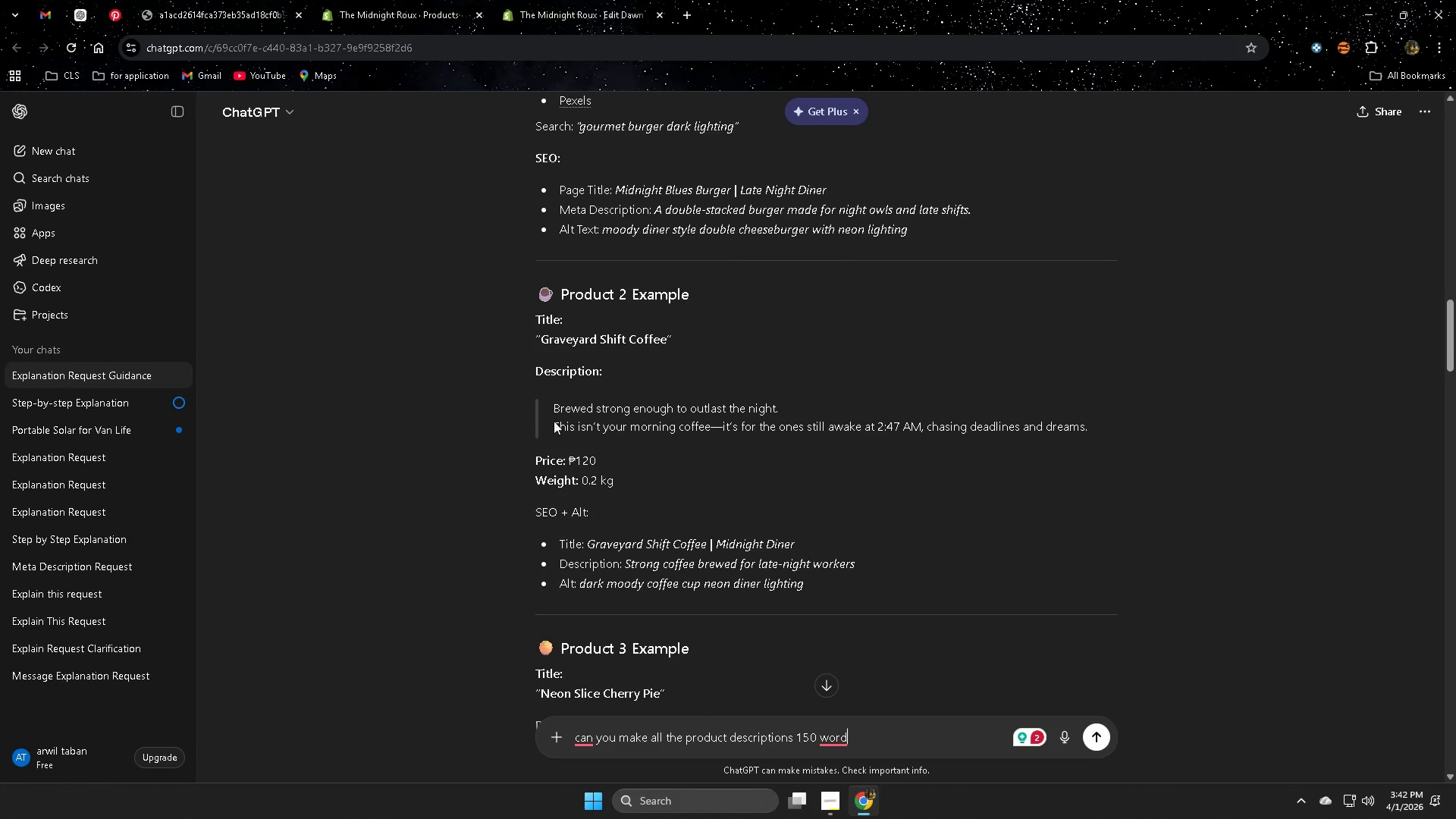 
scroll: coordinate [1050, 489], scroll_direction: down, amount: 4.0
 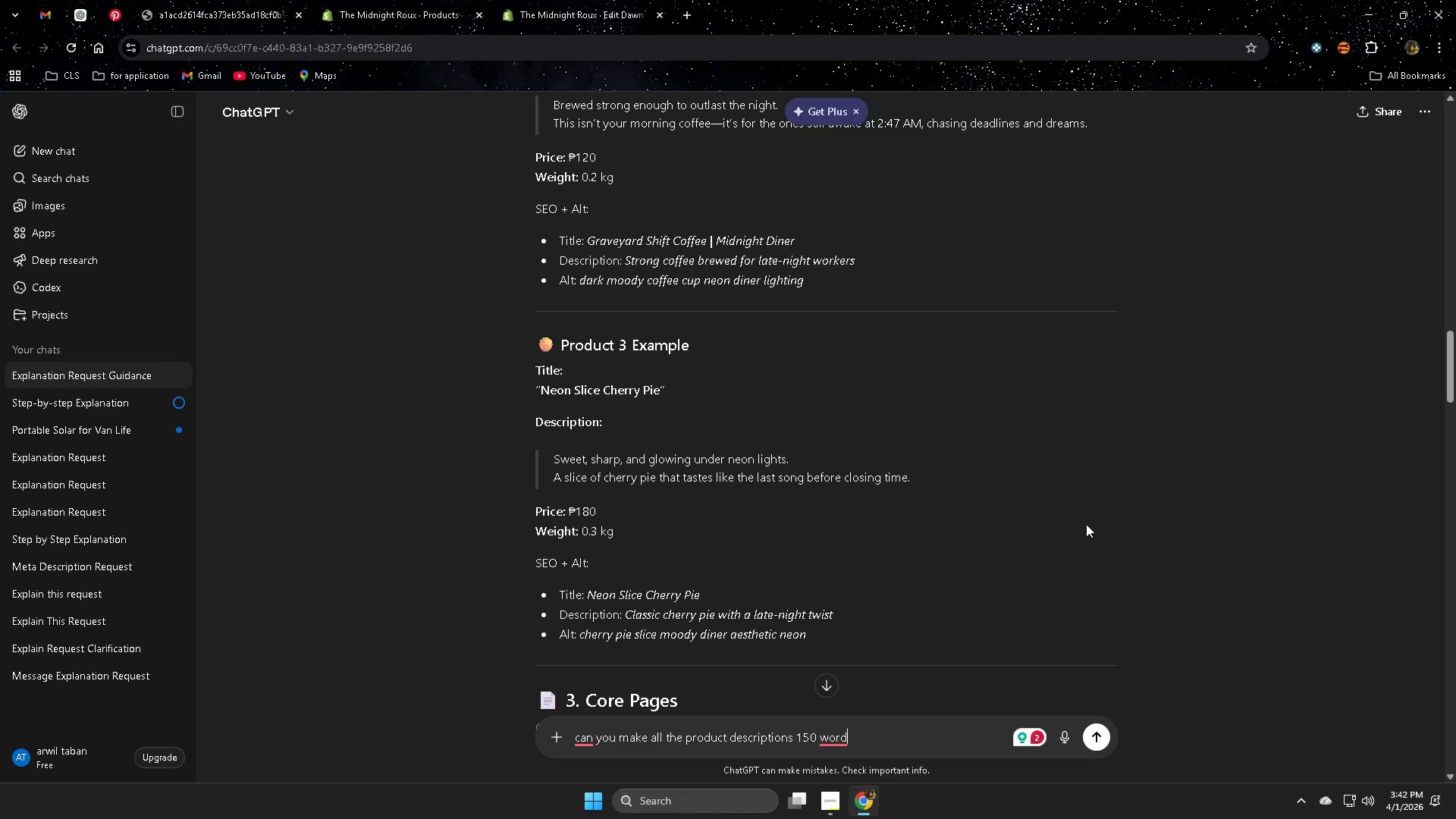 
hold_key(key=Backspace, duration=0.92)
 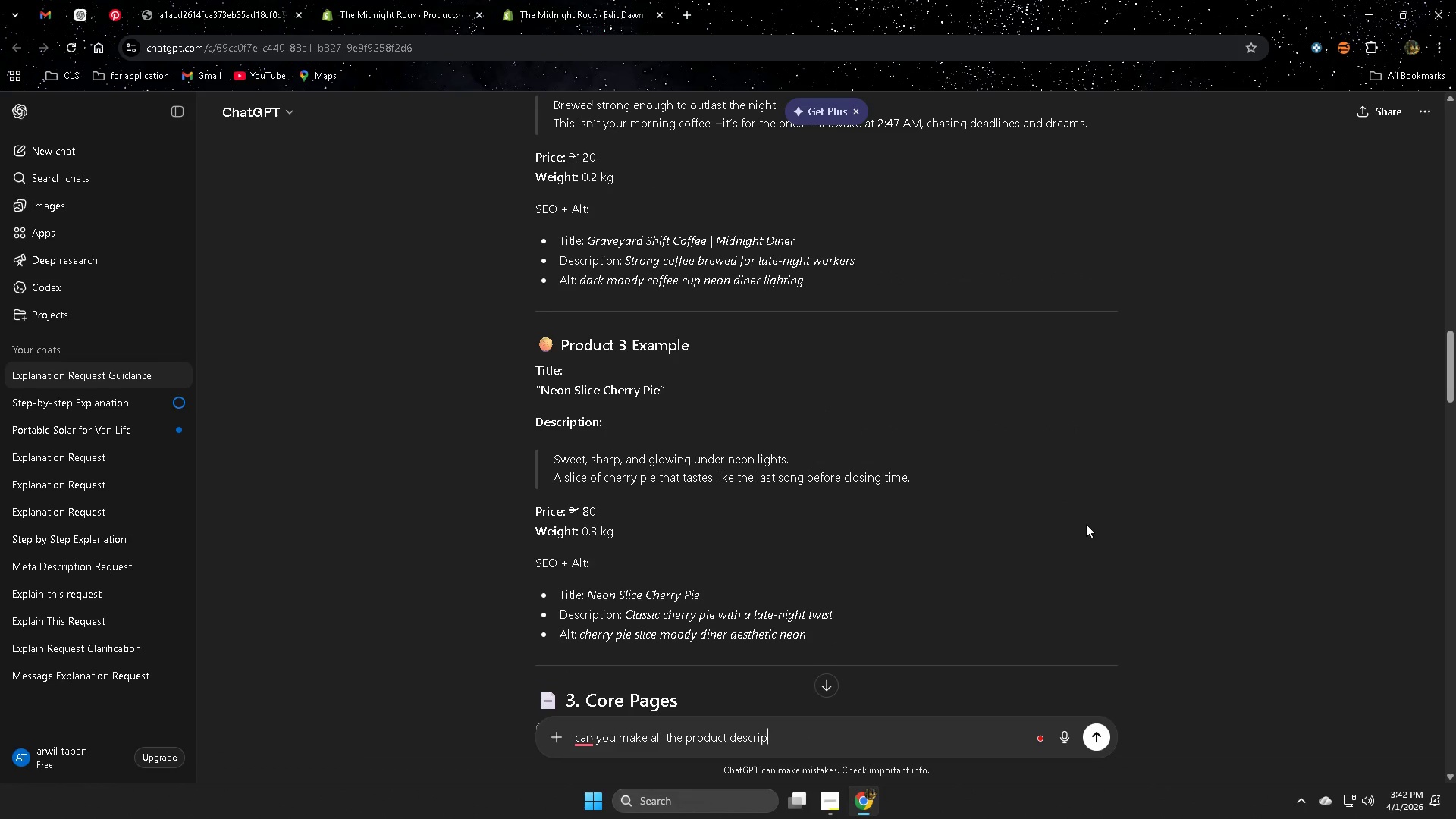 
key(Backspace)
 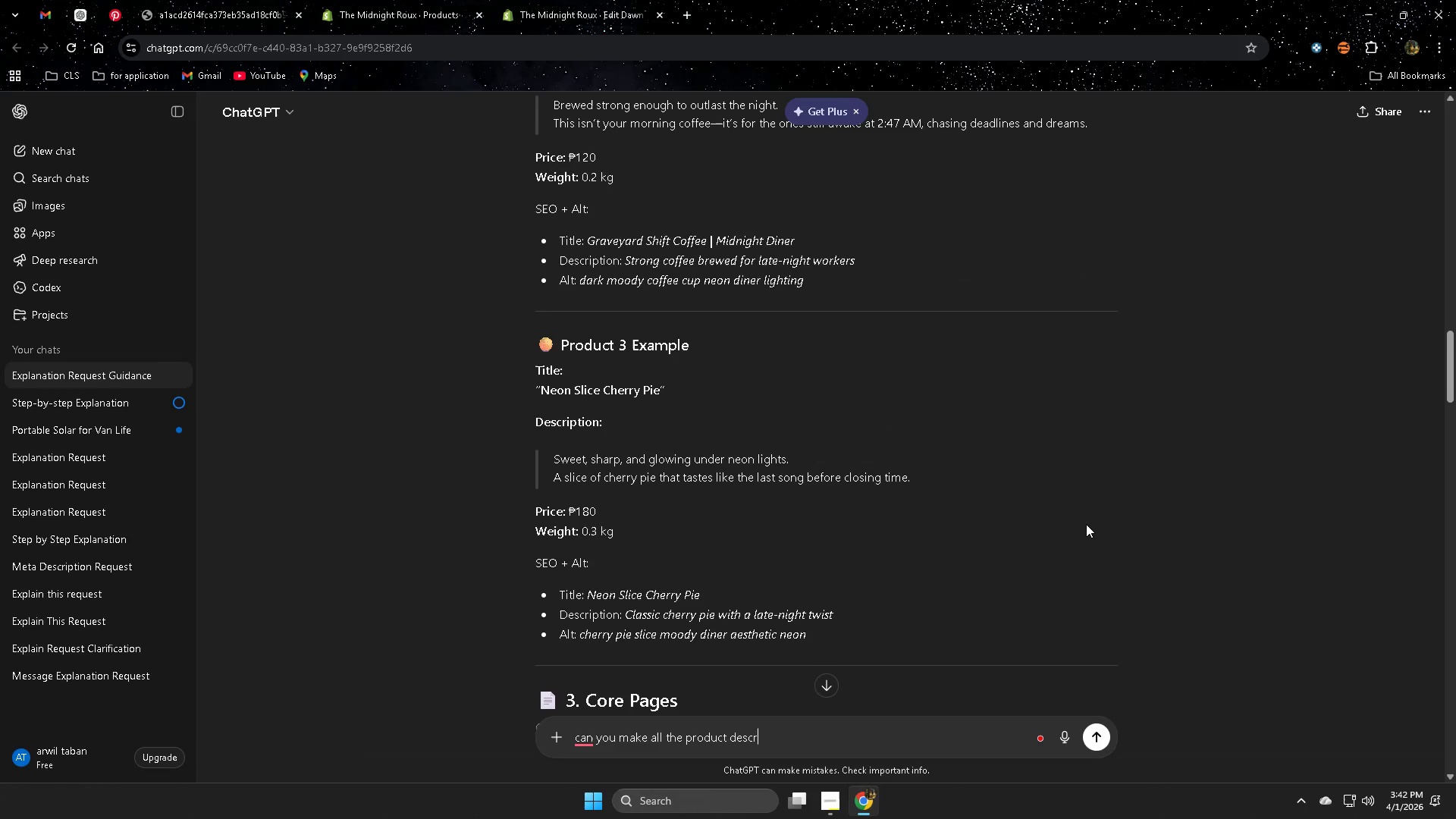 
key(Backspace)
 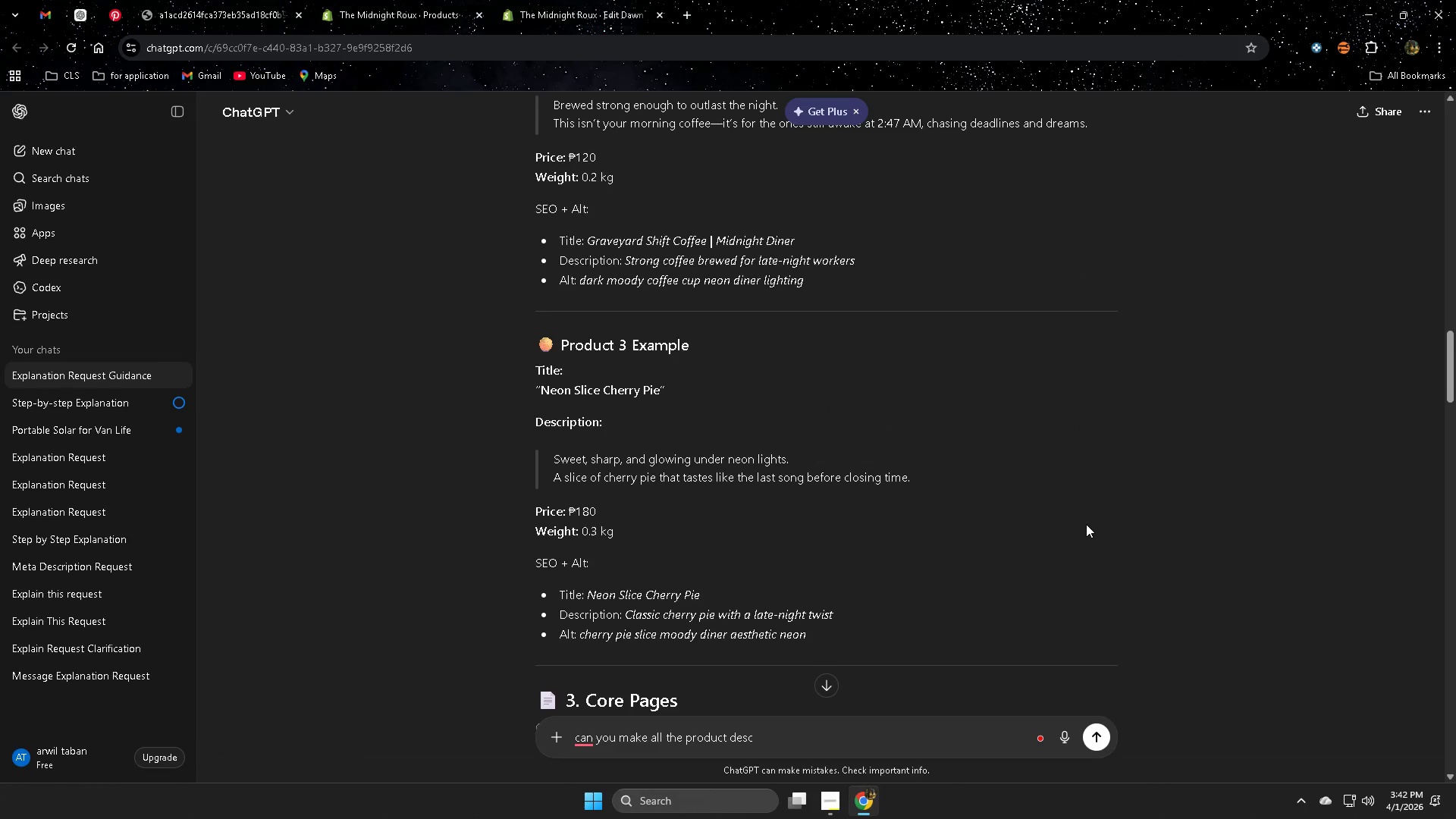 
key(Backspace)
 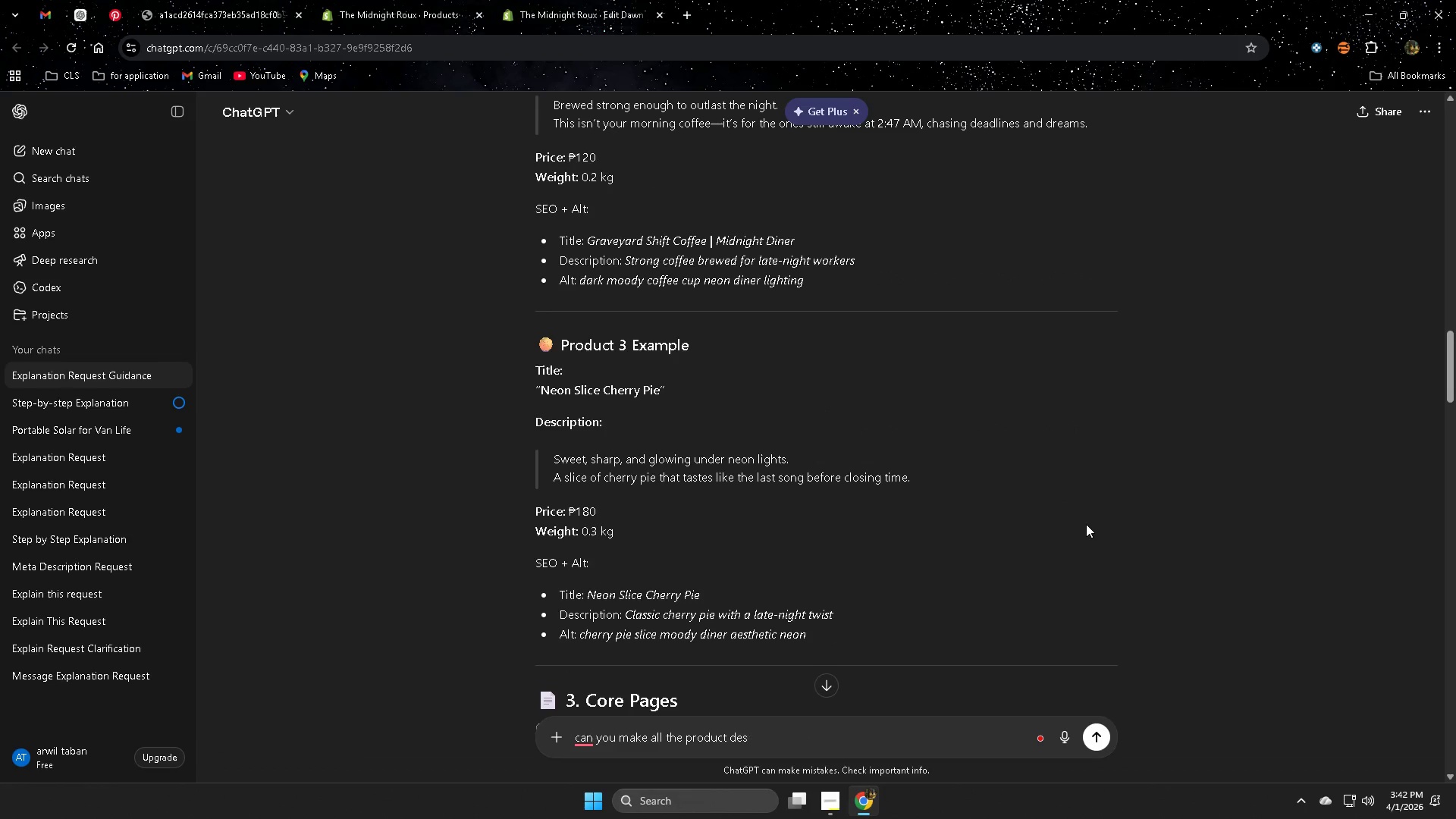 
key(Backspace)
 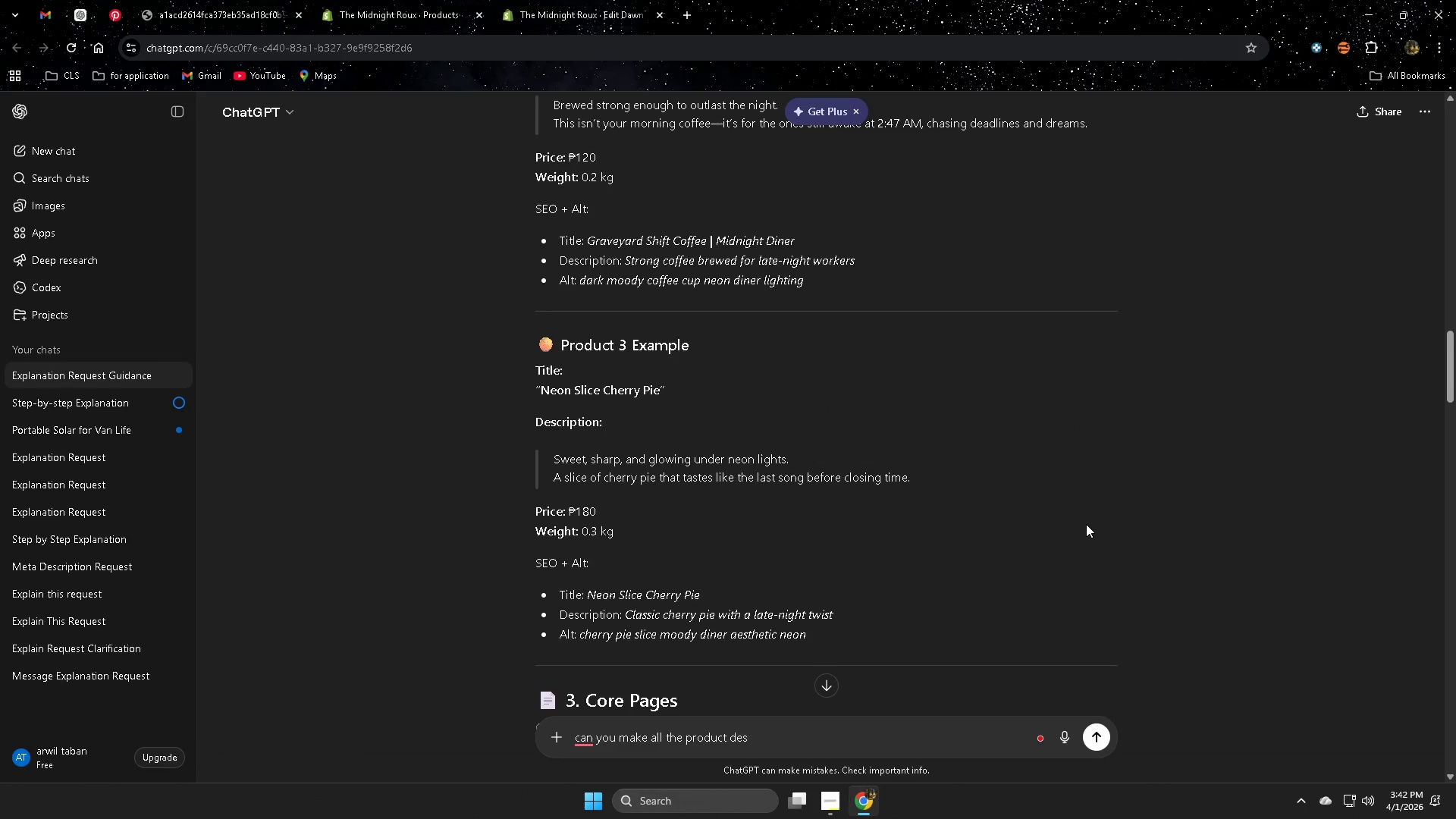 
key(Backspace)
 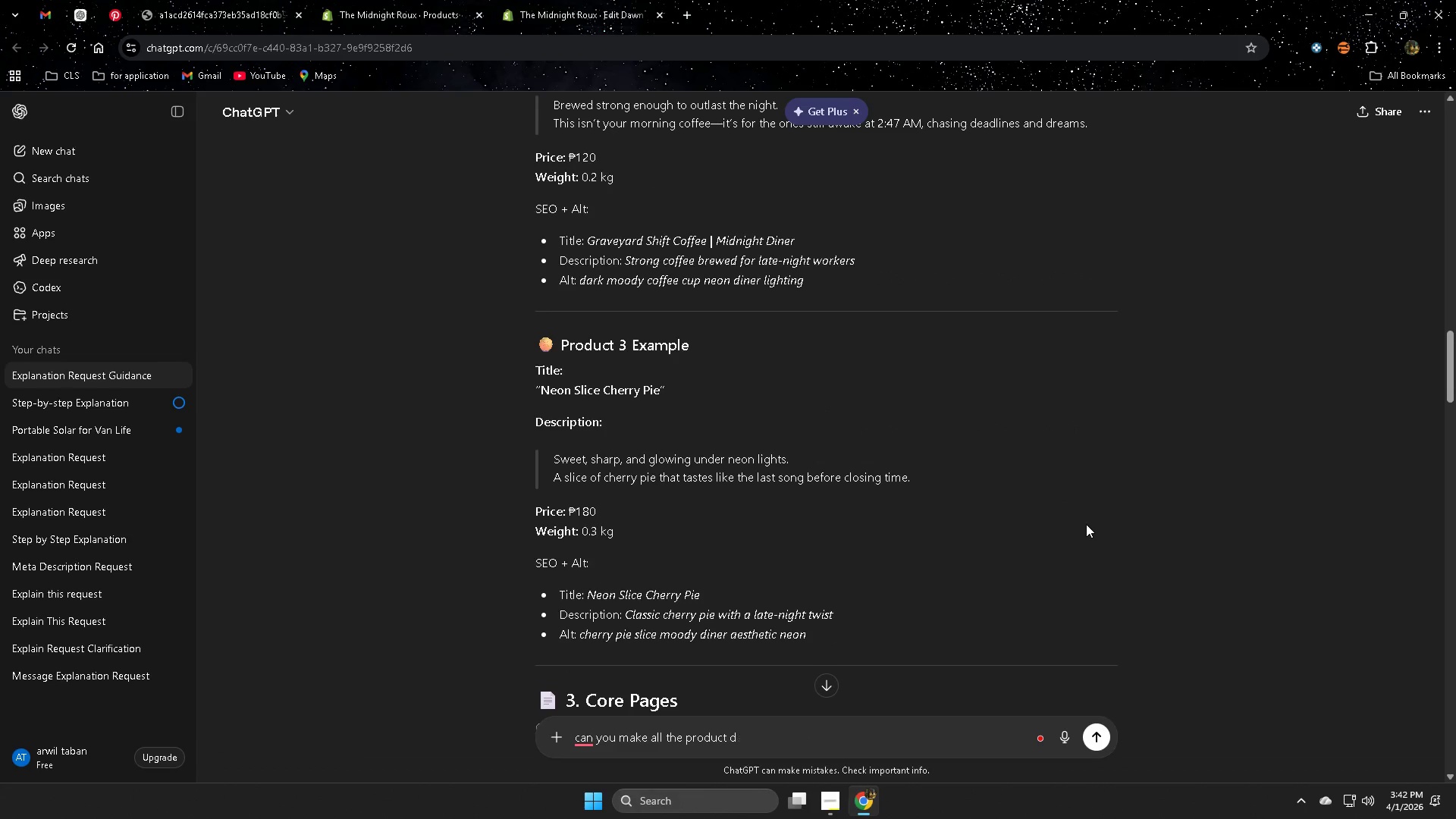 
key(Backspace)
 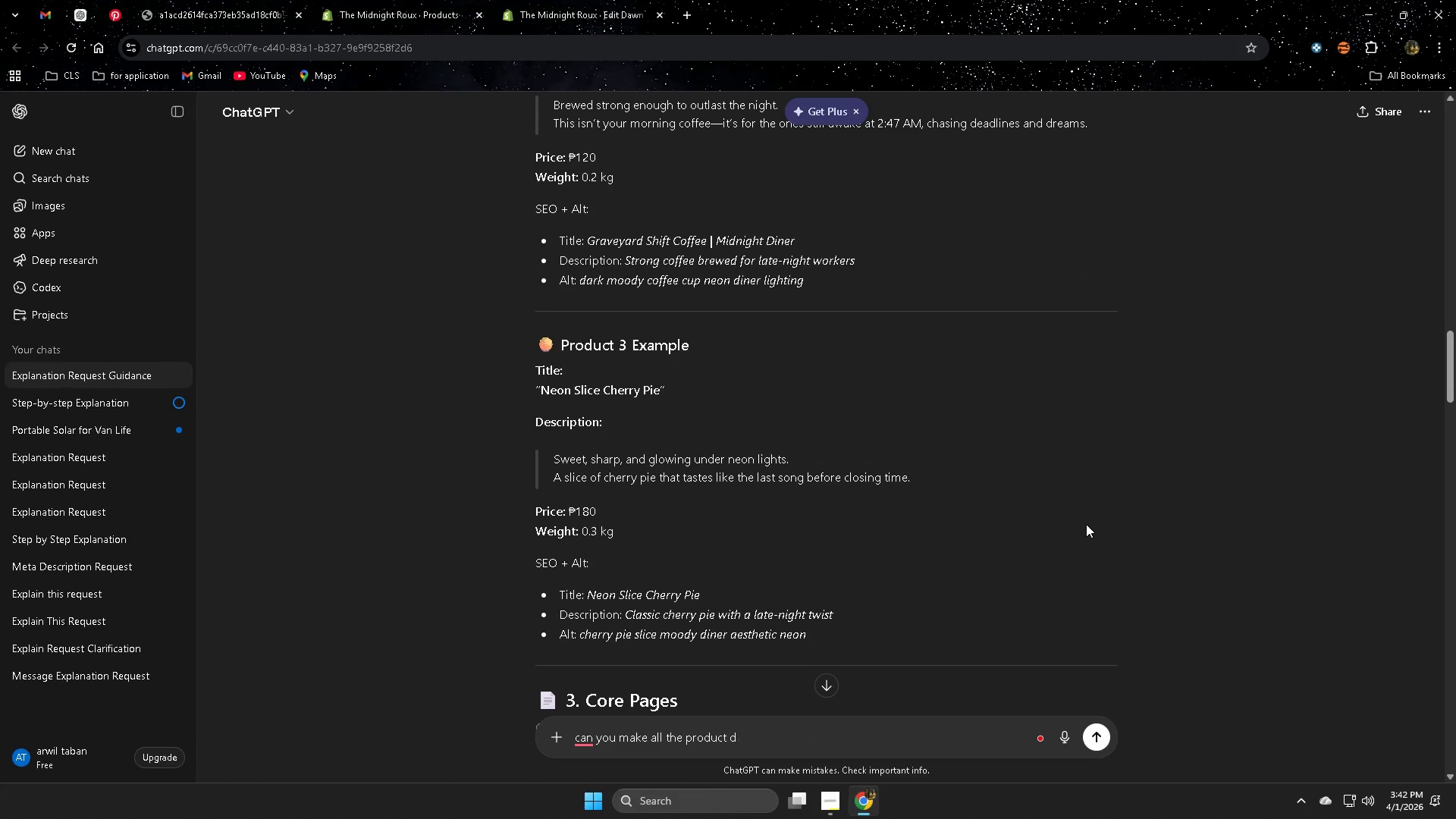 
key(Backspace)
 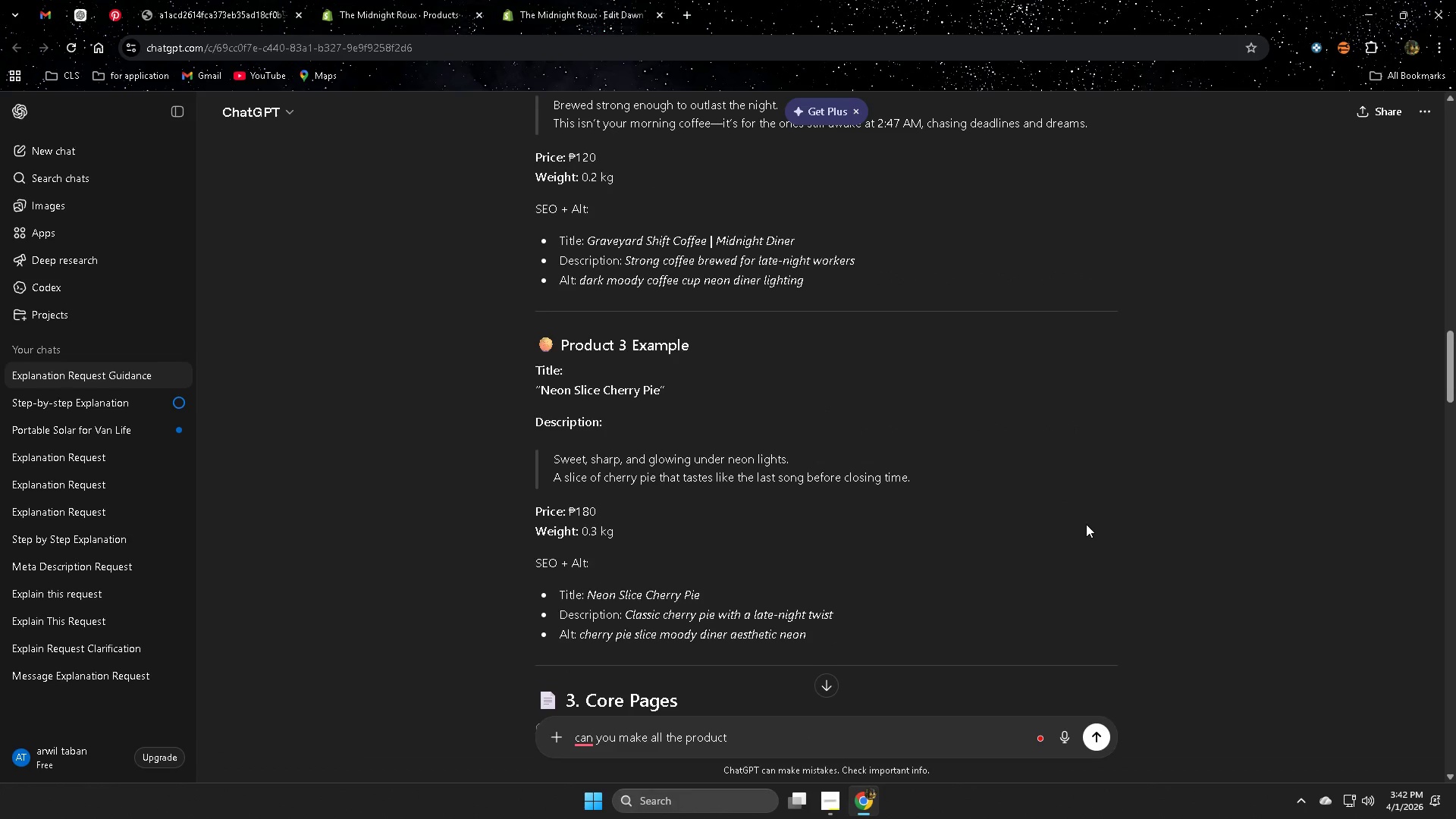 
key(Backspace)
 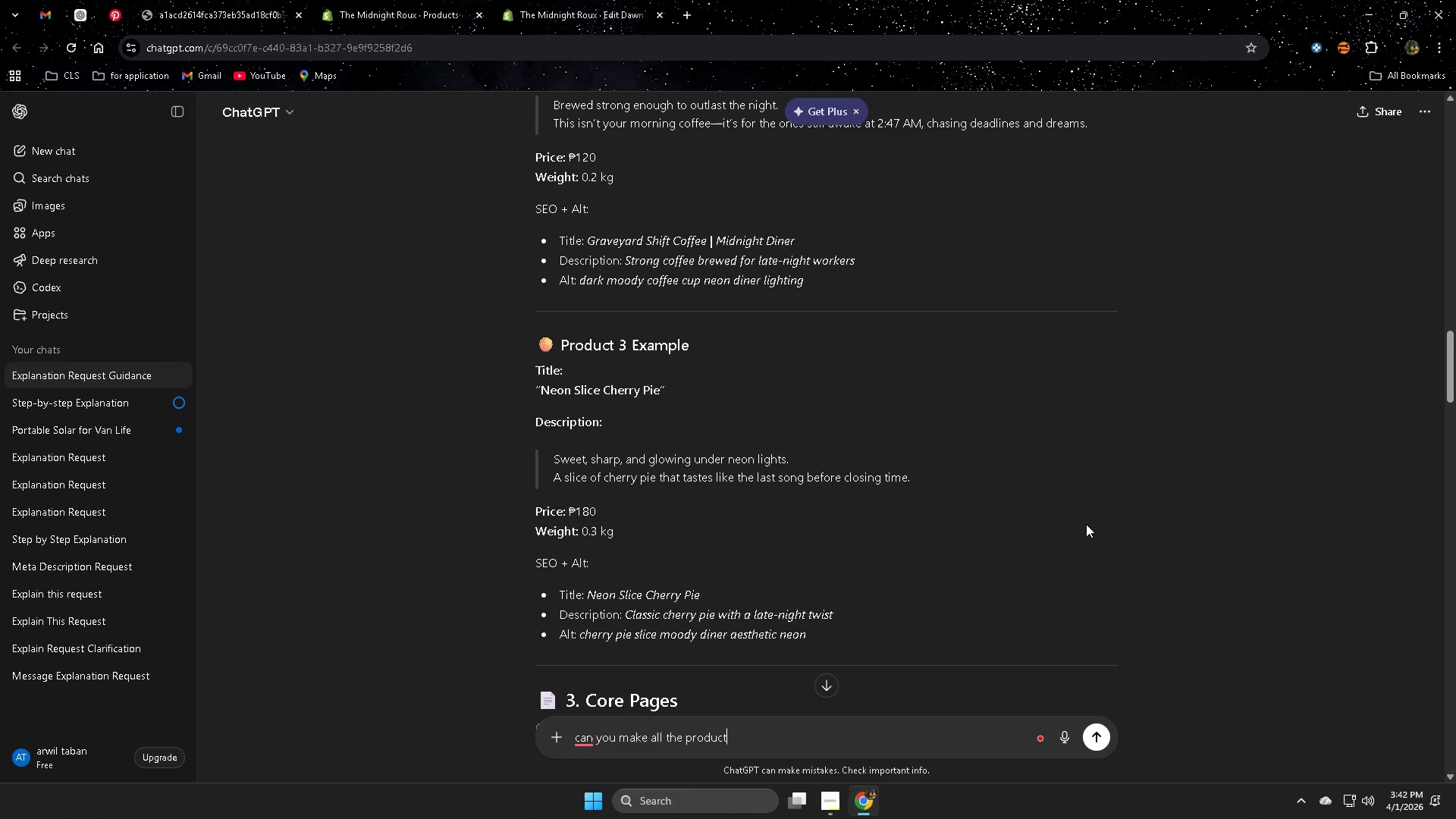 
key(Backspace)
 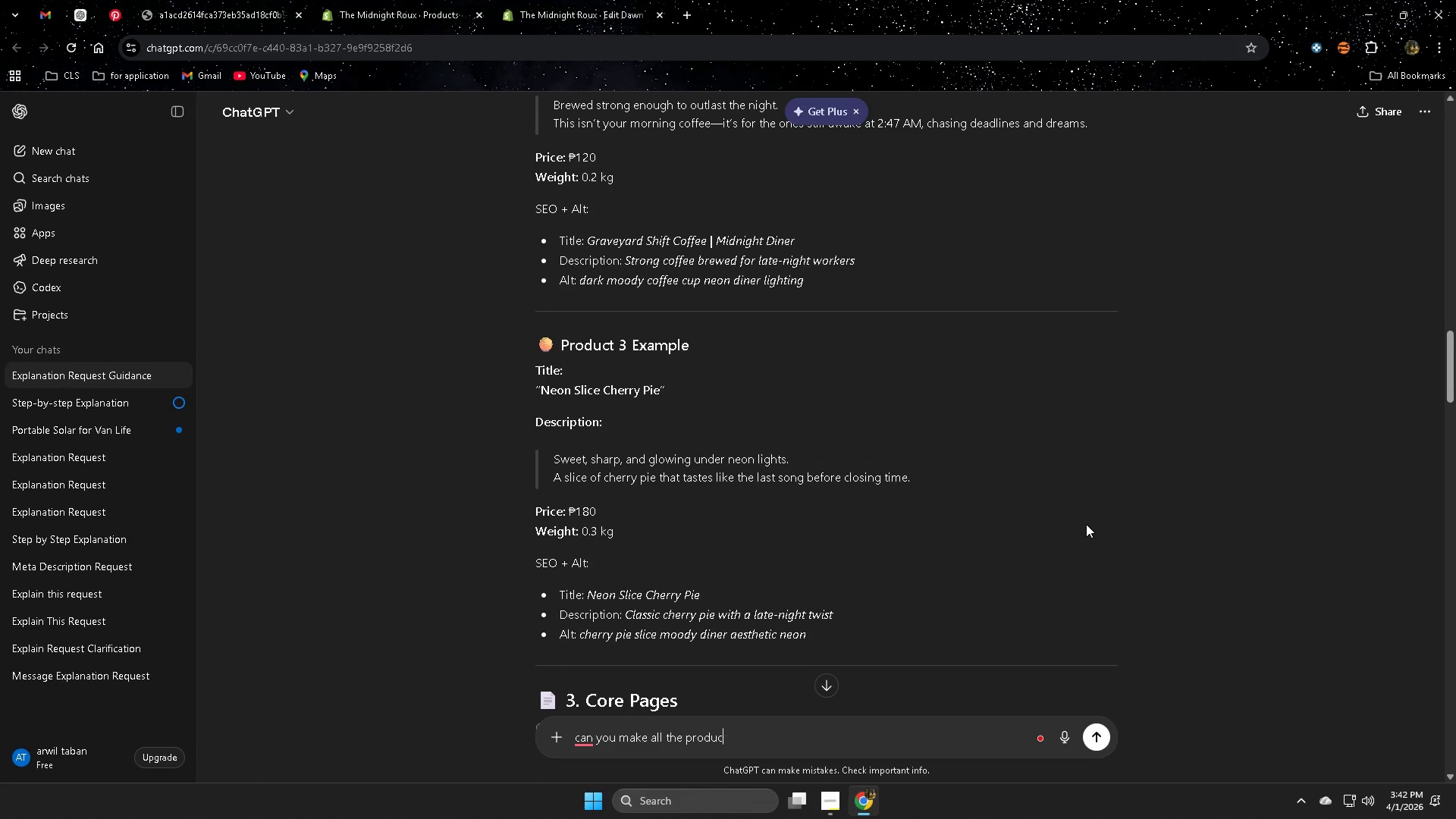 
key(Backspace)
 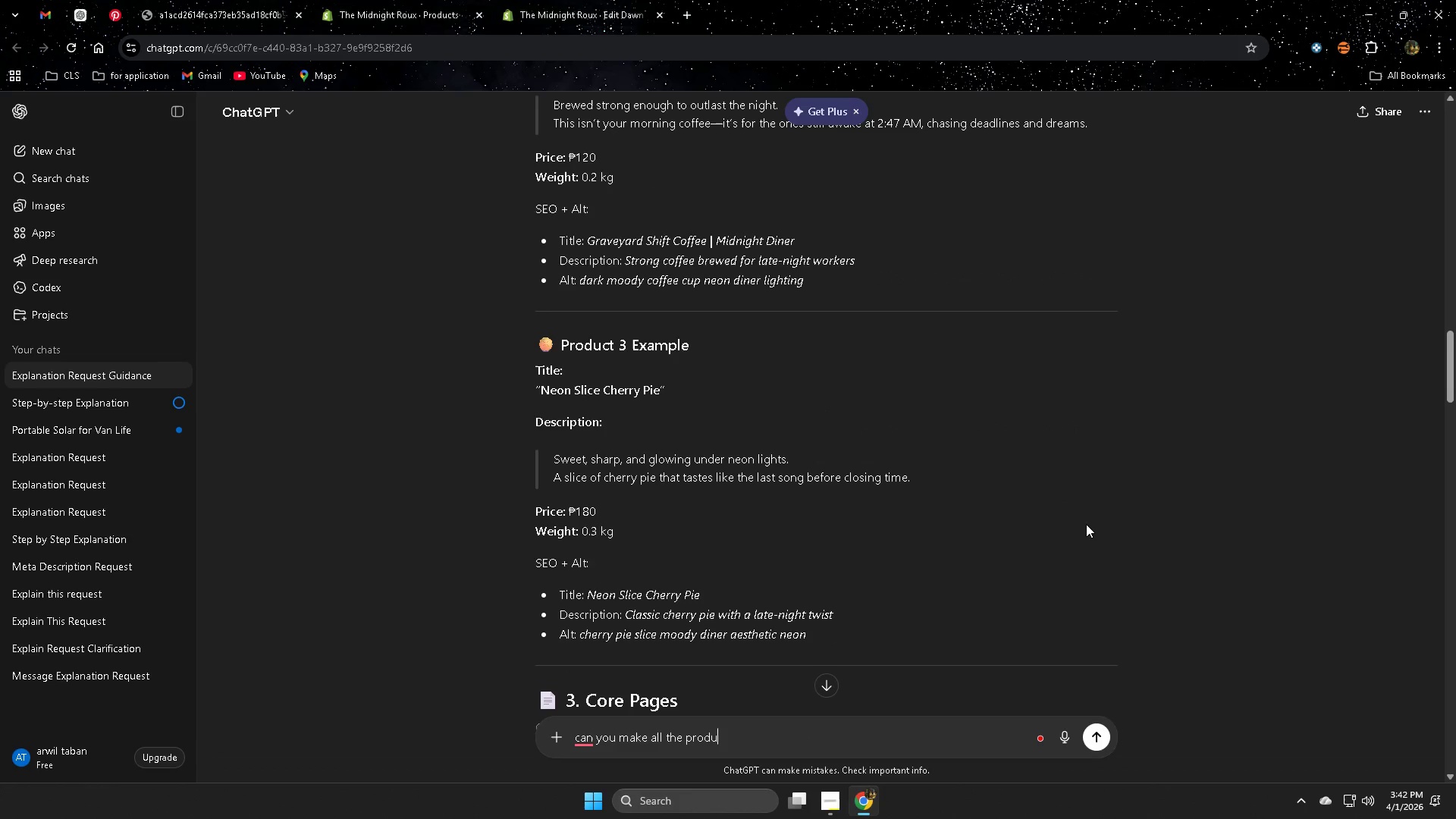 
key(Backspace)
 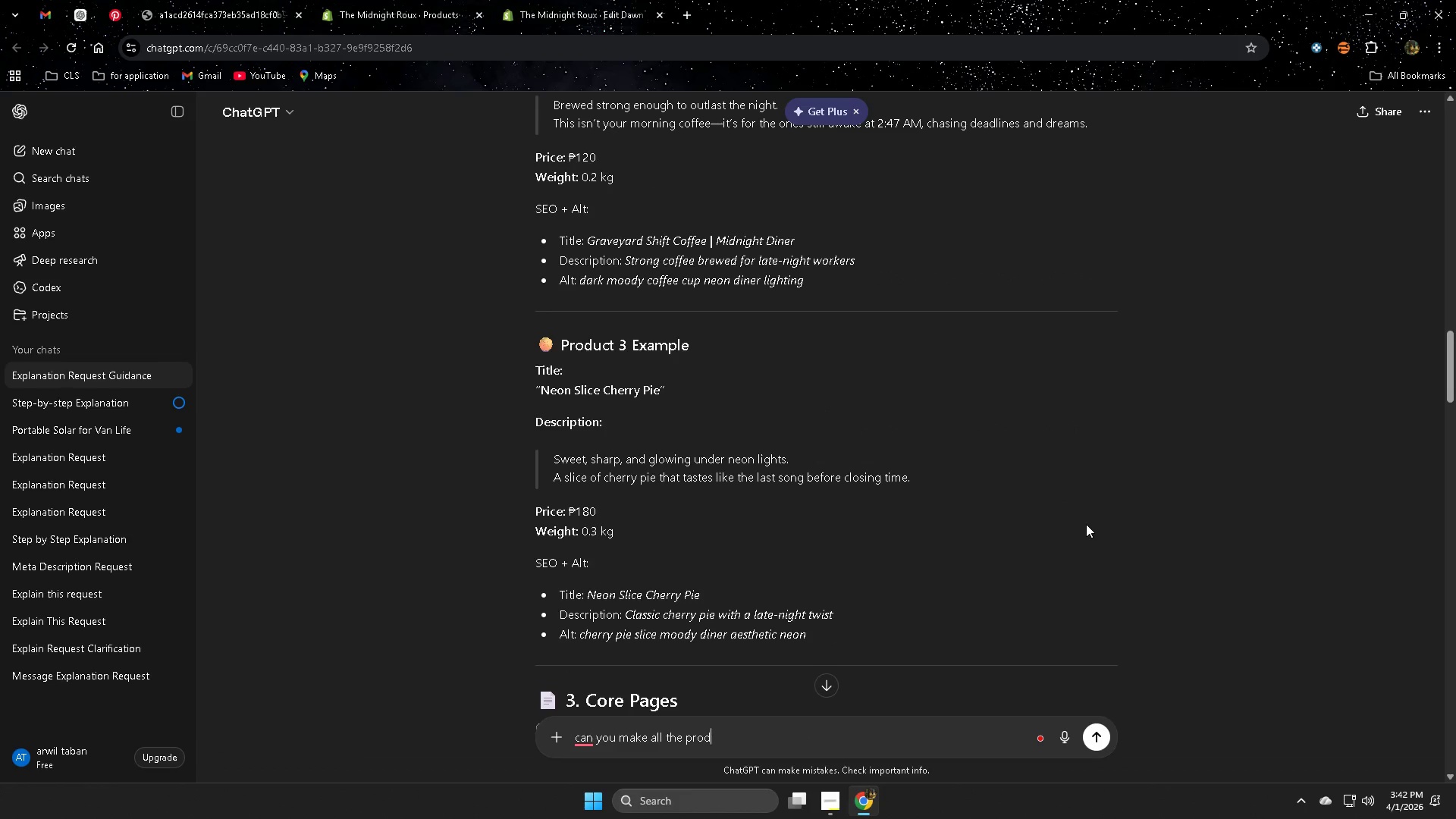 
key(Backspace)
 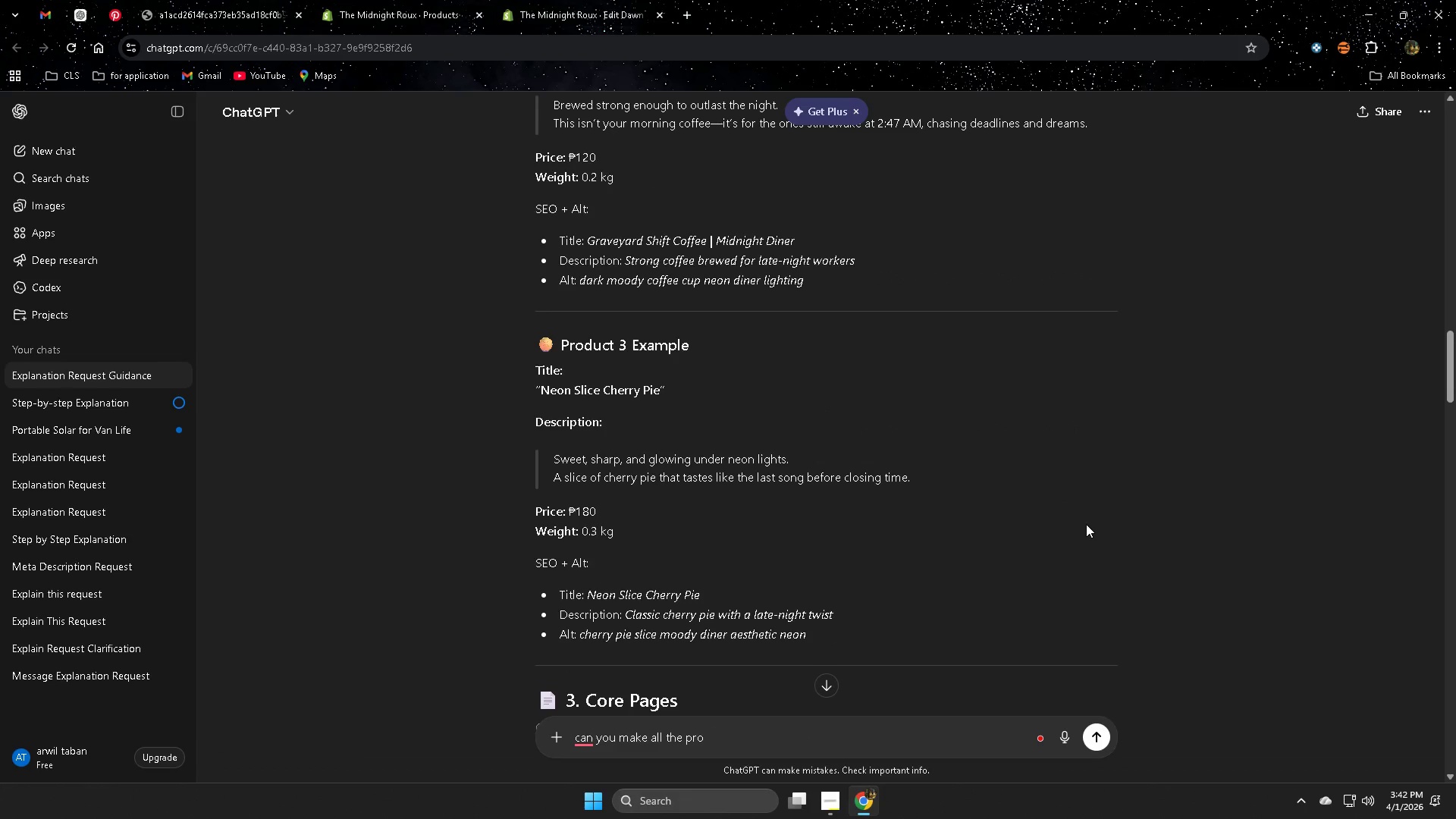 
key(Backspace)
 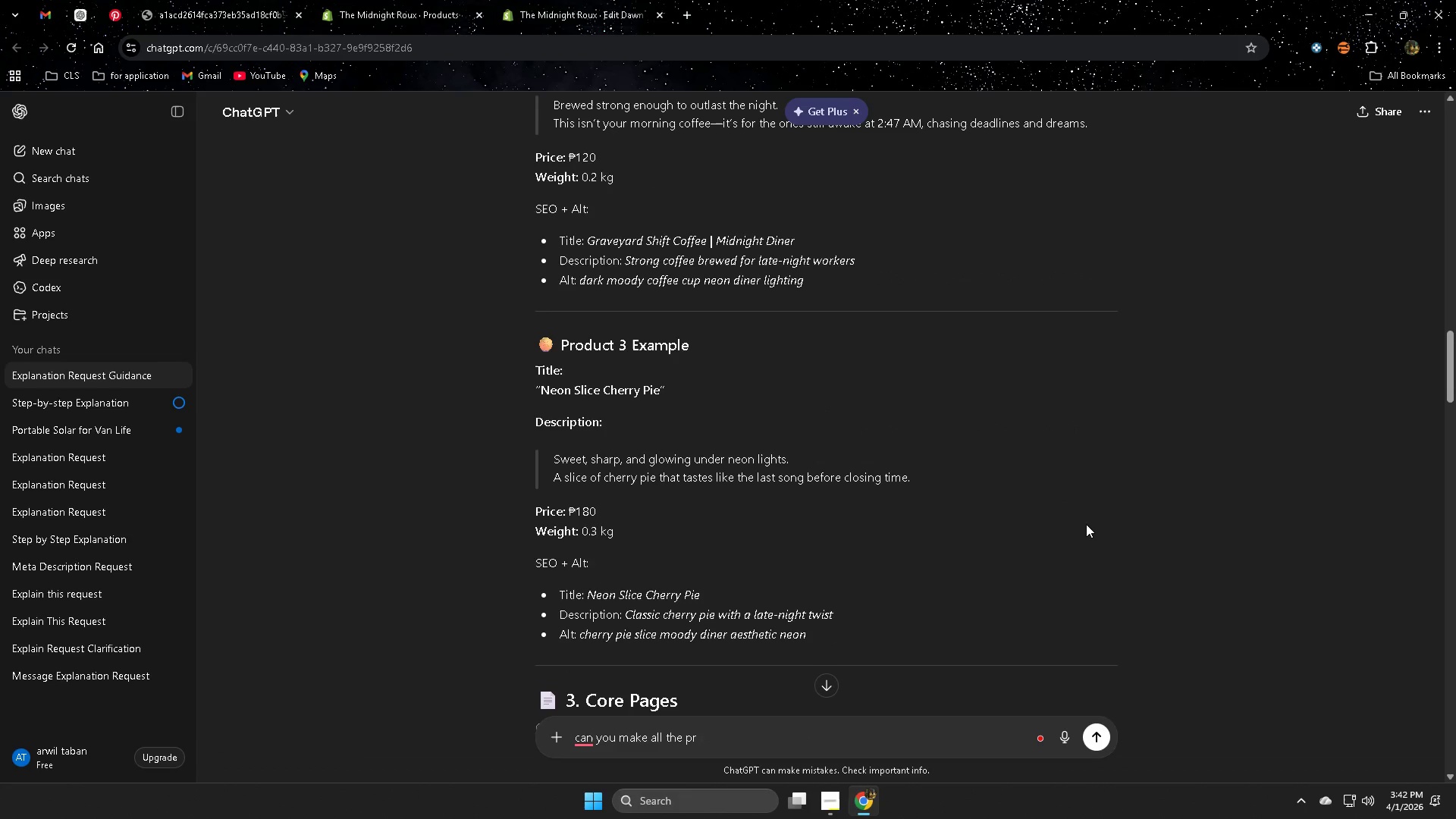 
key(Backspace)
 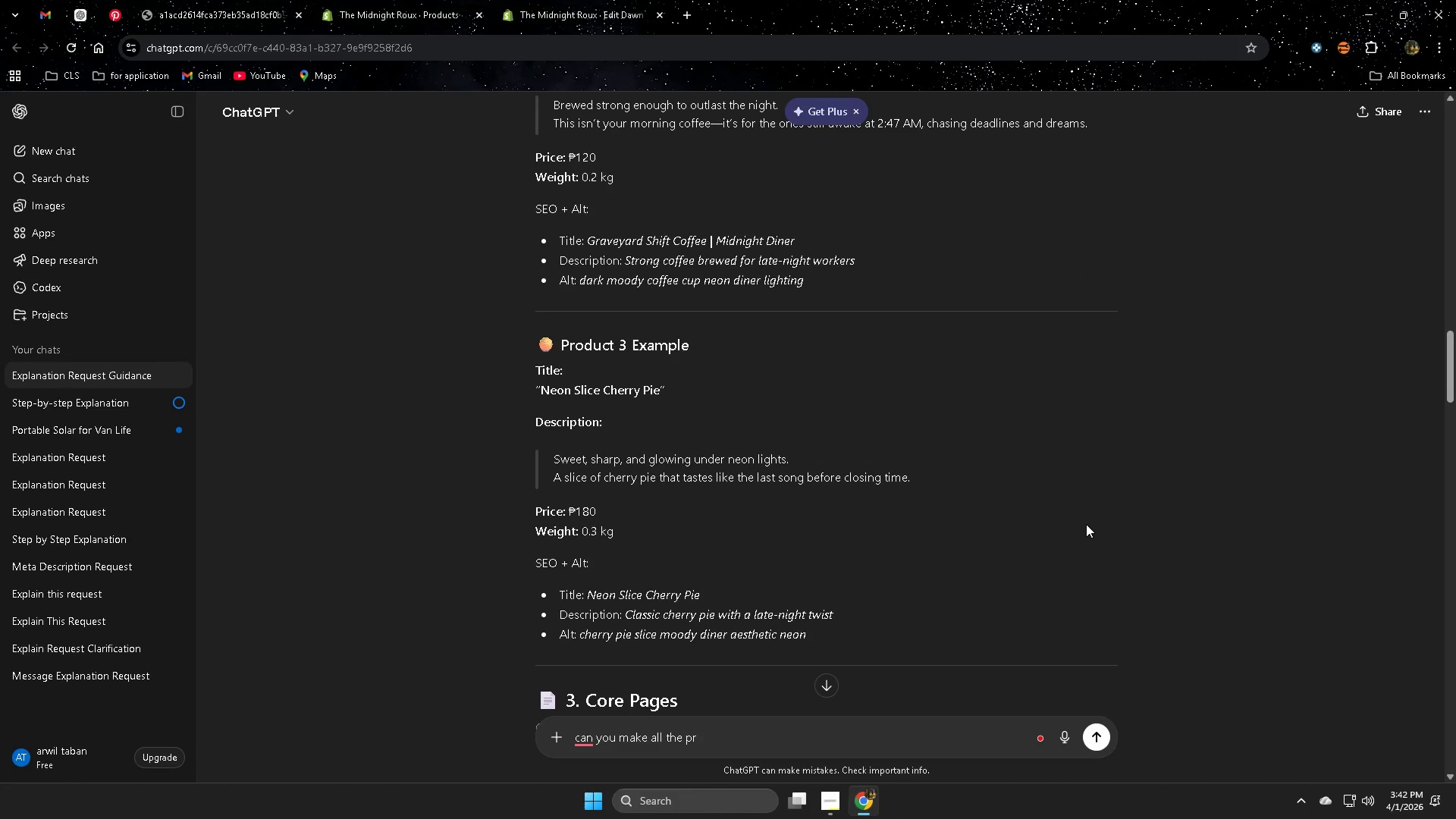 
key(Backspace)
 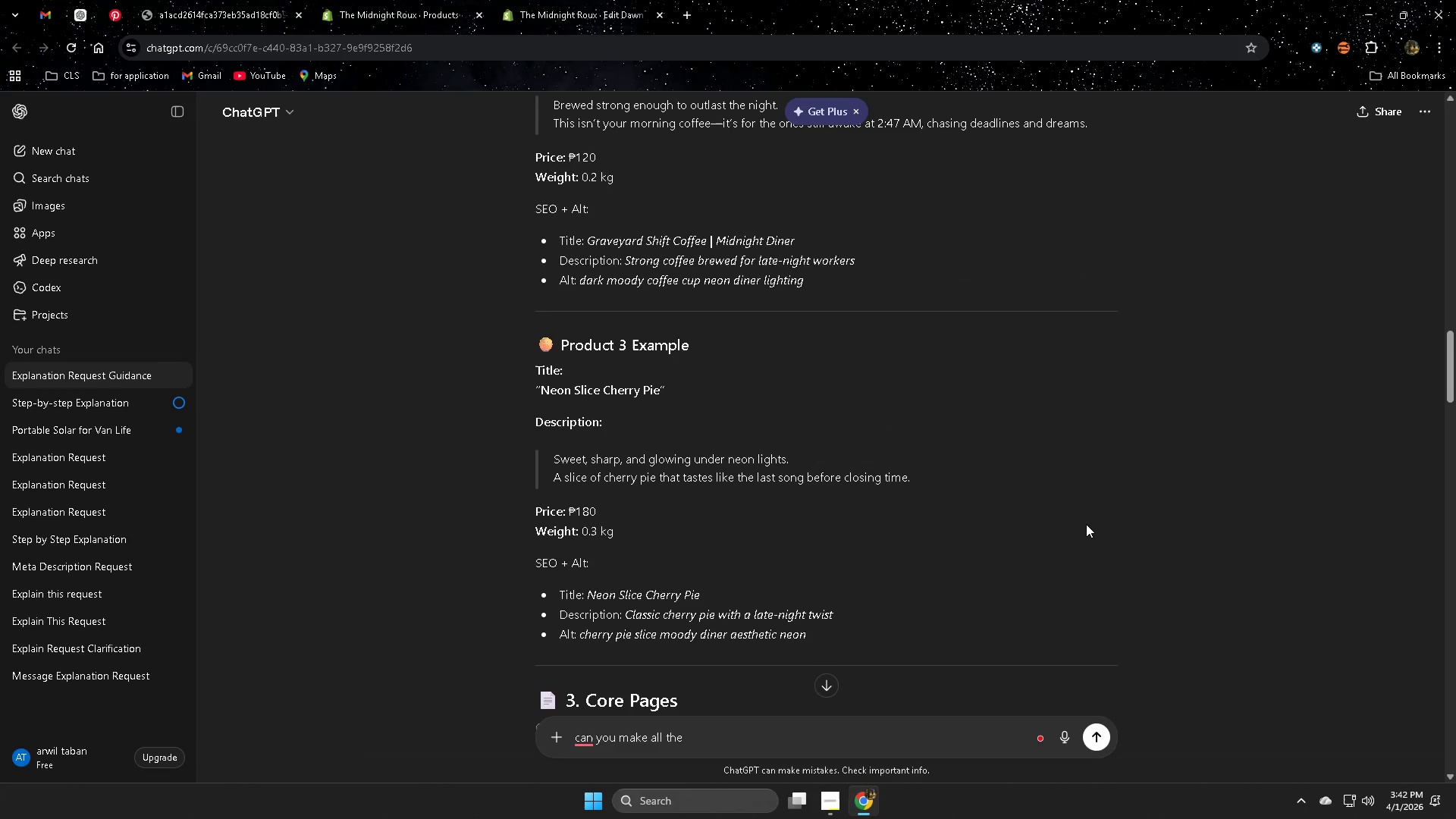 
key(Backspace)
 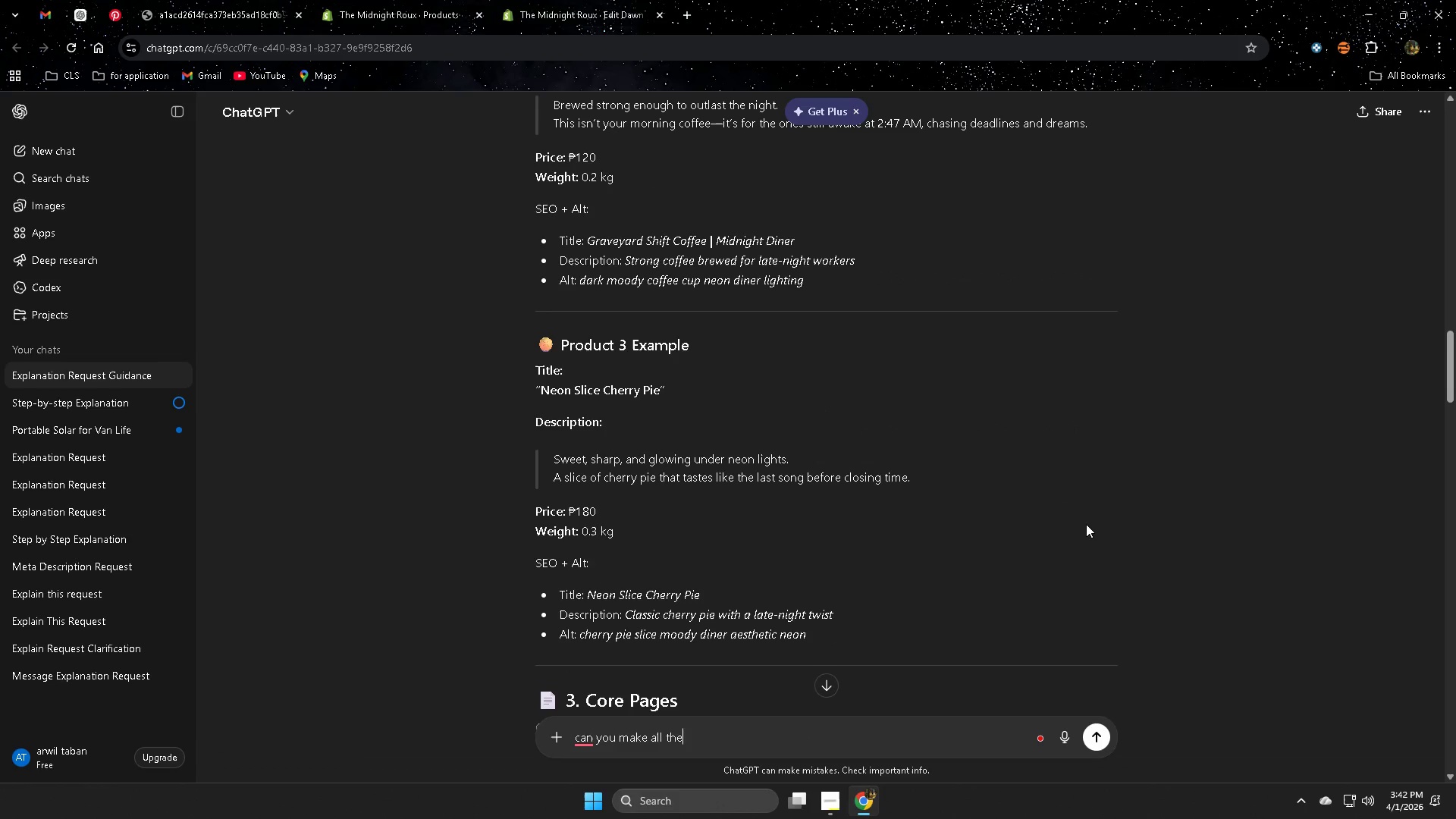 
key(Backspace)
 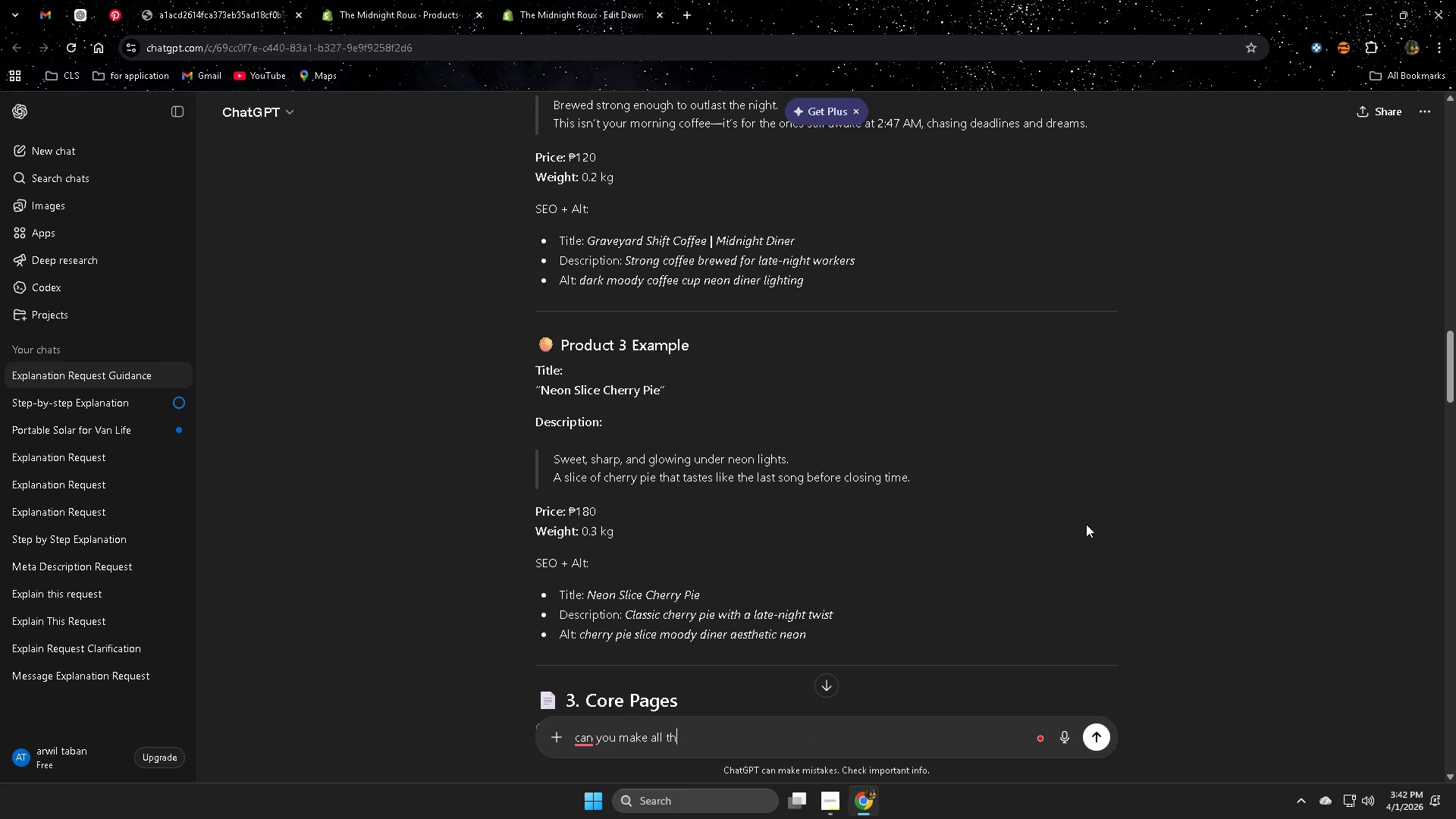 
key(Backspace)
 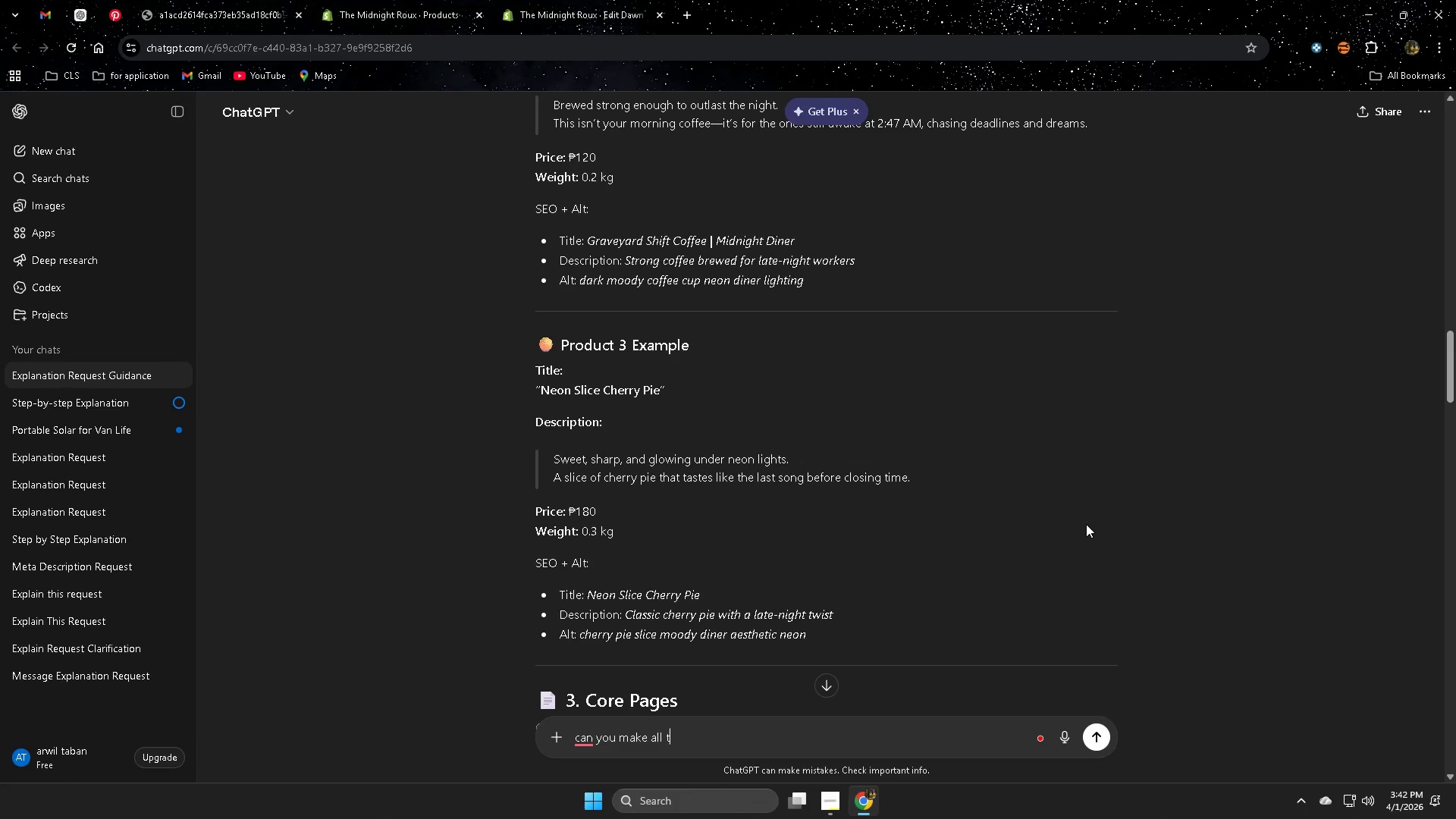 
key(Backspace)
 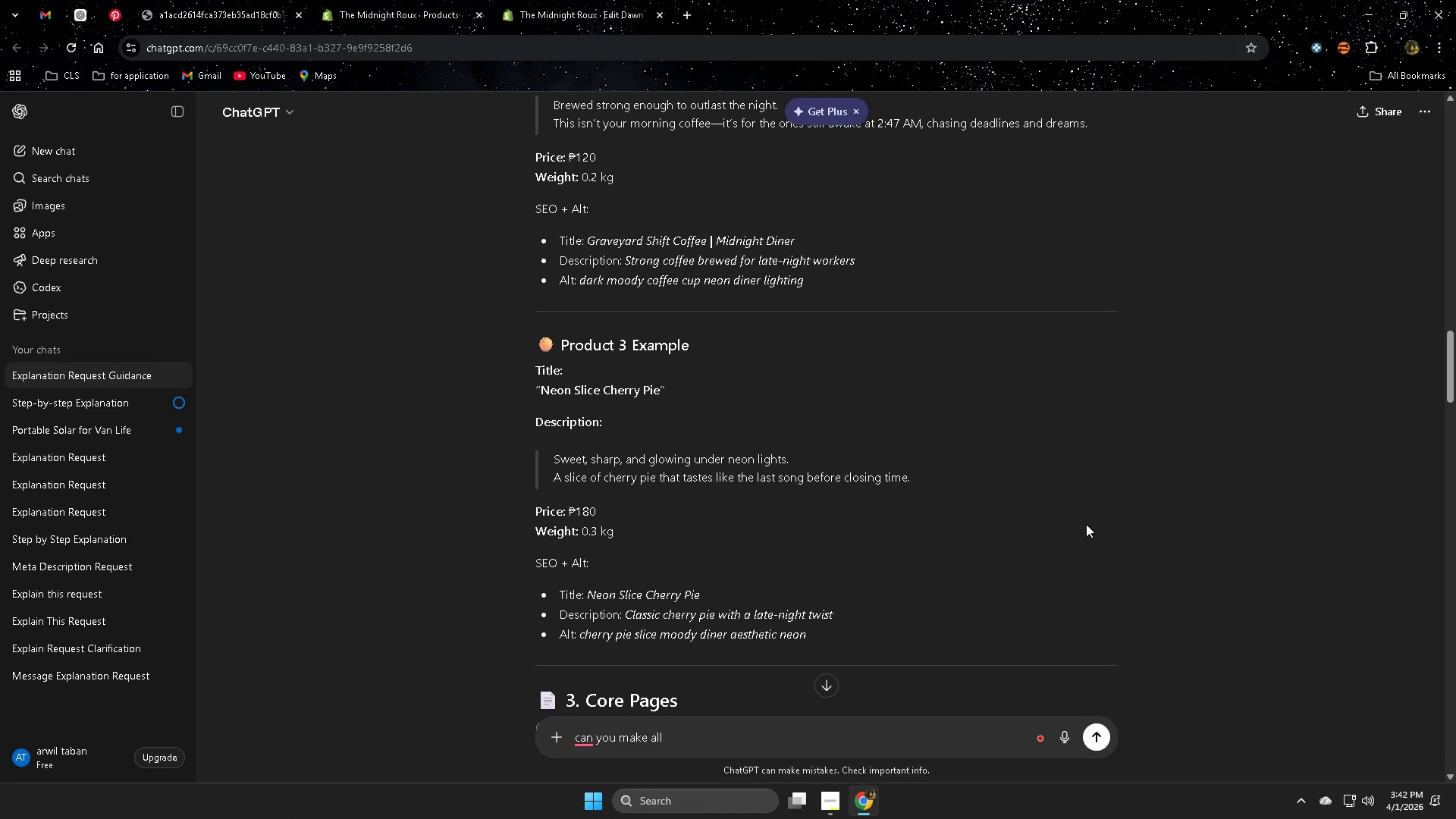 
key(Control+ControlLeft)
 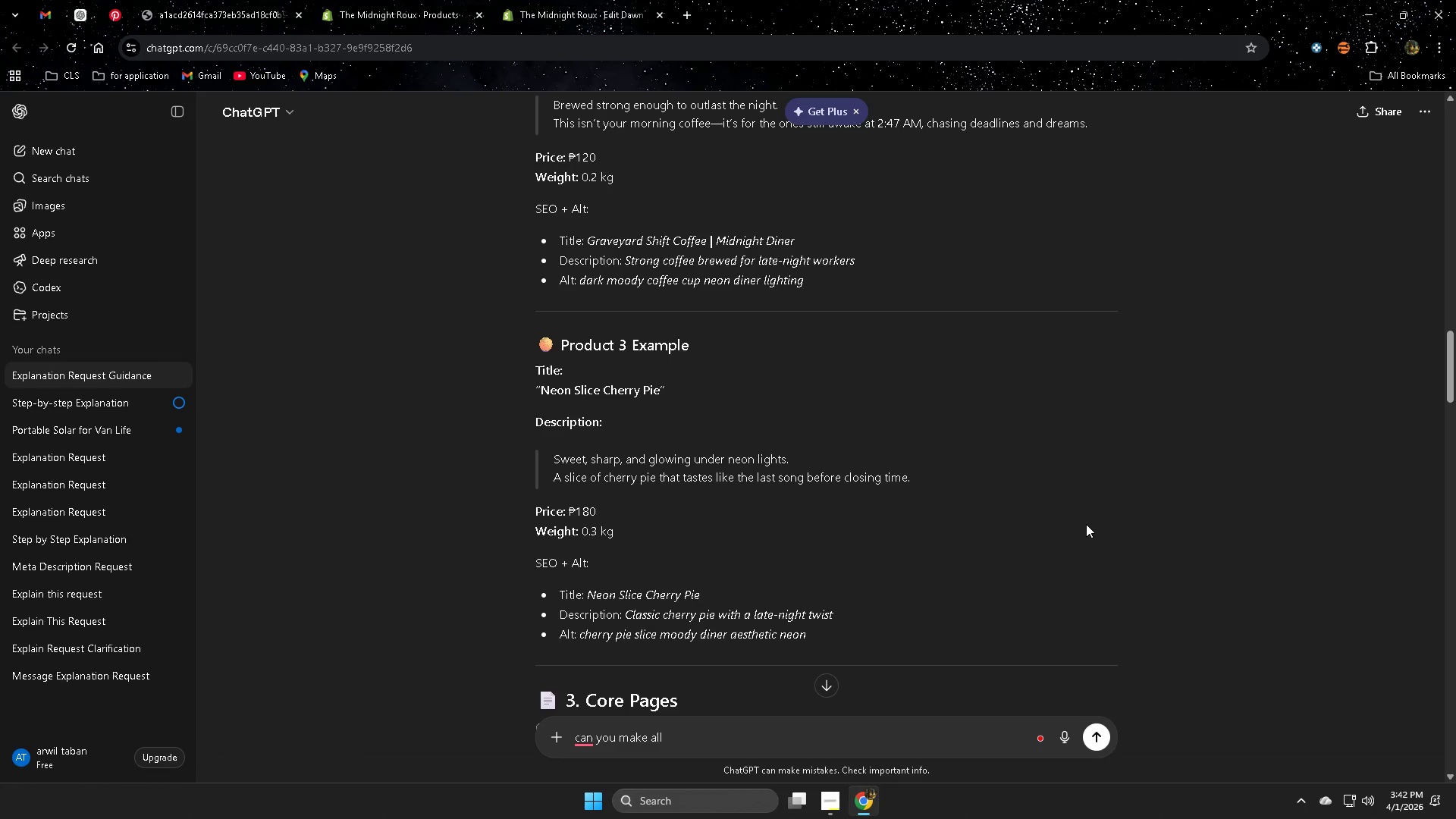 
key(Control+V)
 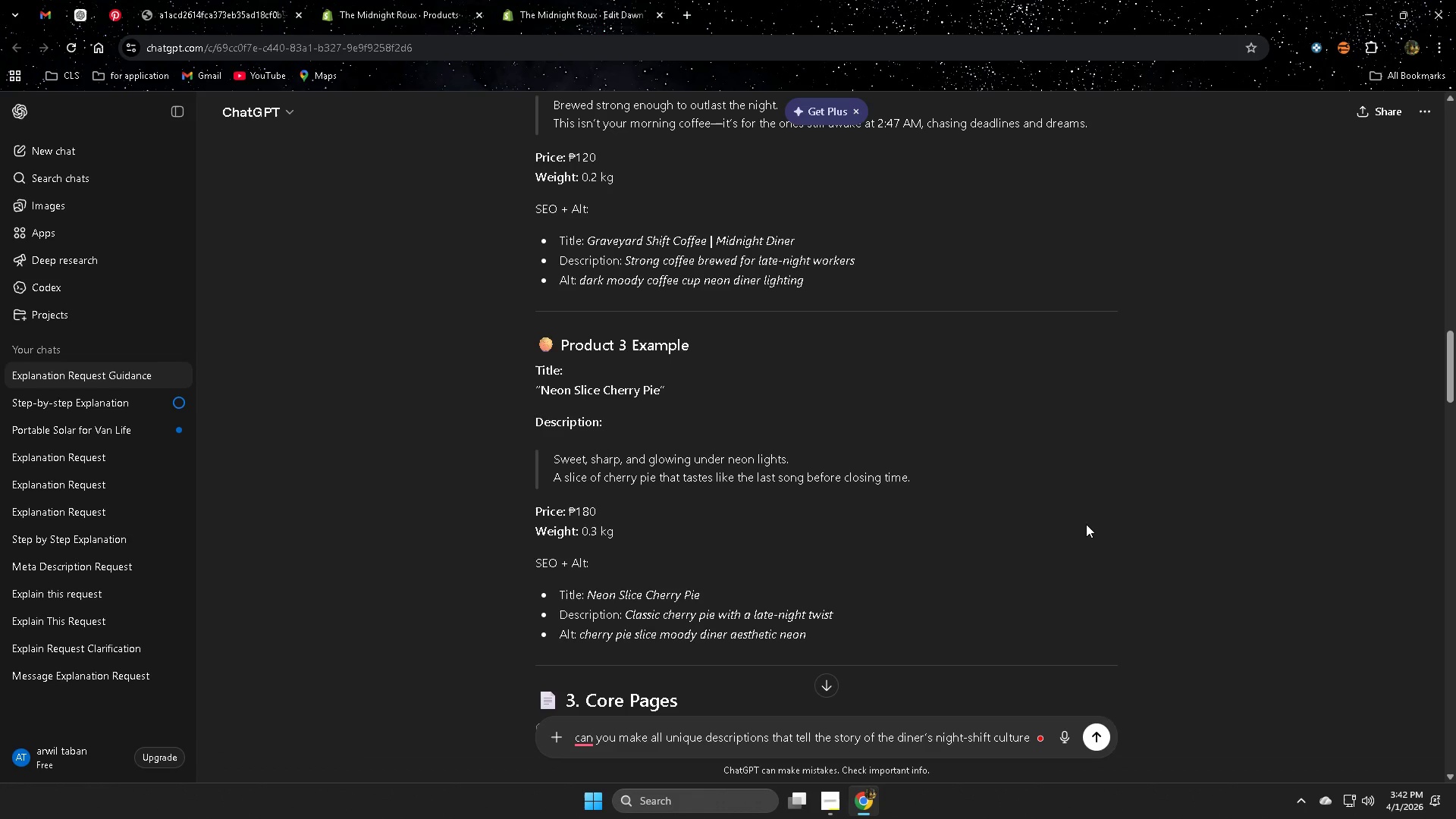 
type( 14-)
key(Backspace)
key(Backspace)
type(5-)
key(Backspace)
type(0 word)
 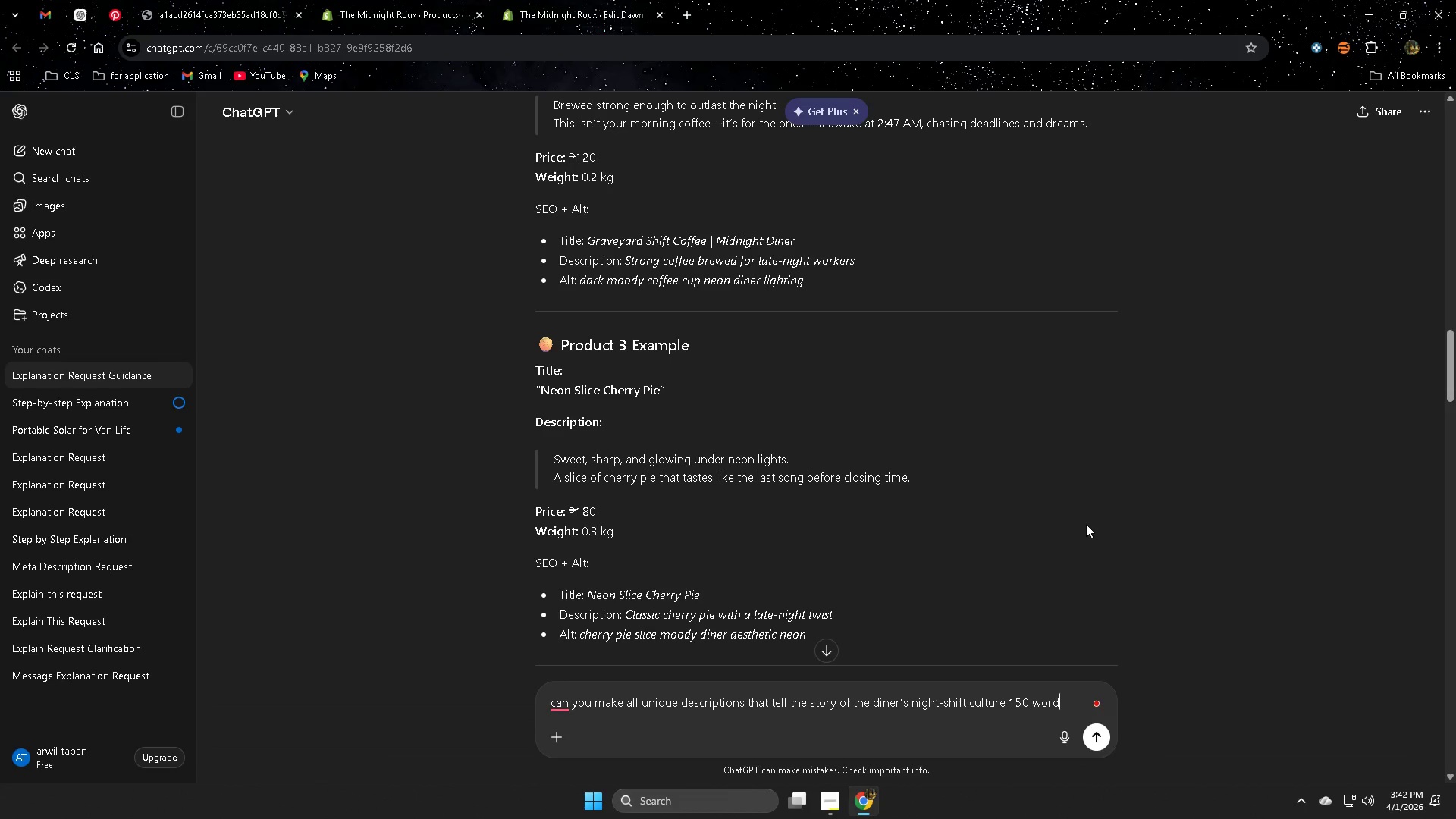 
key(Enter)
 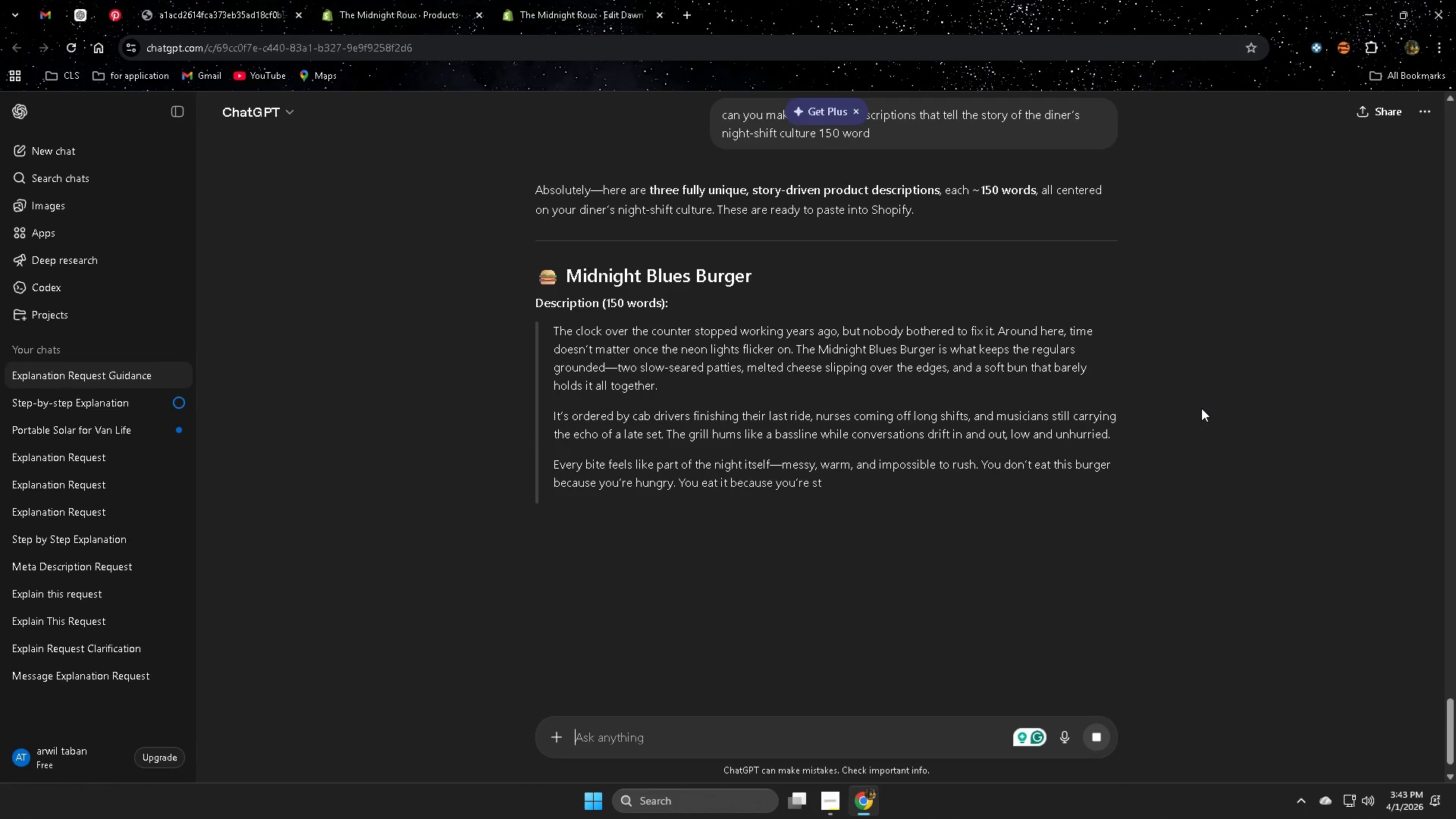 
wait(12.83)
 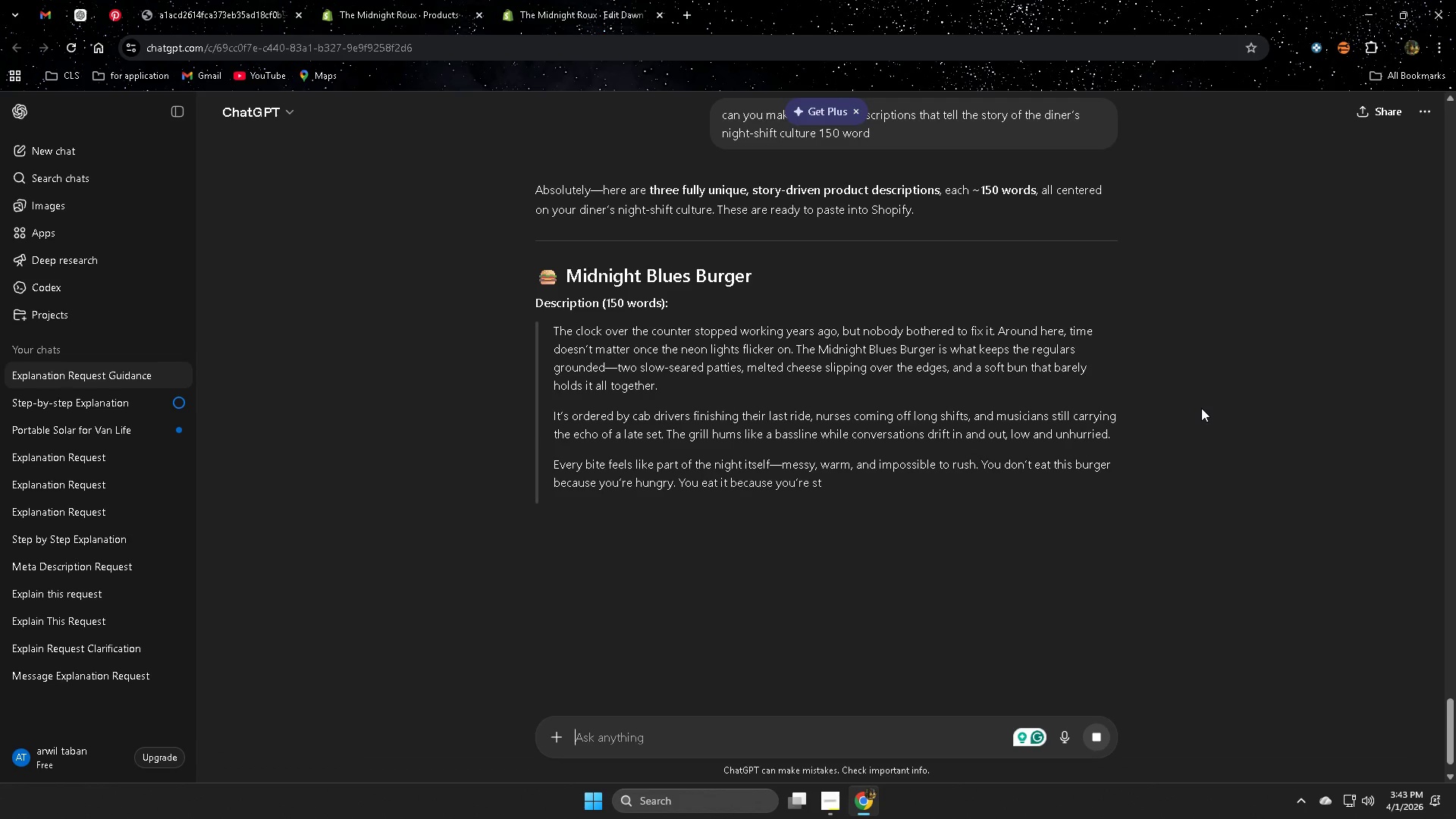 
scroll: coordinate [1007, 480], scroll_direction: down, amount: 7.0
 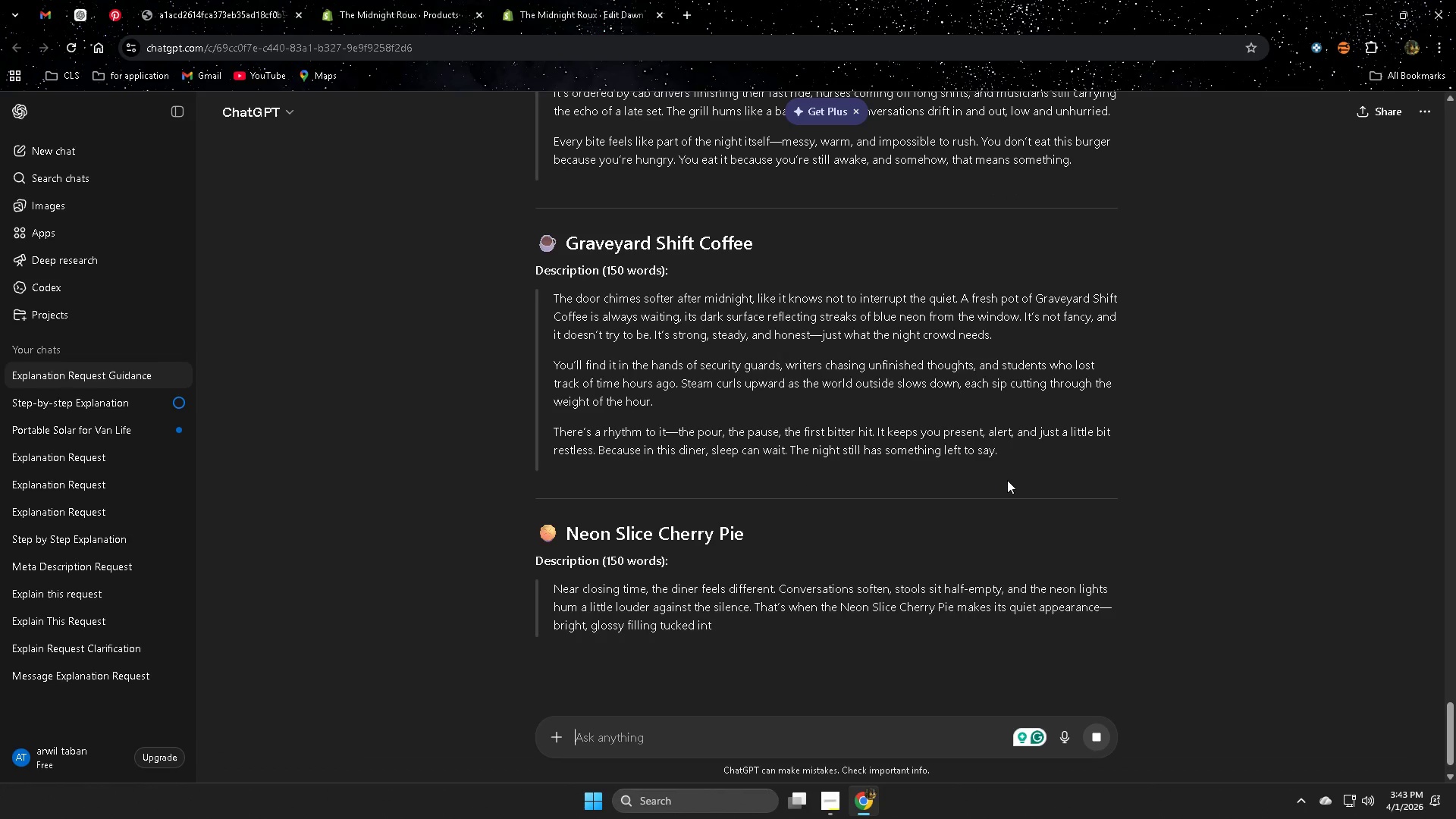 
scroll: coordinate [1007, 480], scroll_direction: up, amount: 1.0
 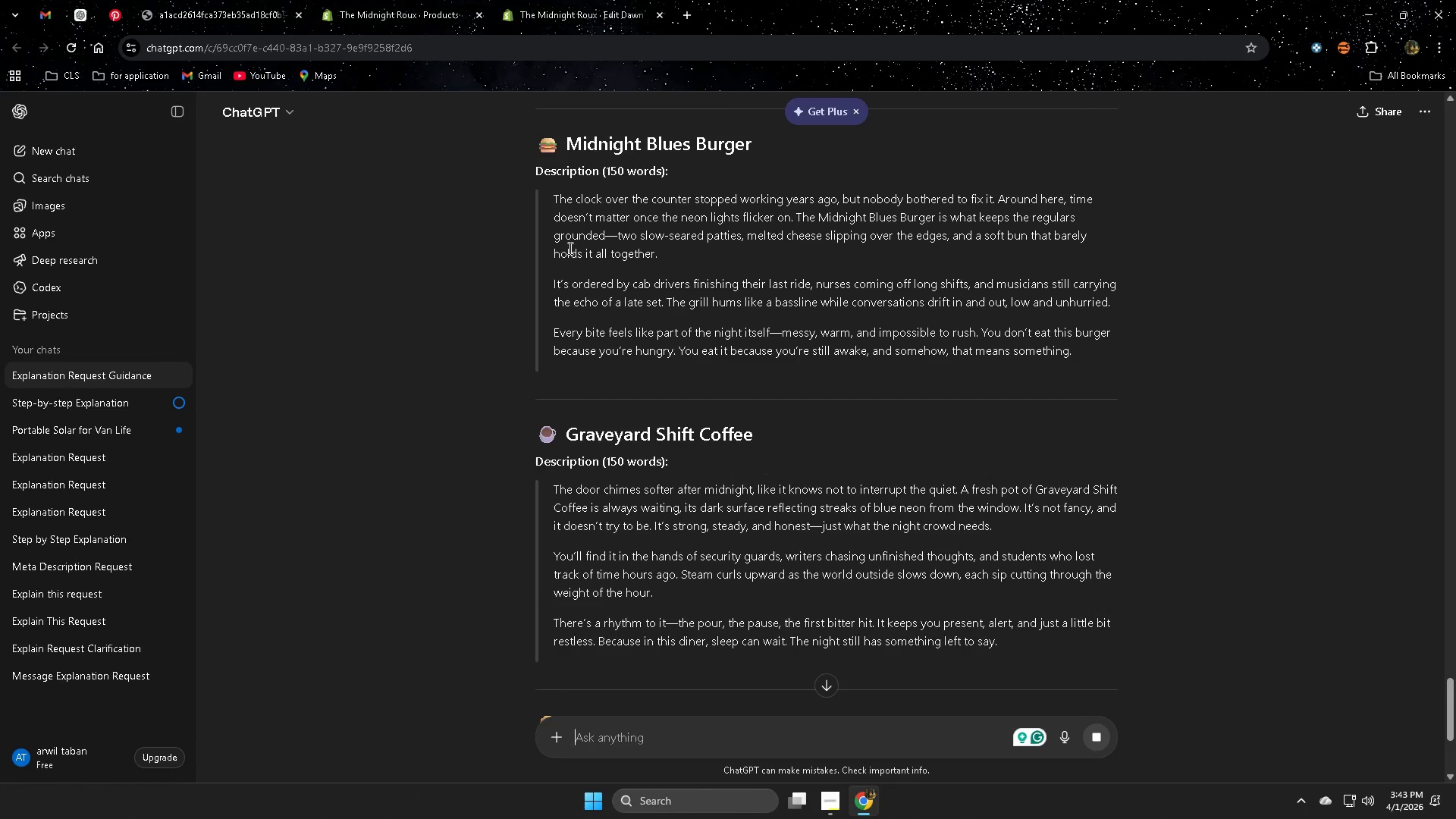 
left_click([559, 198])
 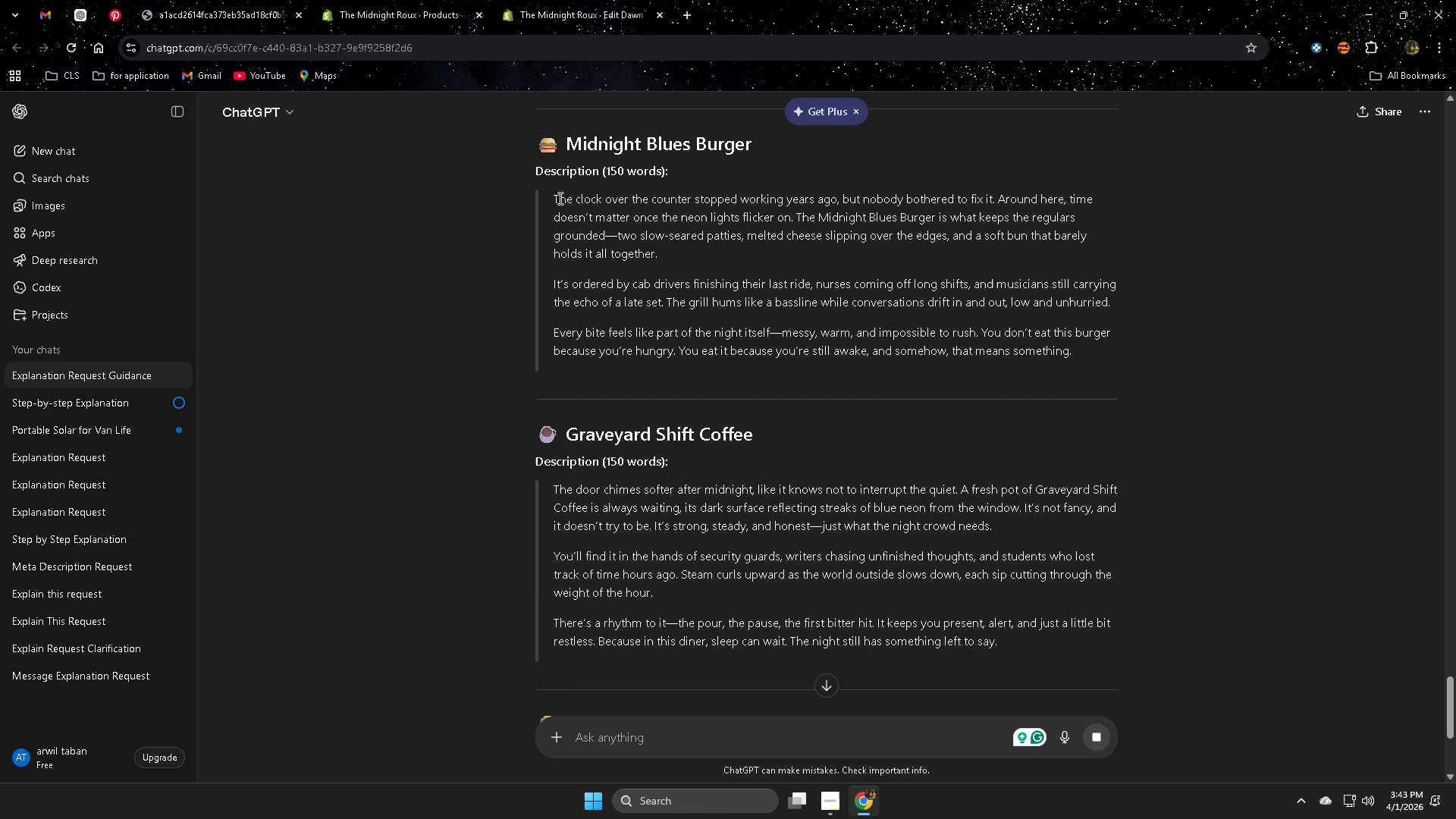 
left_click_drag(start_coordinate=[559, 198], to_coordinate=[1125, 347])
 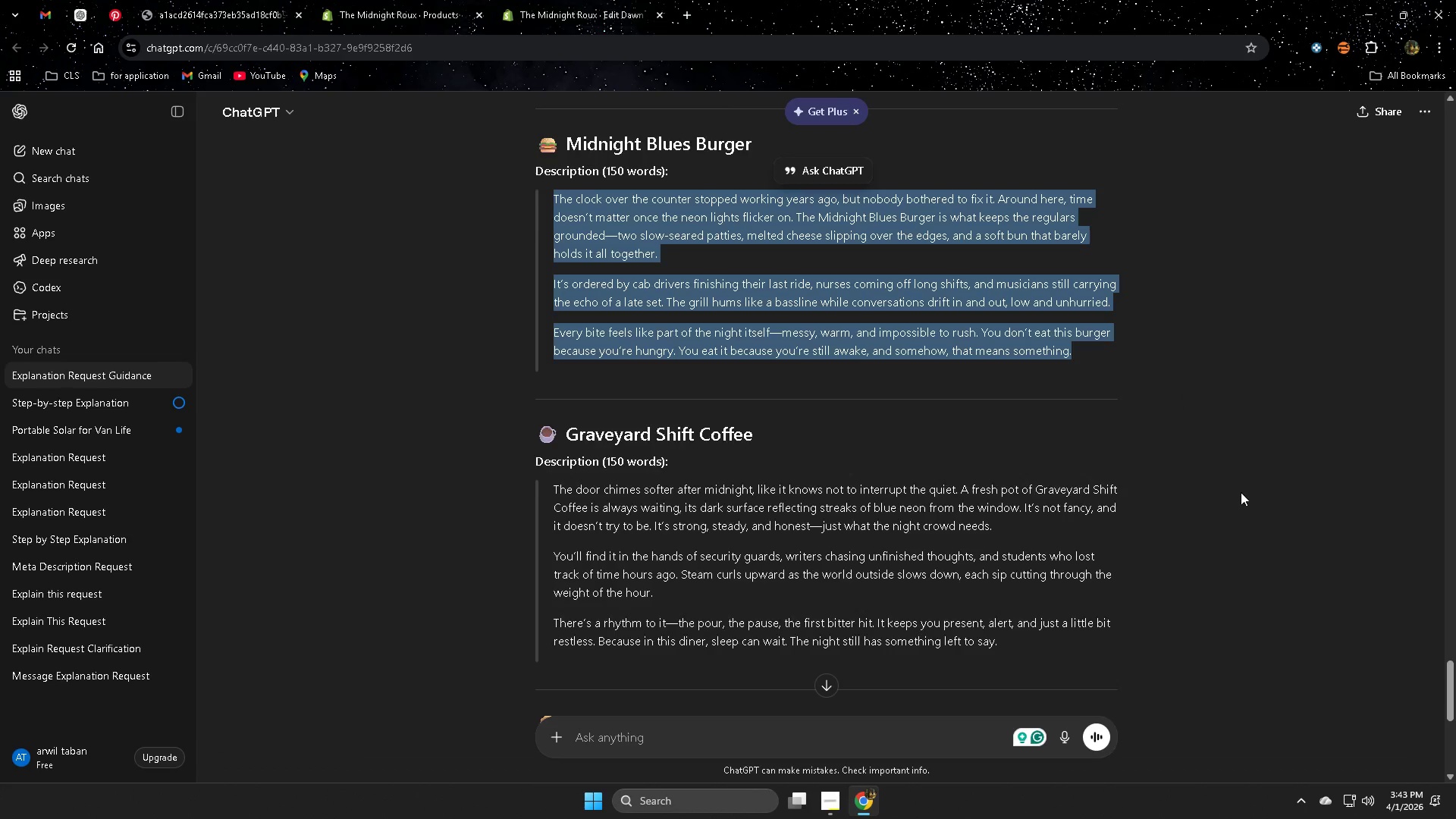 
key(Control+ControlLeft)
 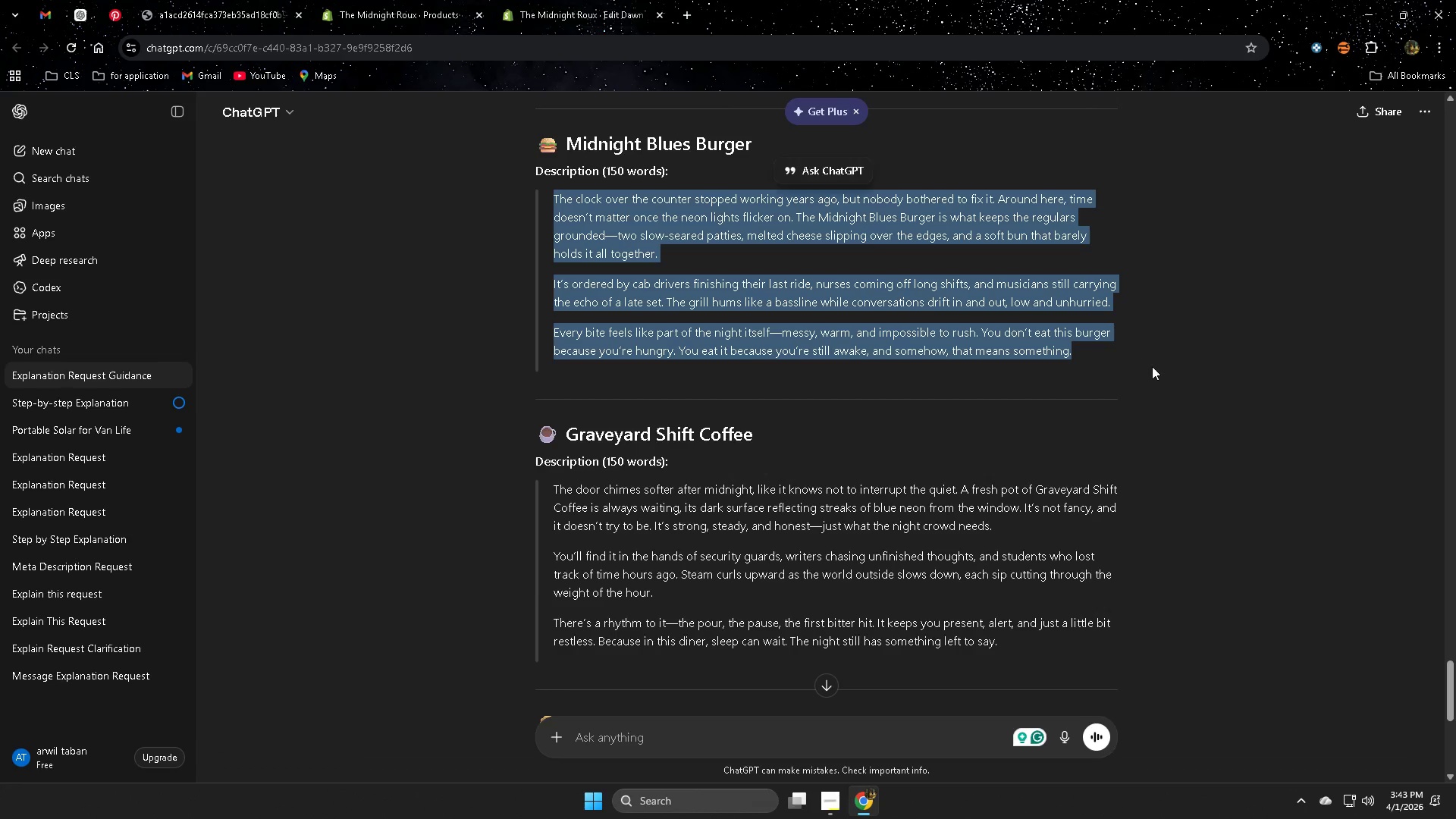 
key(Control+C)
 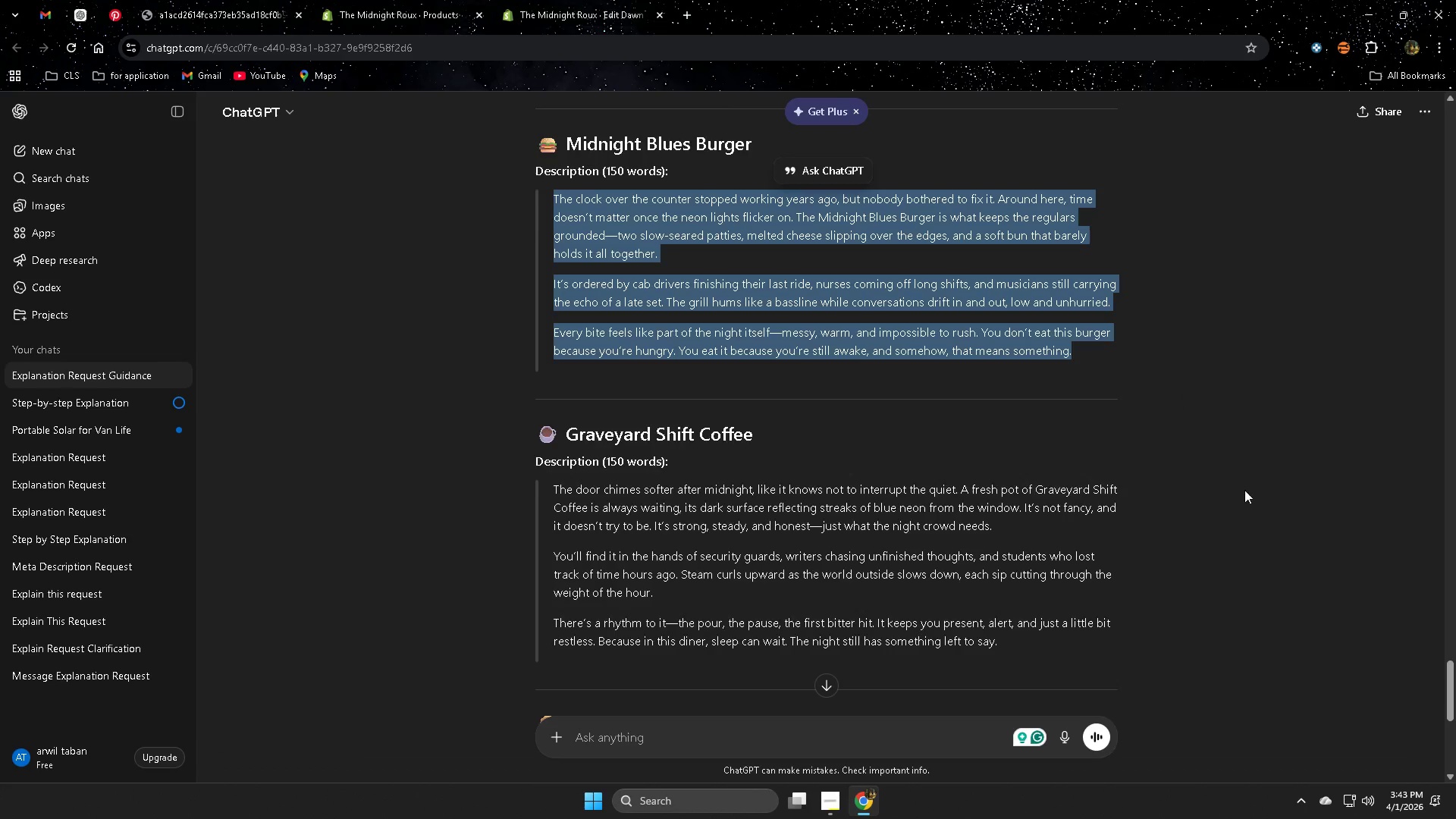 
scroll: coordinate [1241, 492], scroll_direction: up, amount: 2.0
 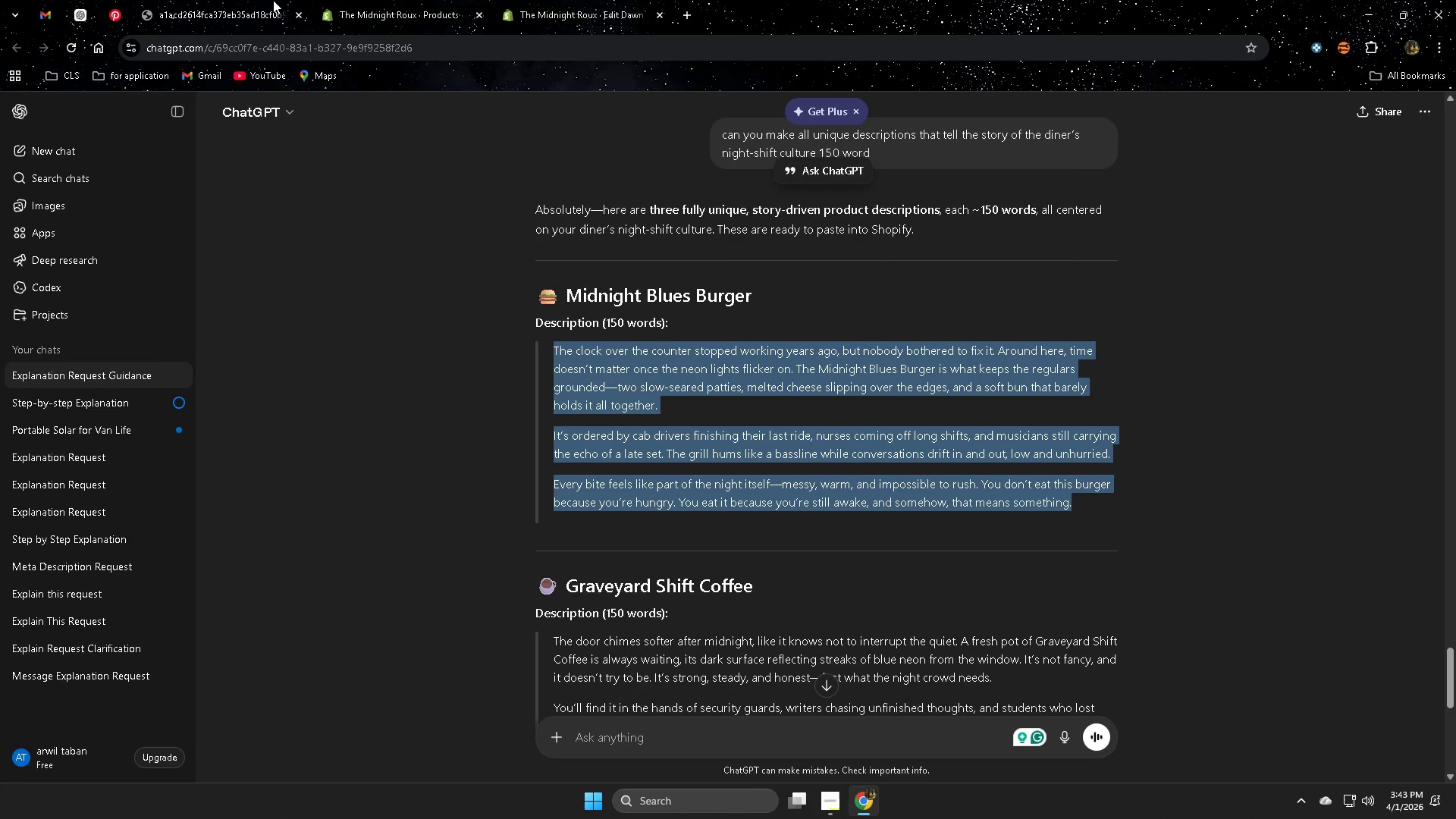 
left_click([381, 0])
 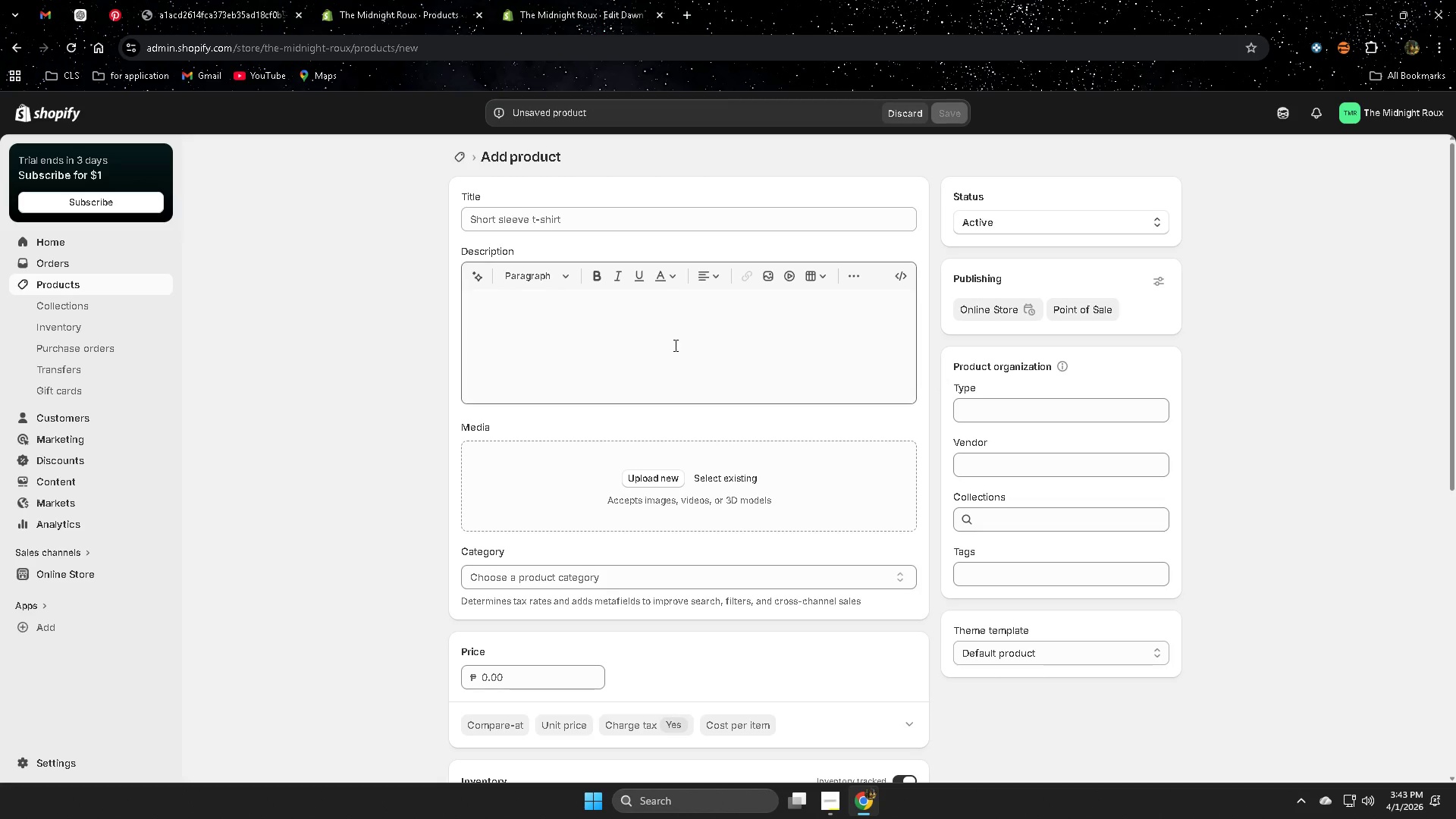 
left_click([678, 324])
 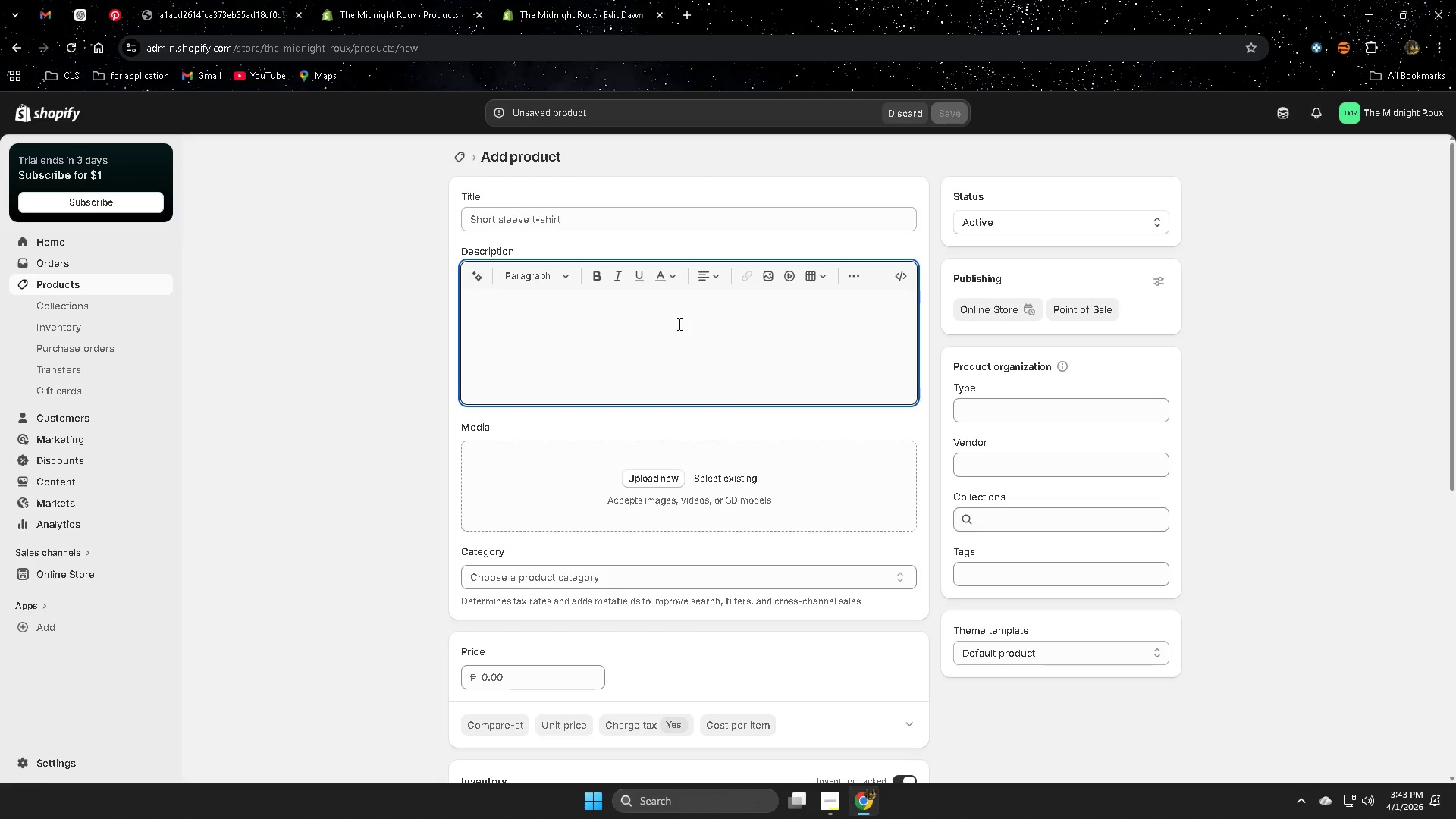 
key(Control+ControlLeft)
 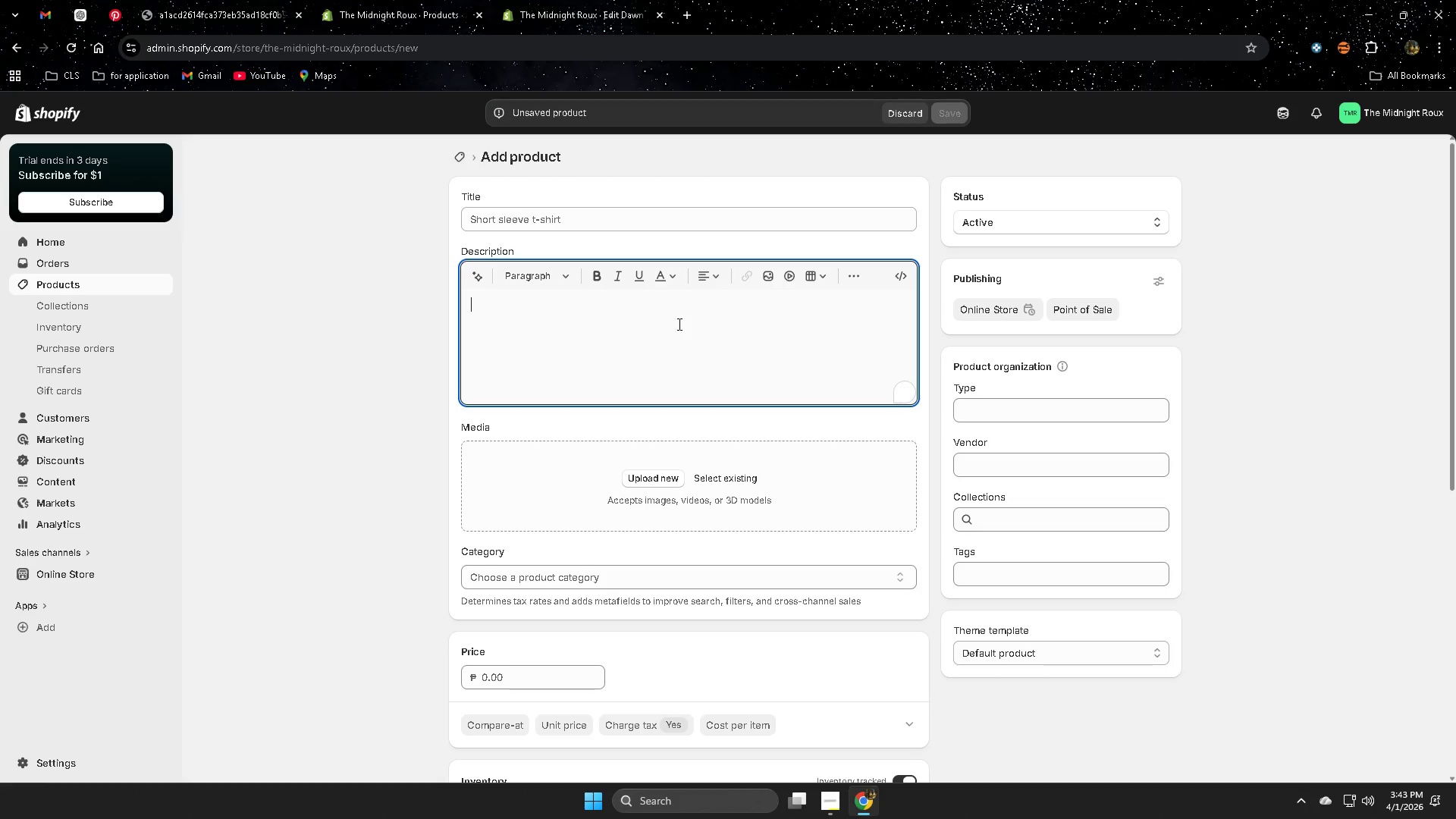 
key(Control+V)
 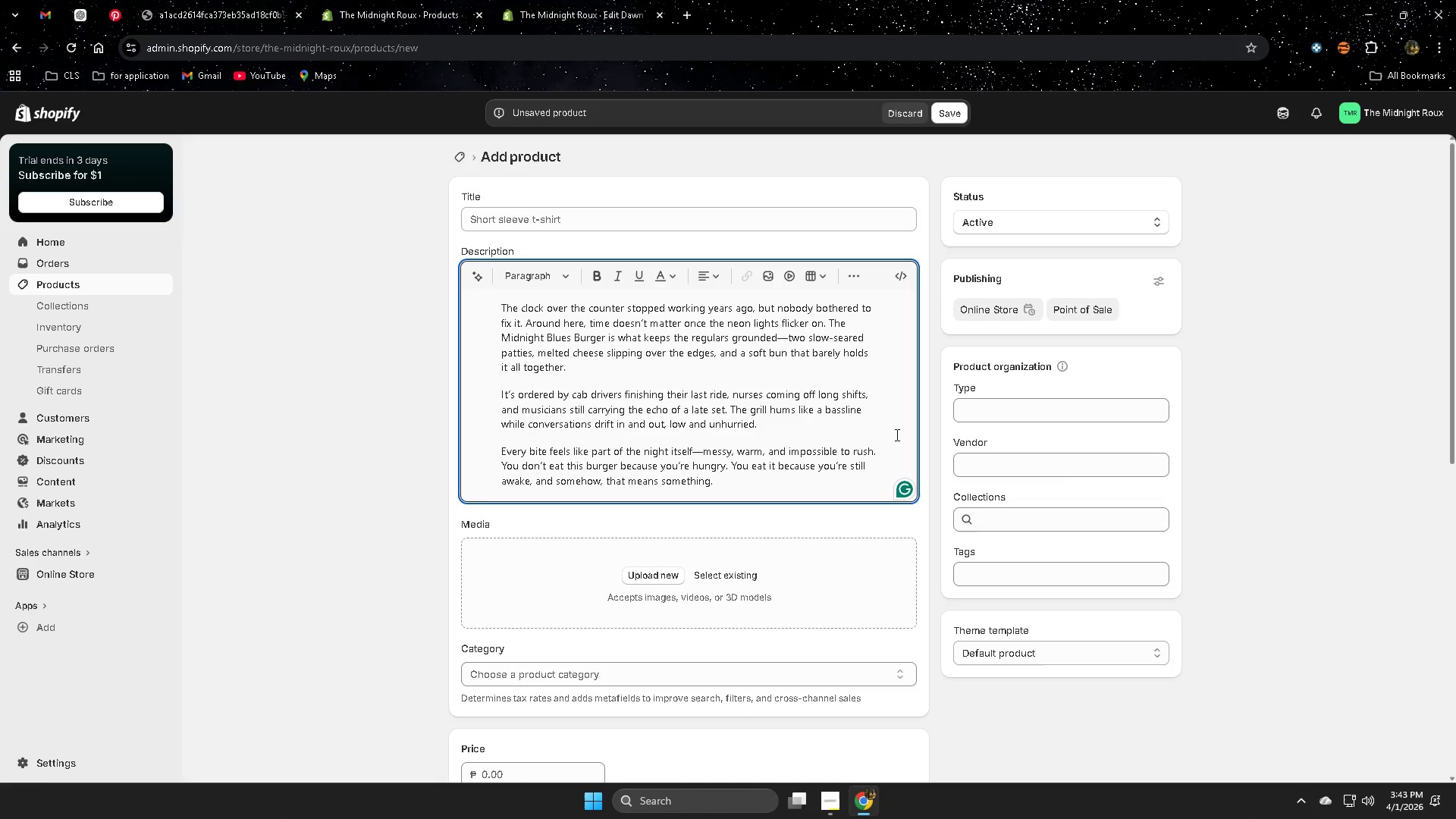 
scroll: coordinate [747, 397], scroll_direction: up, amount: 4.0
 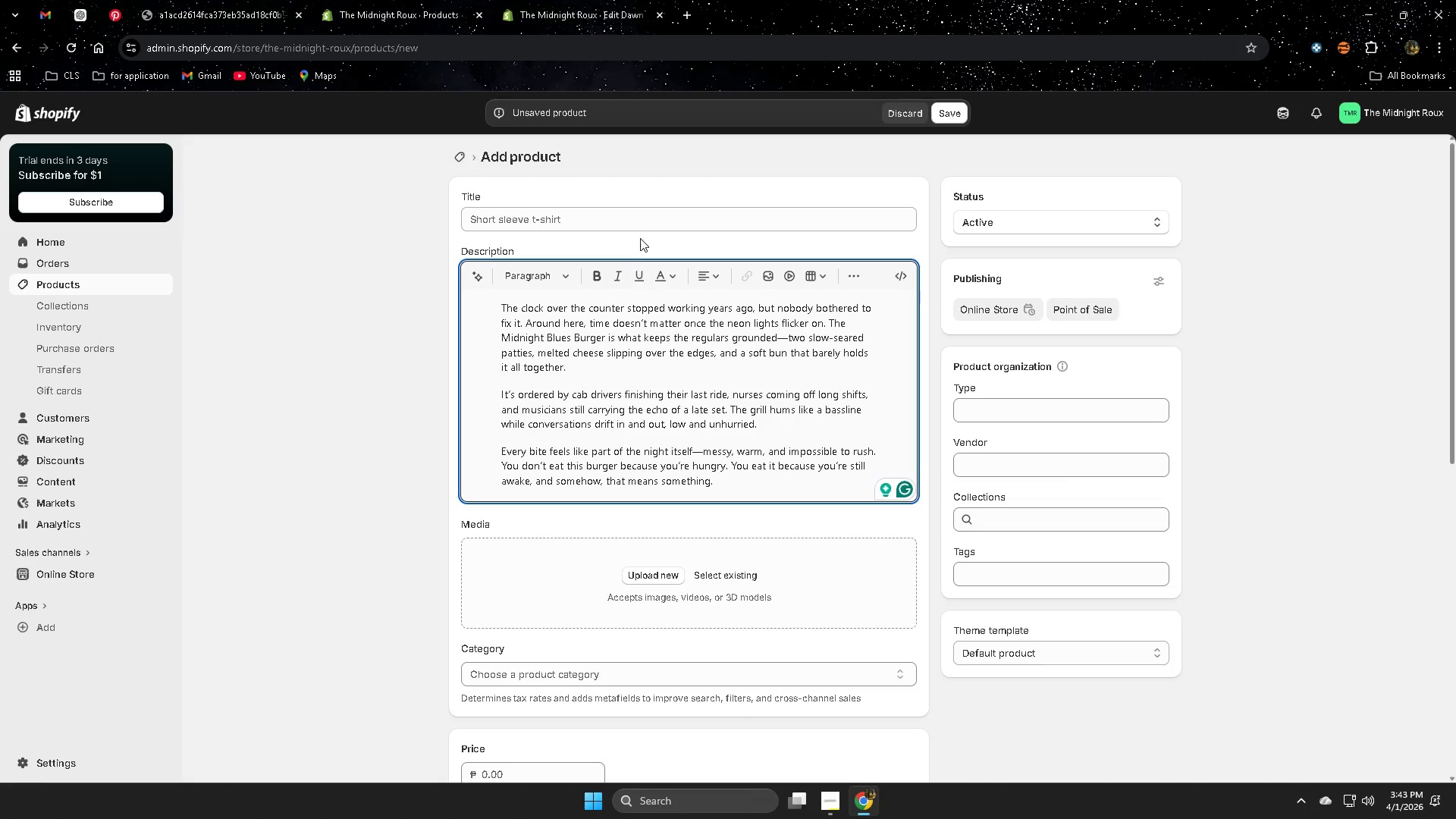 
wait(8.02)
 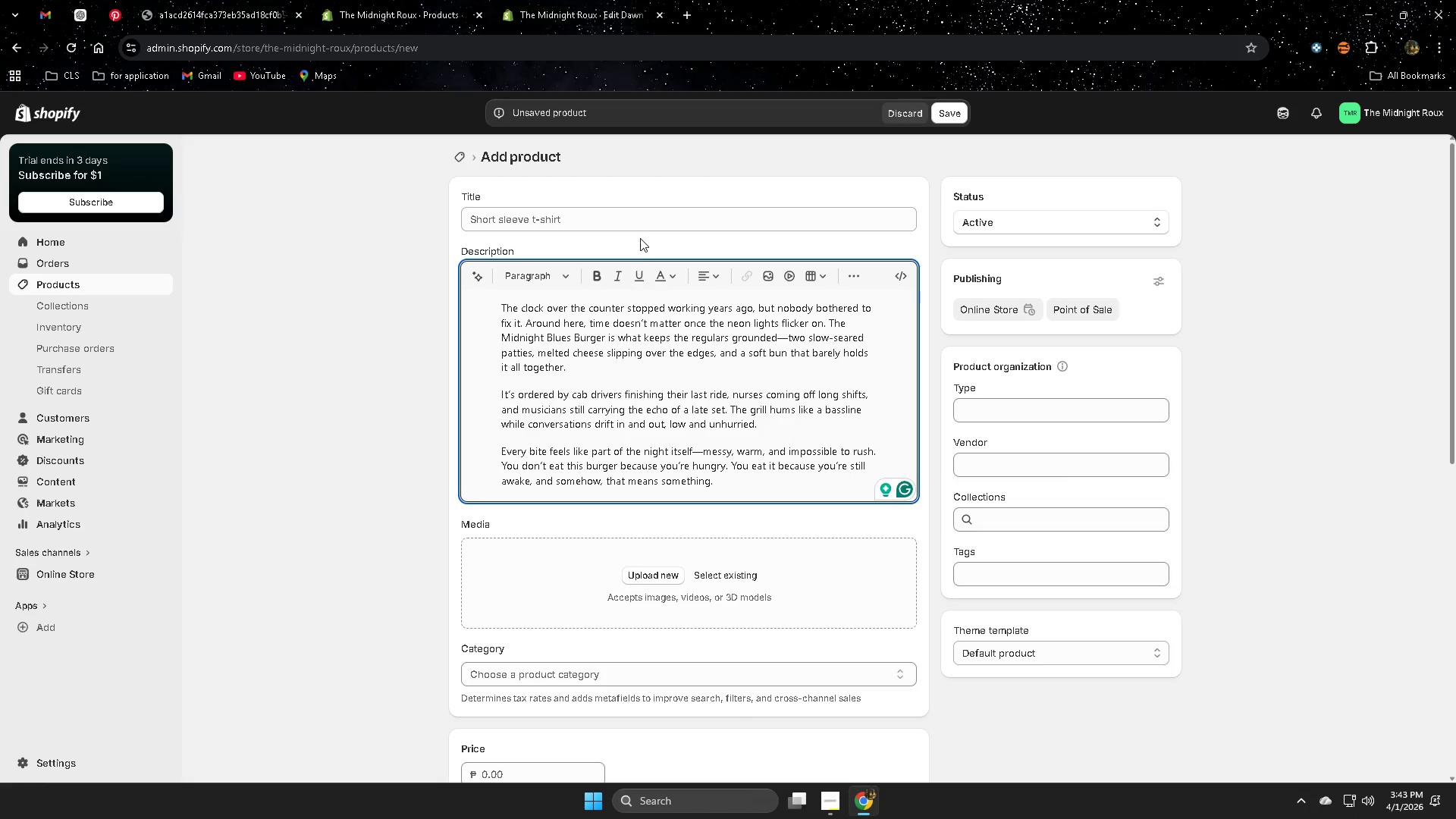 
left_click([85, 16])
 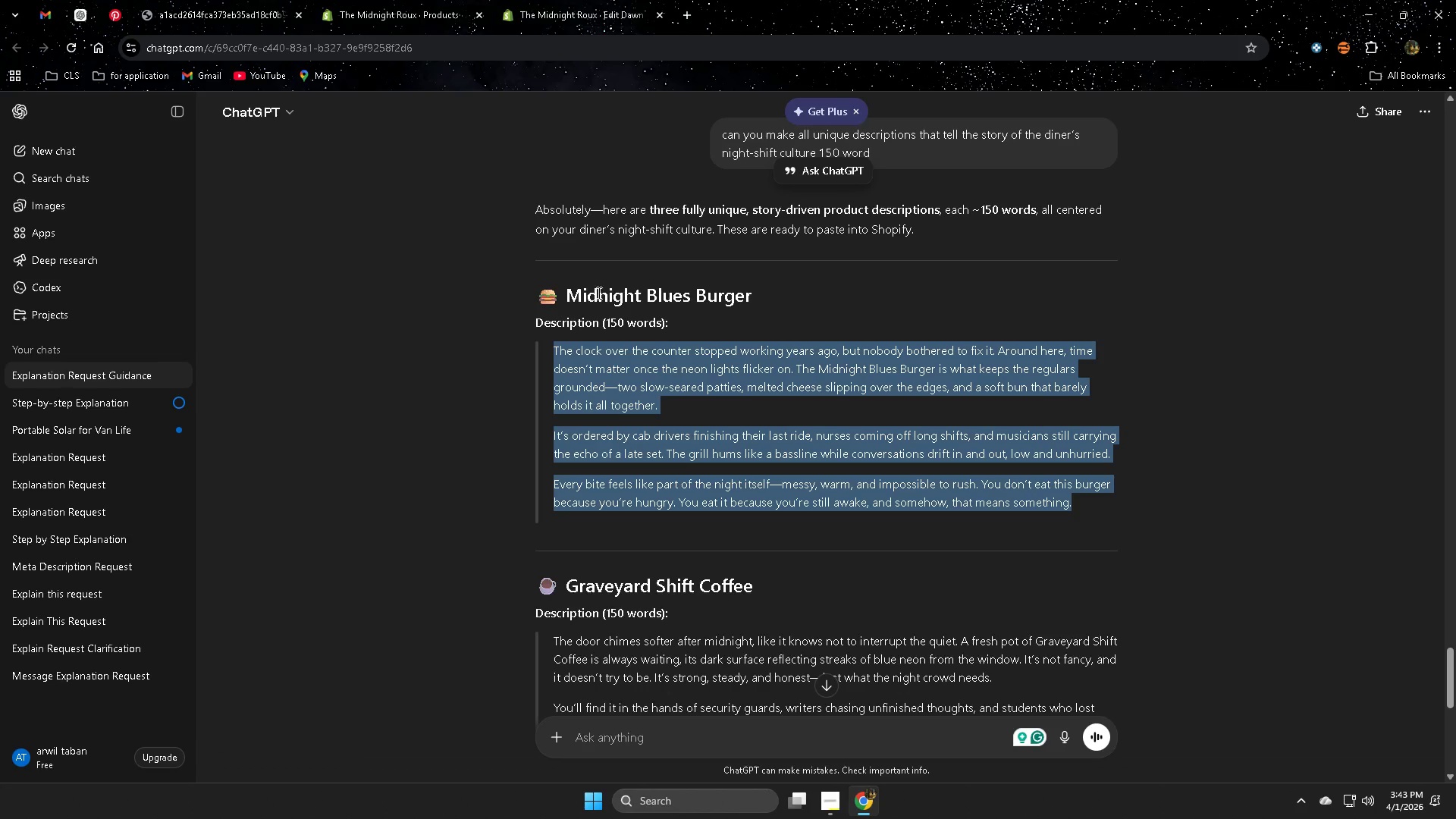 
left_click([580, 294])
 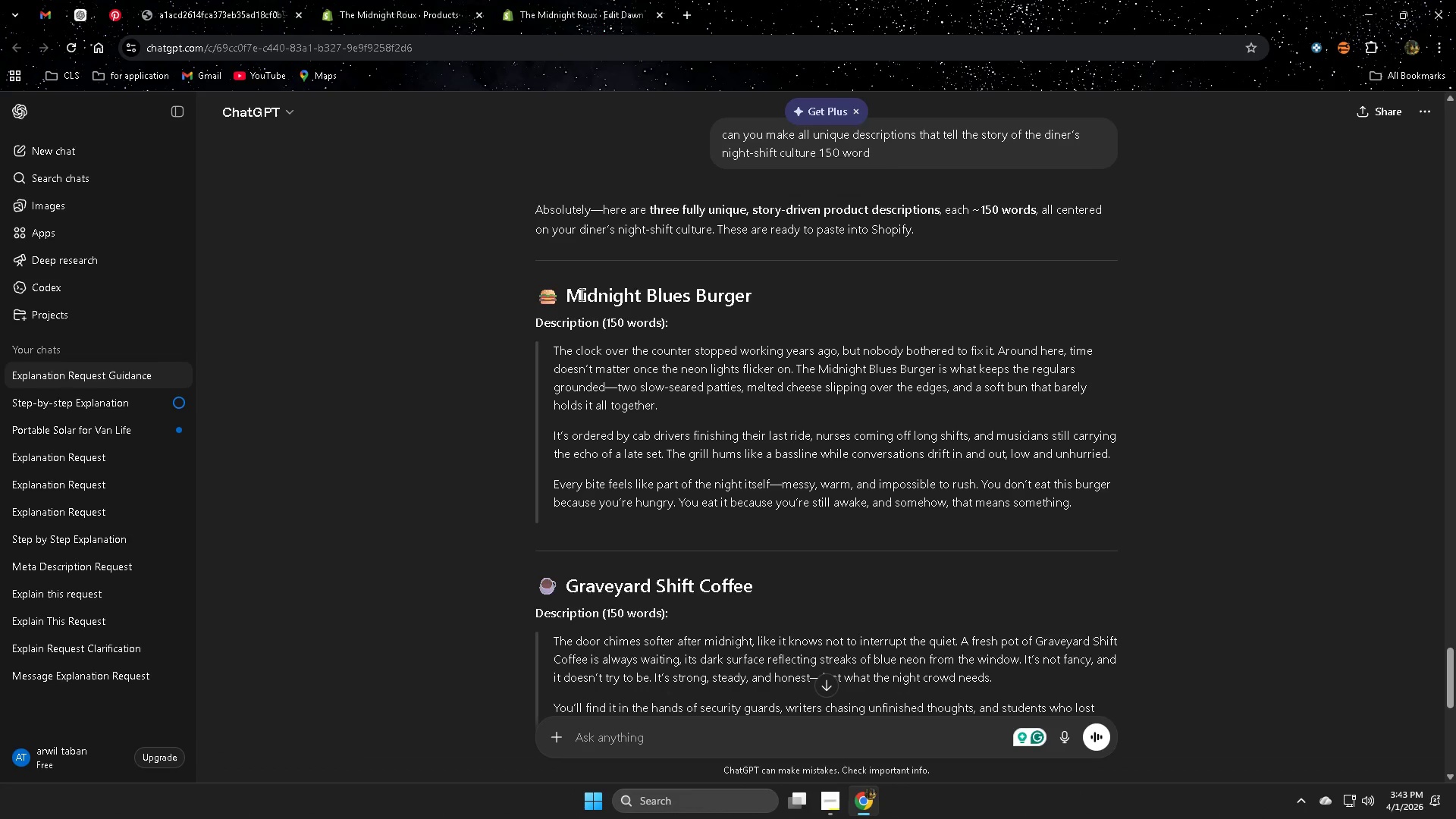 
left_click_drag(start_coordinate=[580, 294], to_coordinate=[745, 290])
 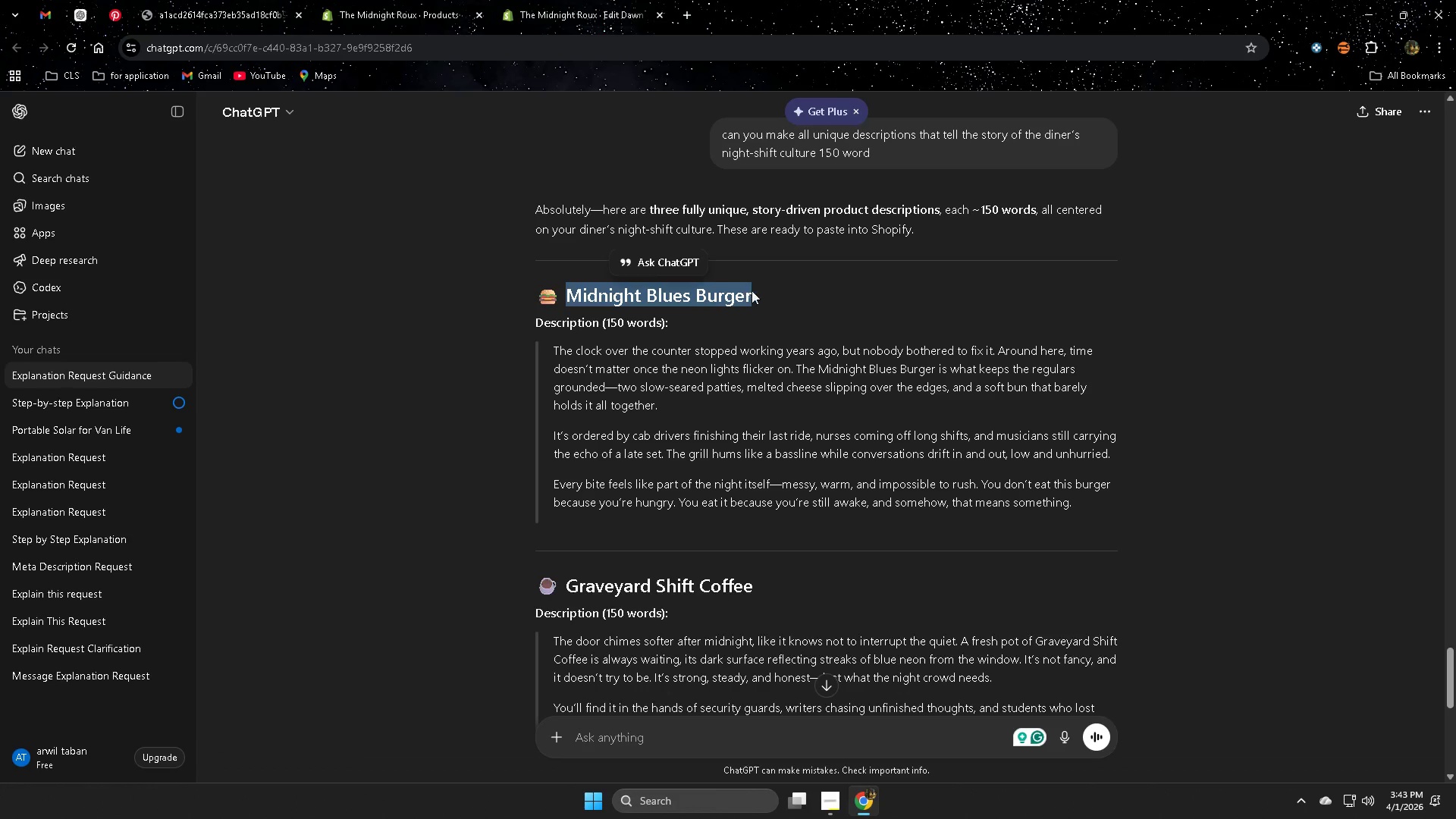 
key(Control+C)
 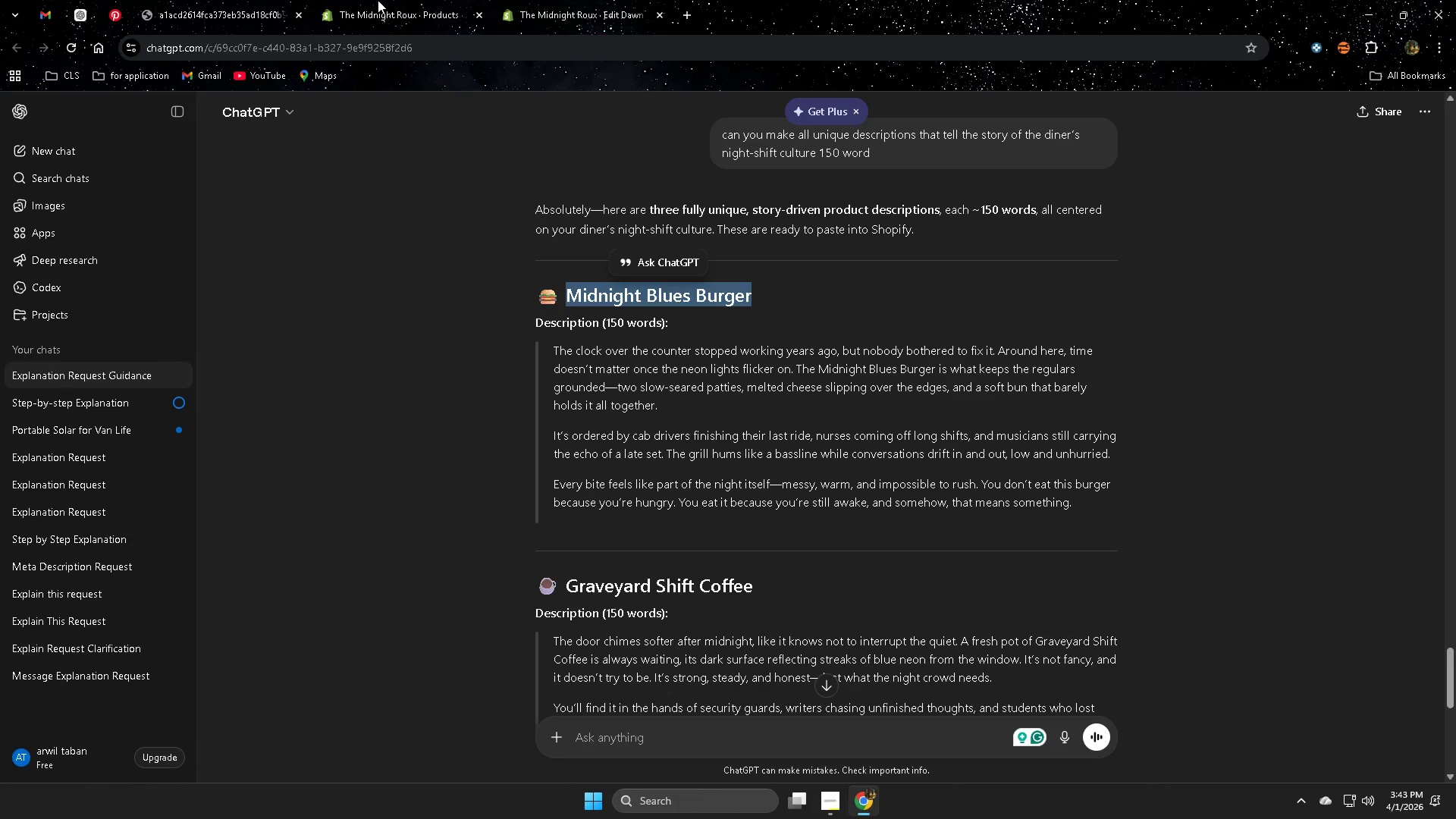 
left_click([378, 0])
 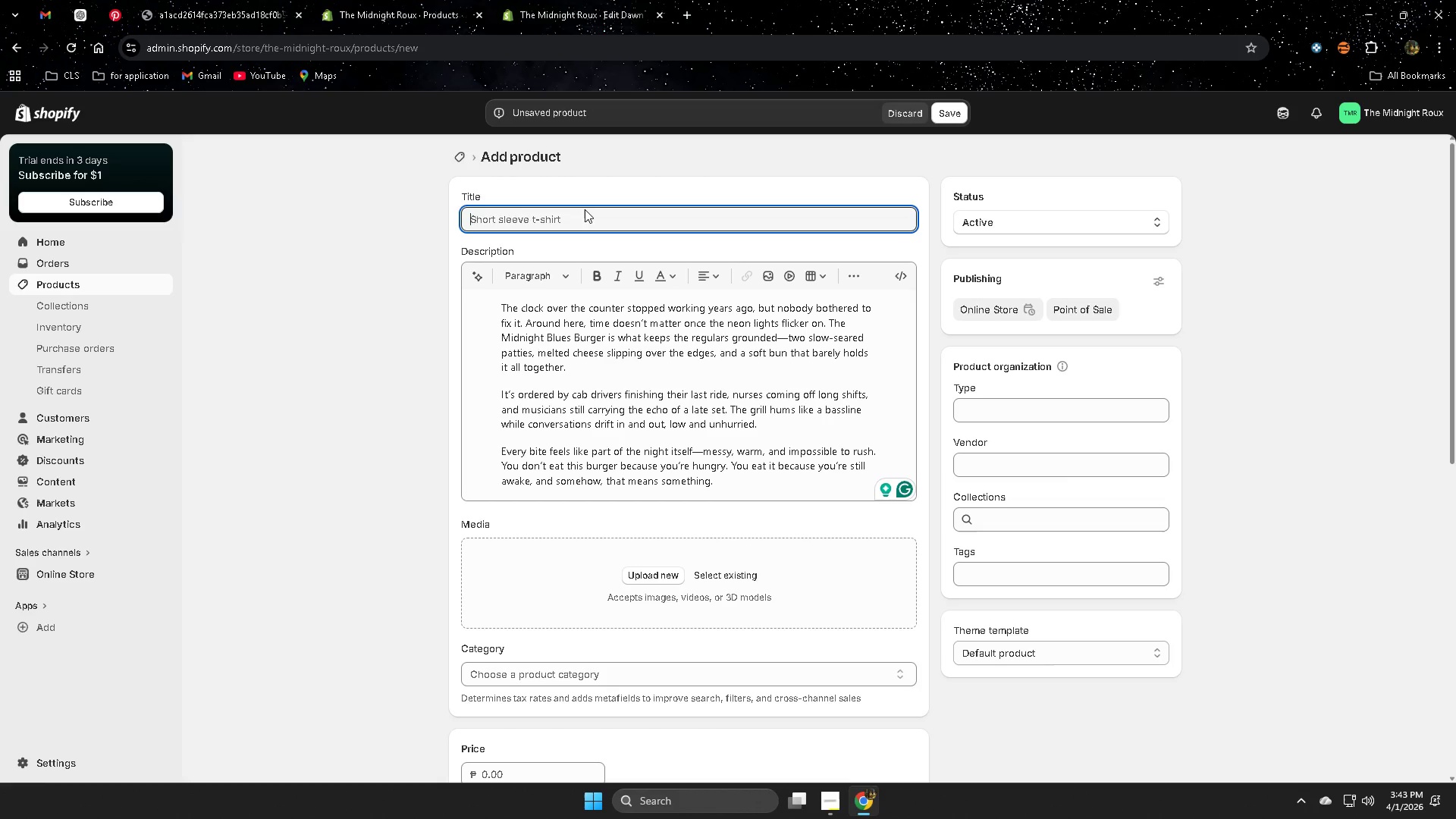 
double_click([582, 220])
 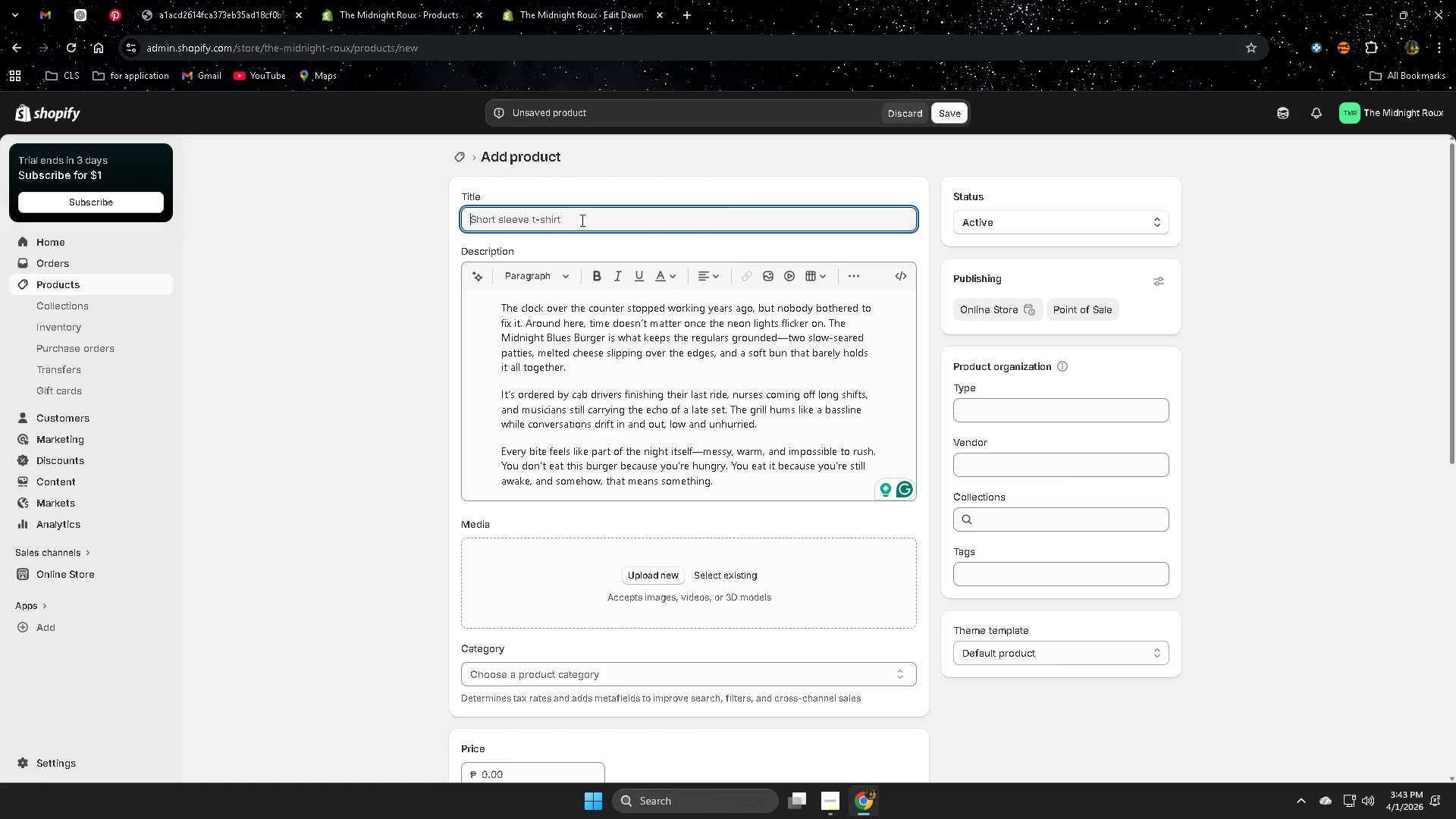 
triple_click([581, 220])
 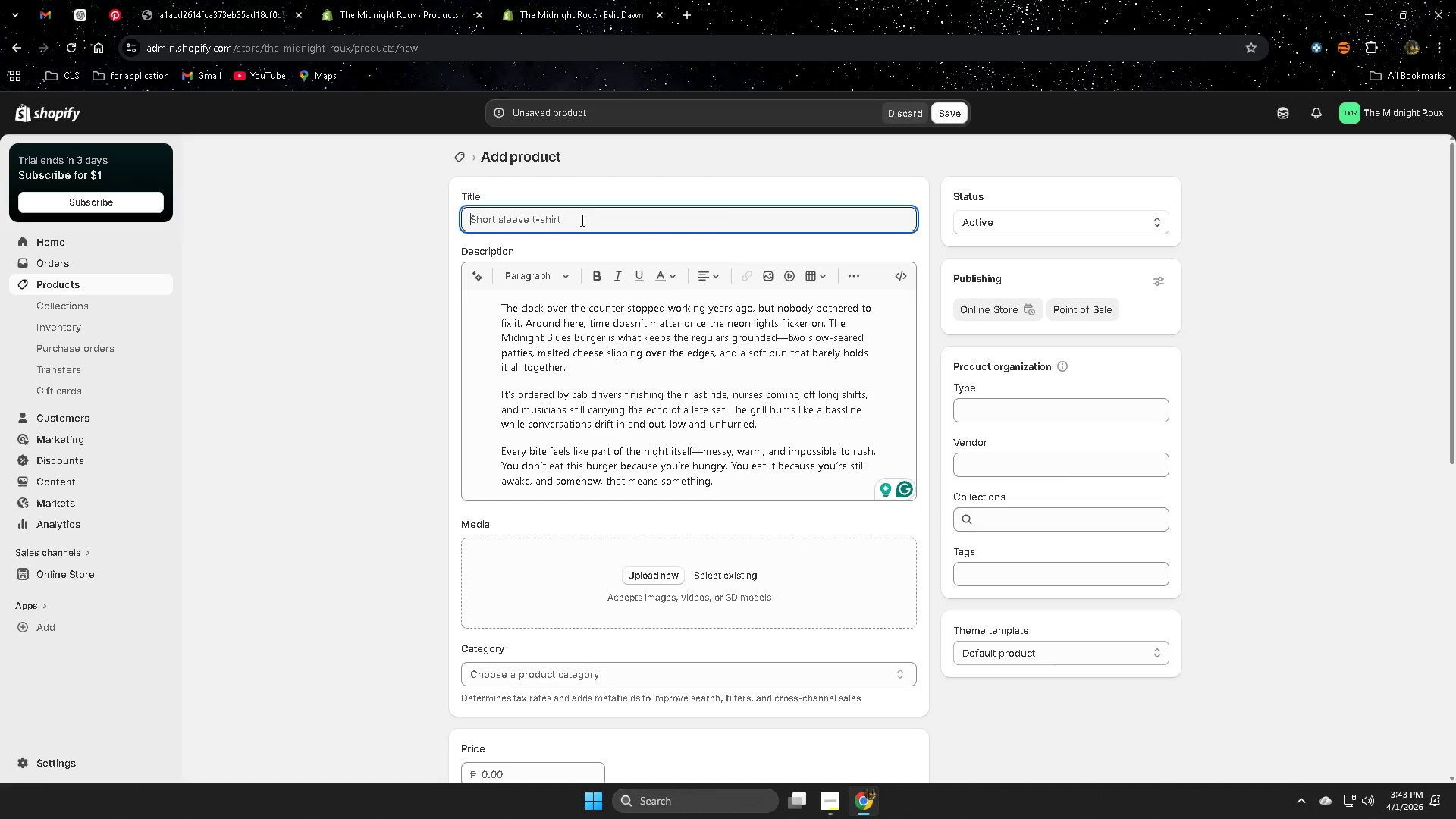 
key(Control+ControlLeft)
 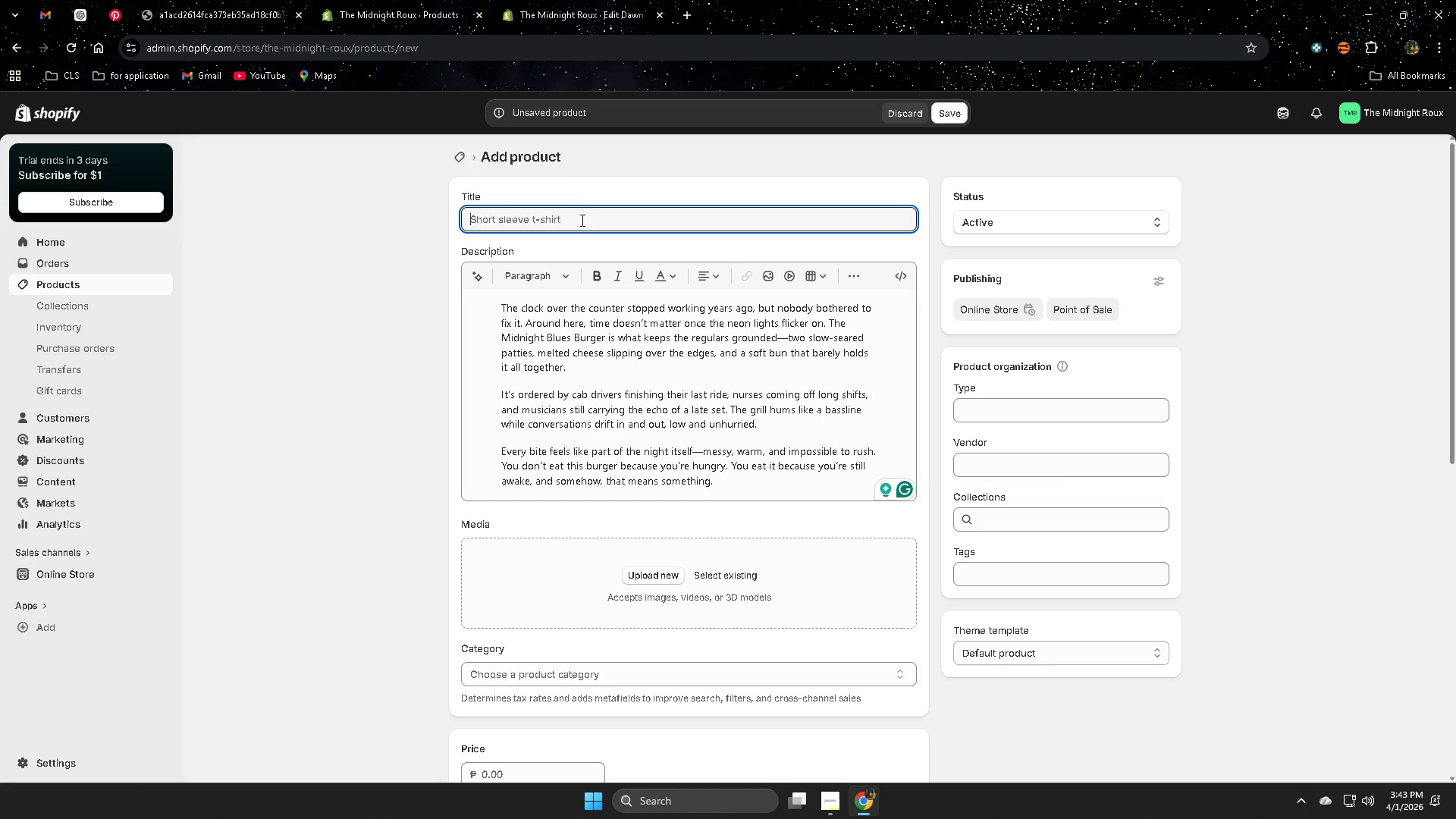 
key(Control+V)
 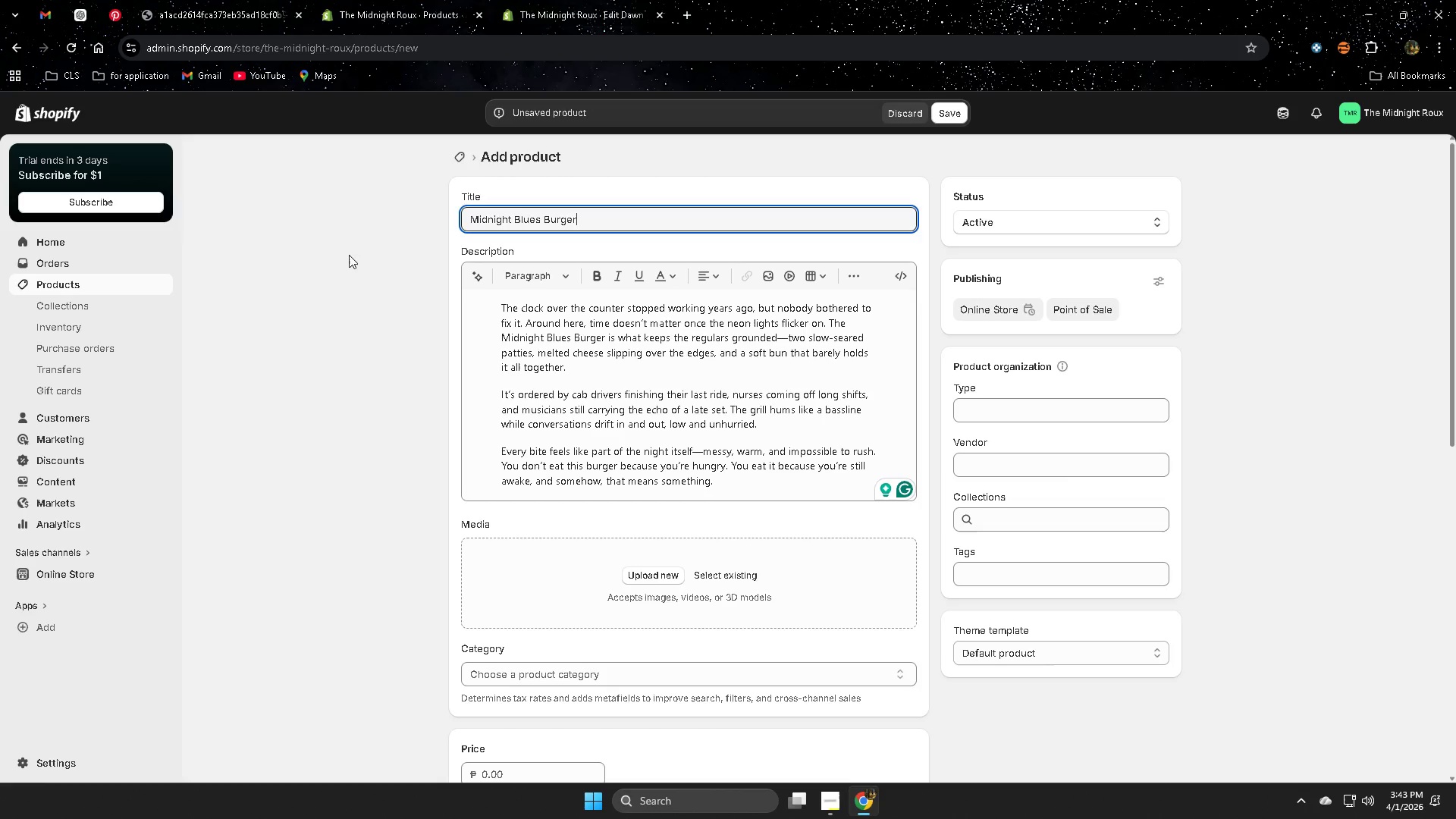 
left_click([351, 254])
 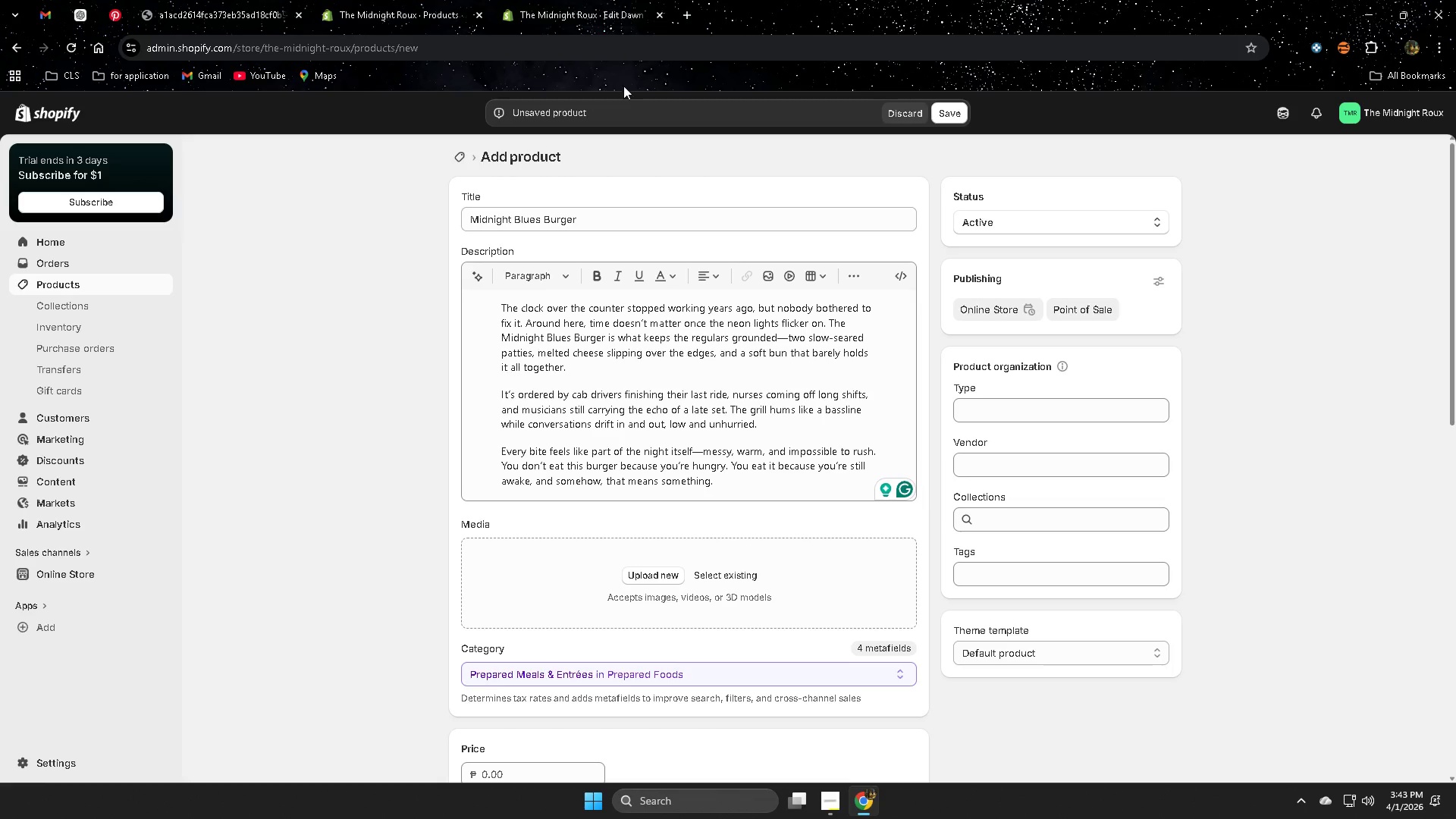 
left_click([110, 7])
 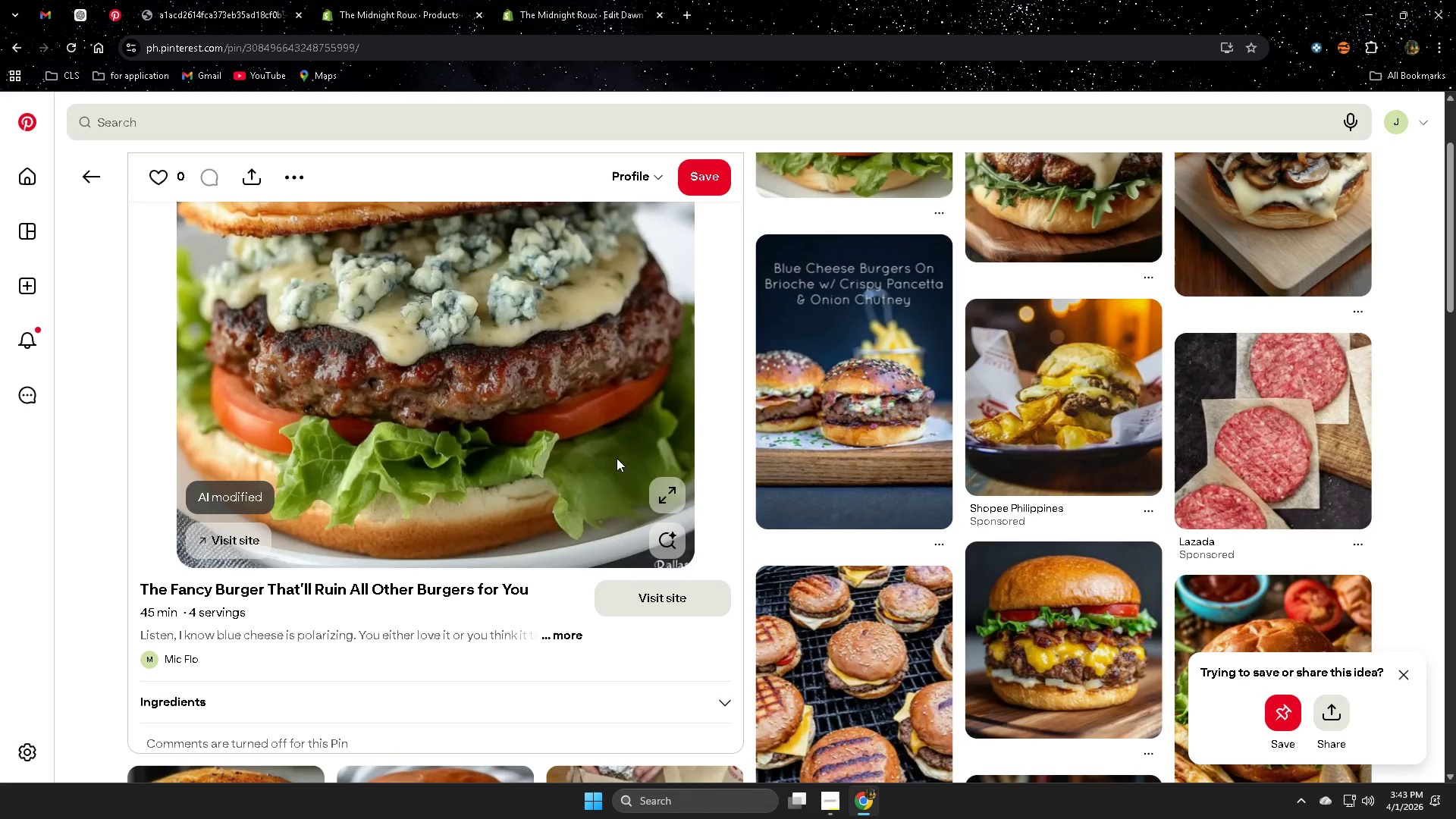 
scroll: coordinate [612, 436], scroll_direction: up, amount: 2.0
 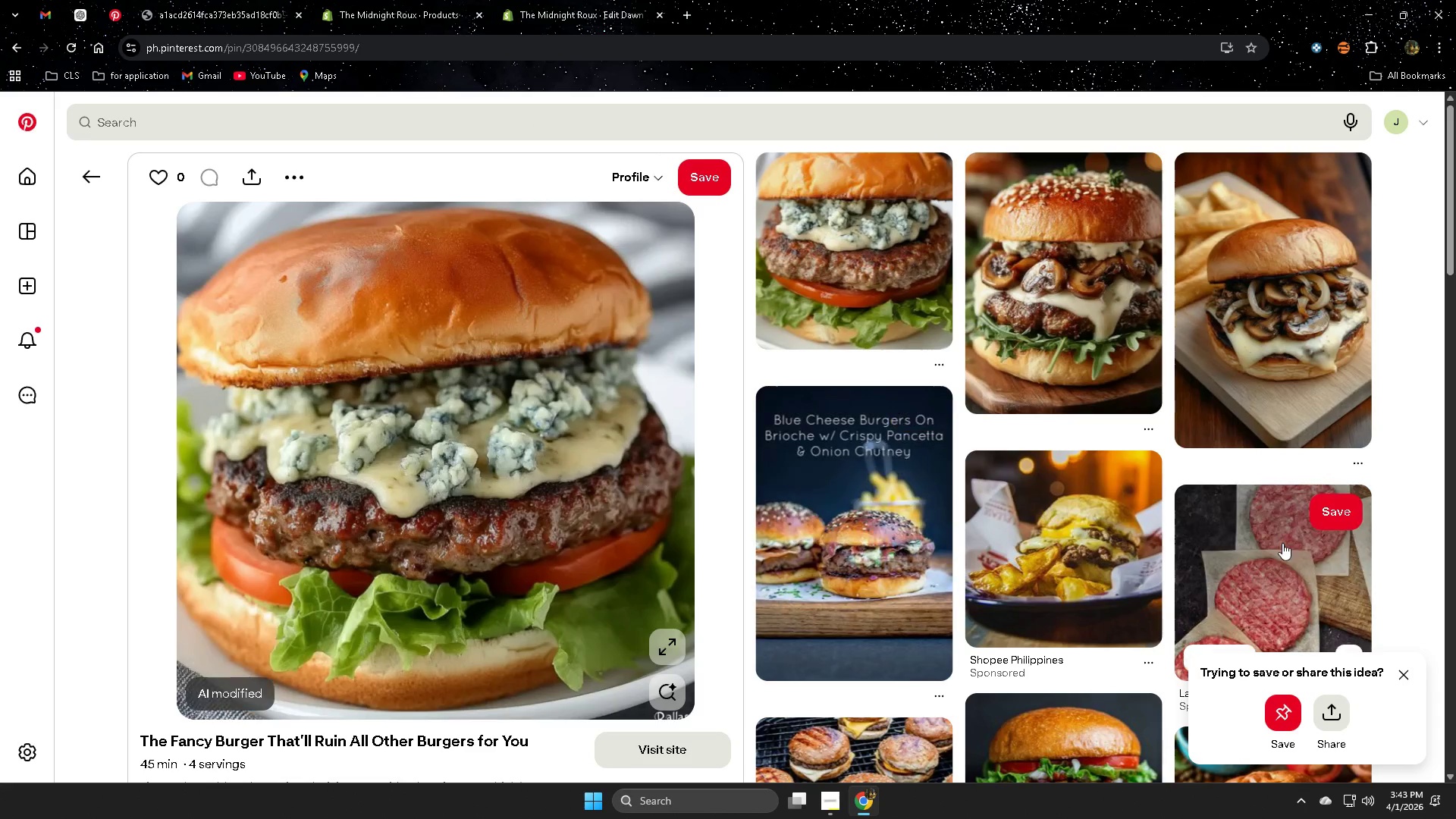 
scroll: coordinate [990, 499], scroll_direction: down, amount: 8.0
 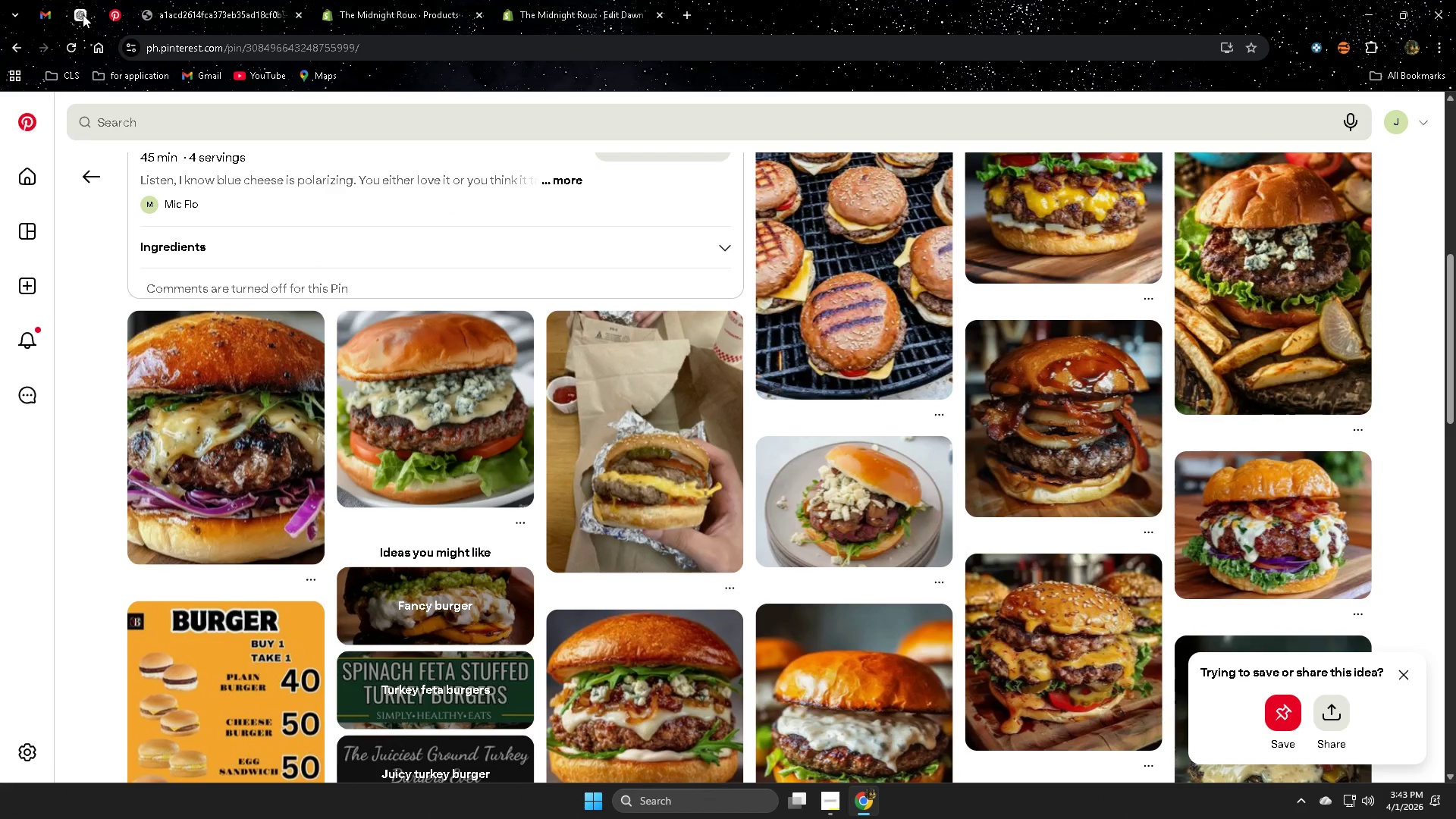 
left_click([372, 6])
 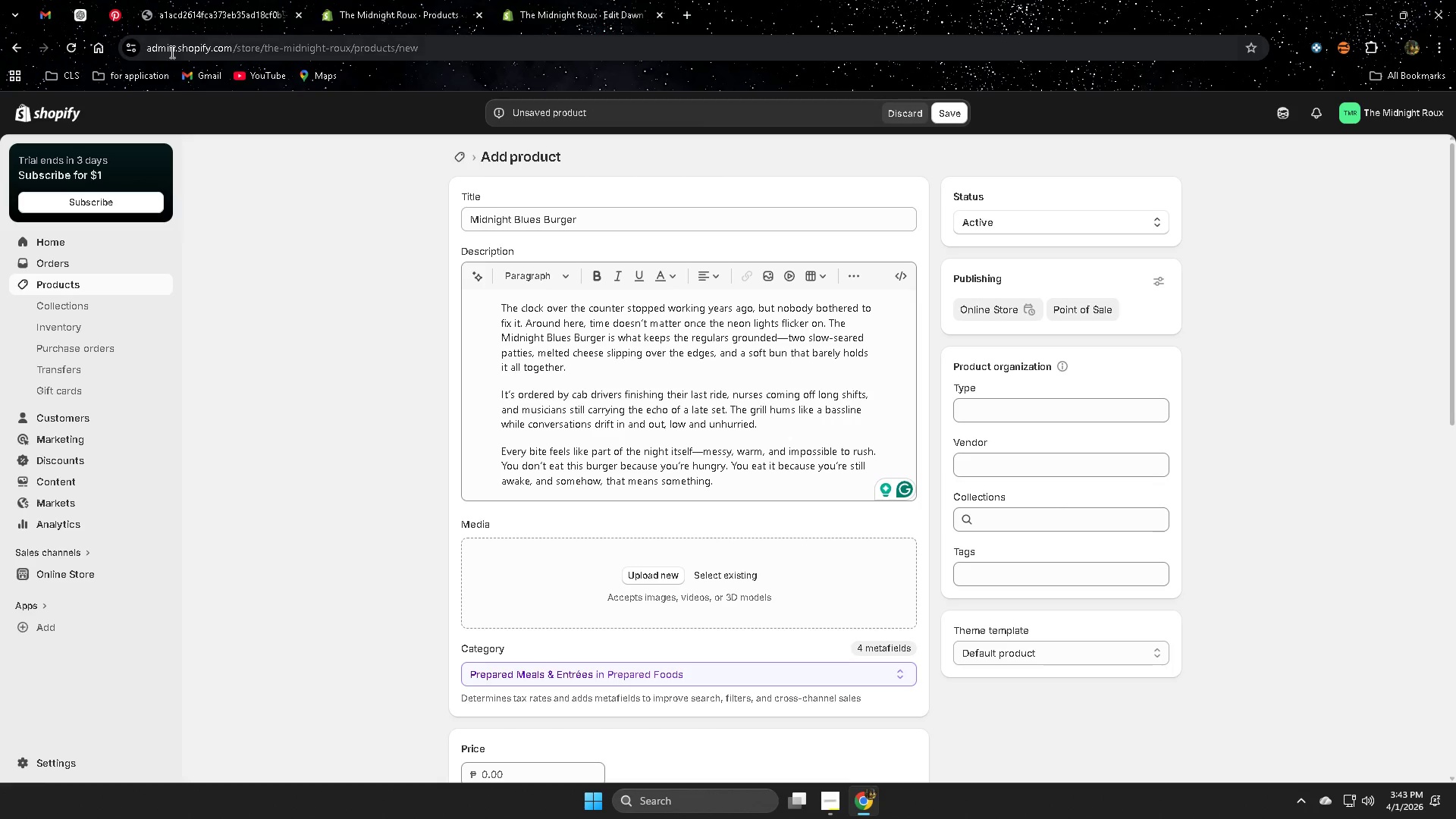 
left_click([353, 2])
 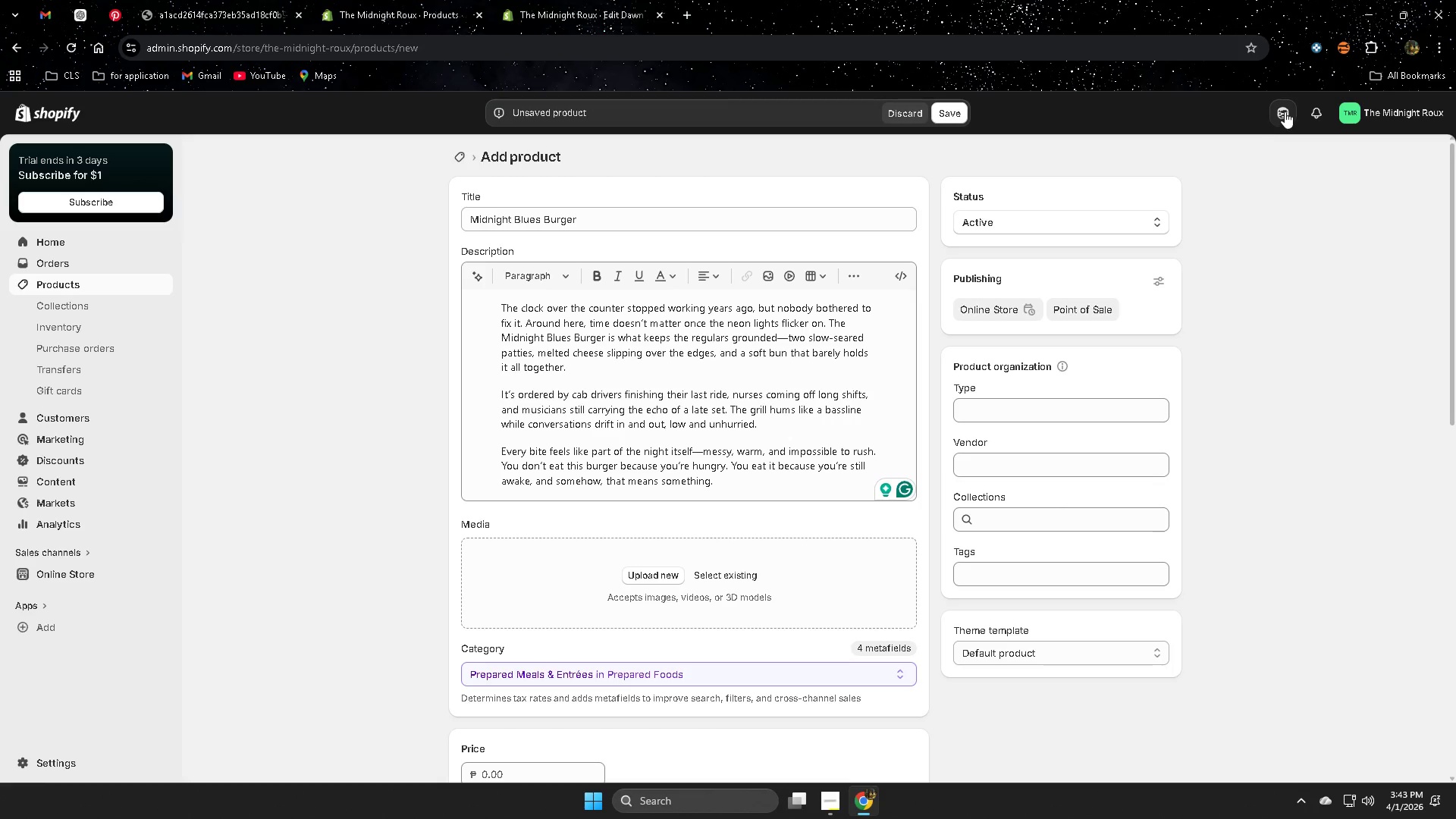 
left_click([1285, 111])
 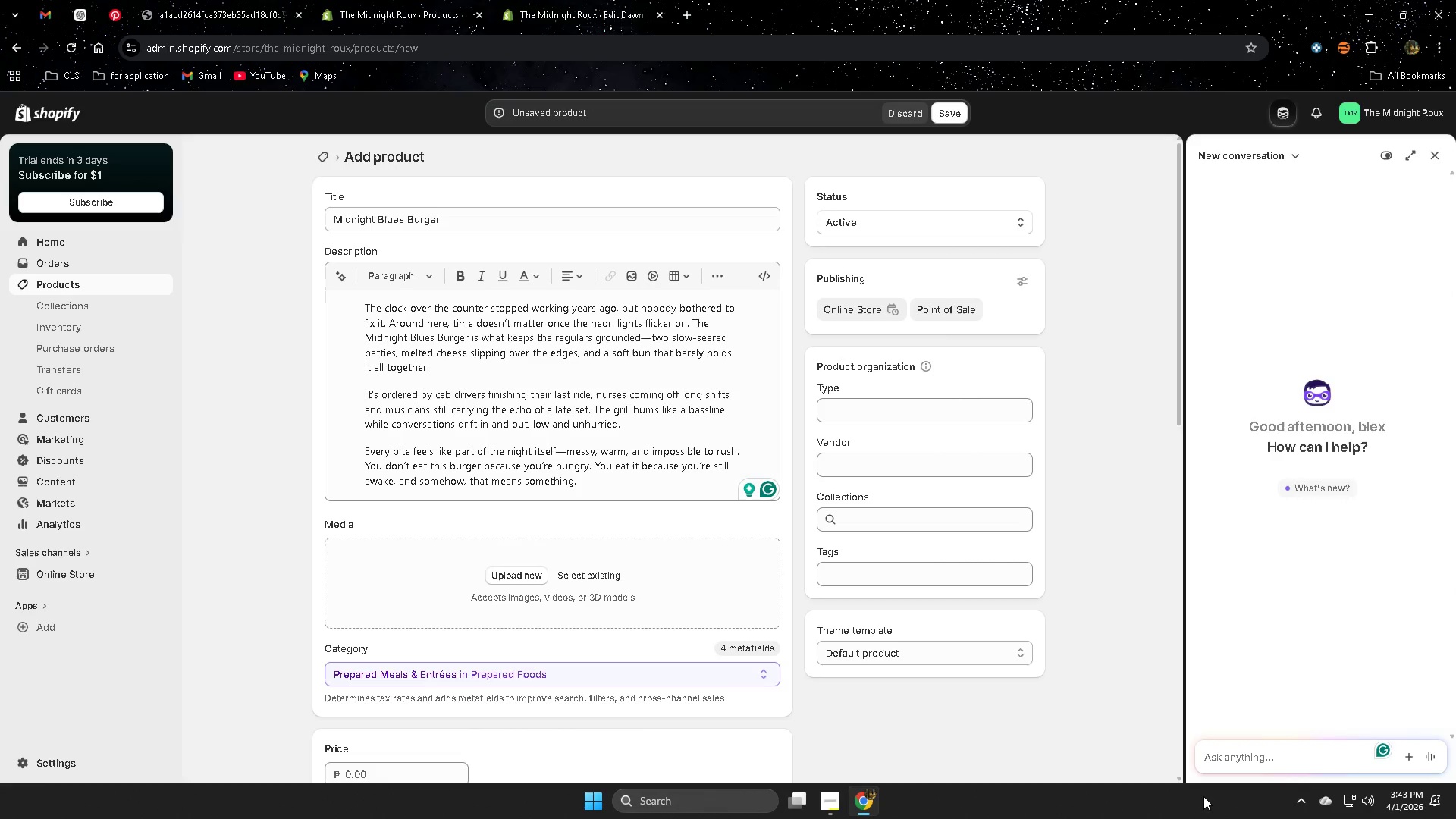 
left_click([1280, 761])
 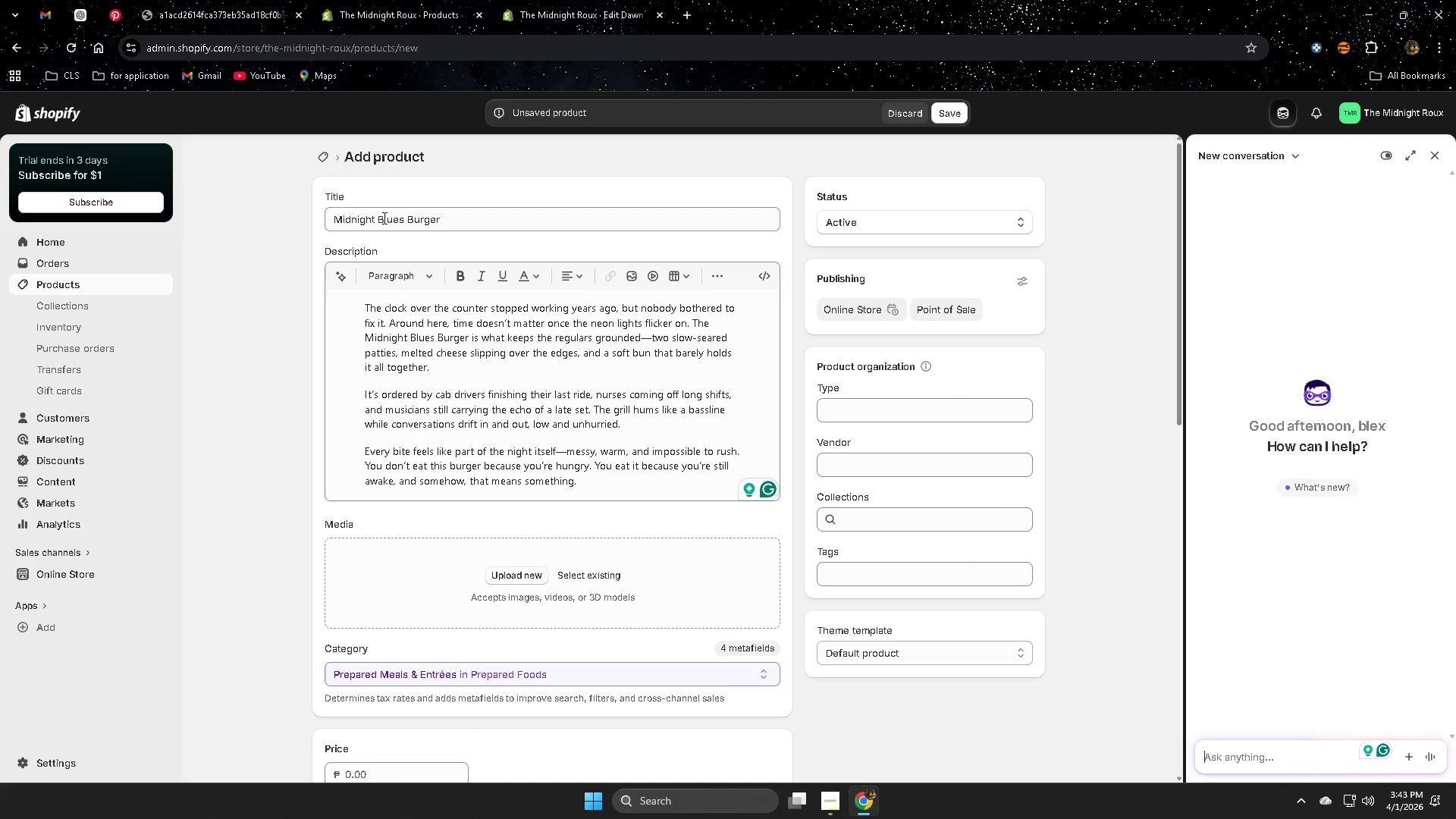 
left_click([360, 215])
 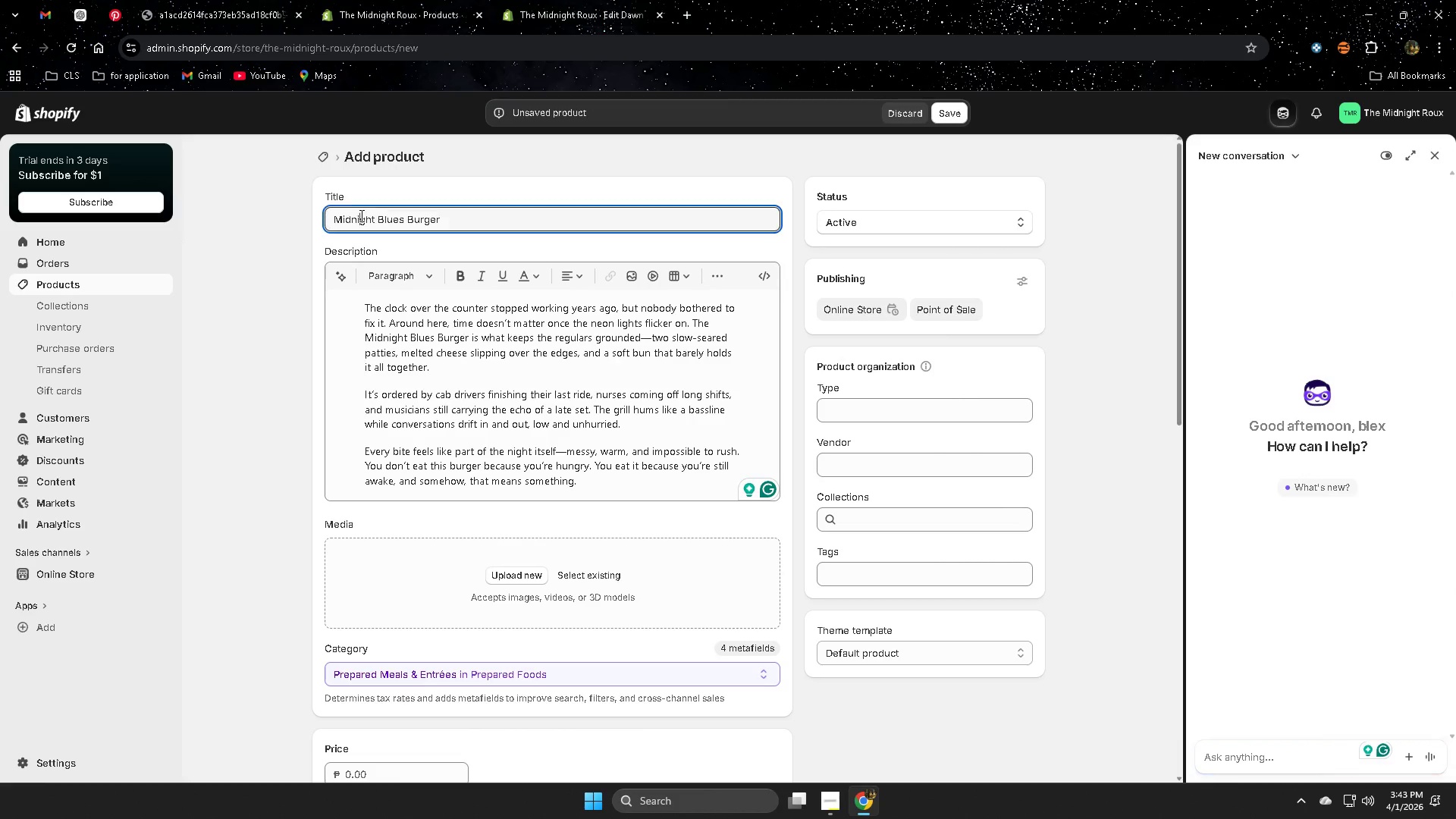 
left_click_drag(start_coordinate=[360, 215], to_coordinate=[416, 214])
 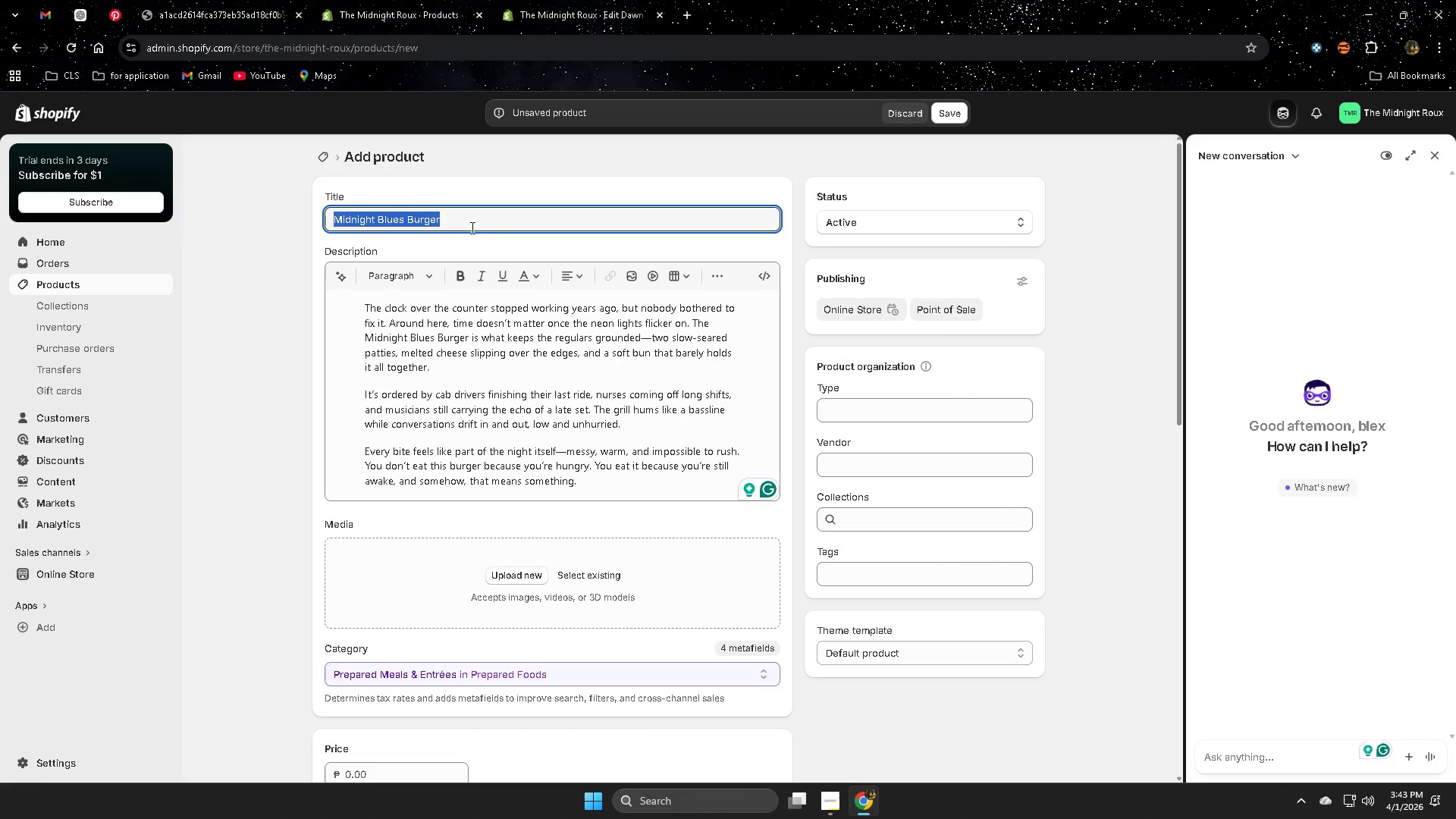 
key(Control+ControlLeft)
 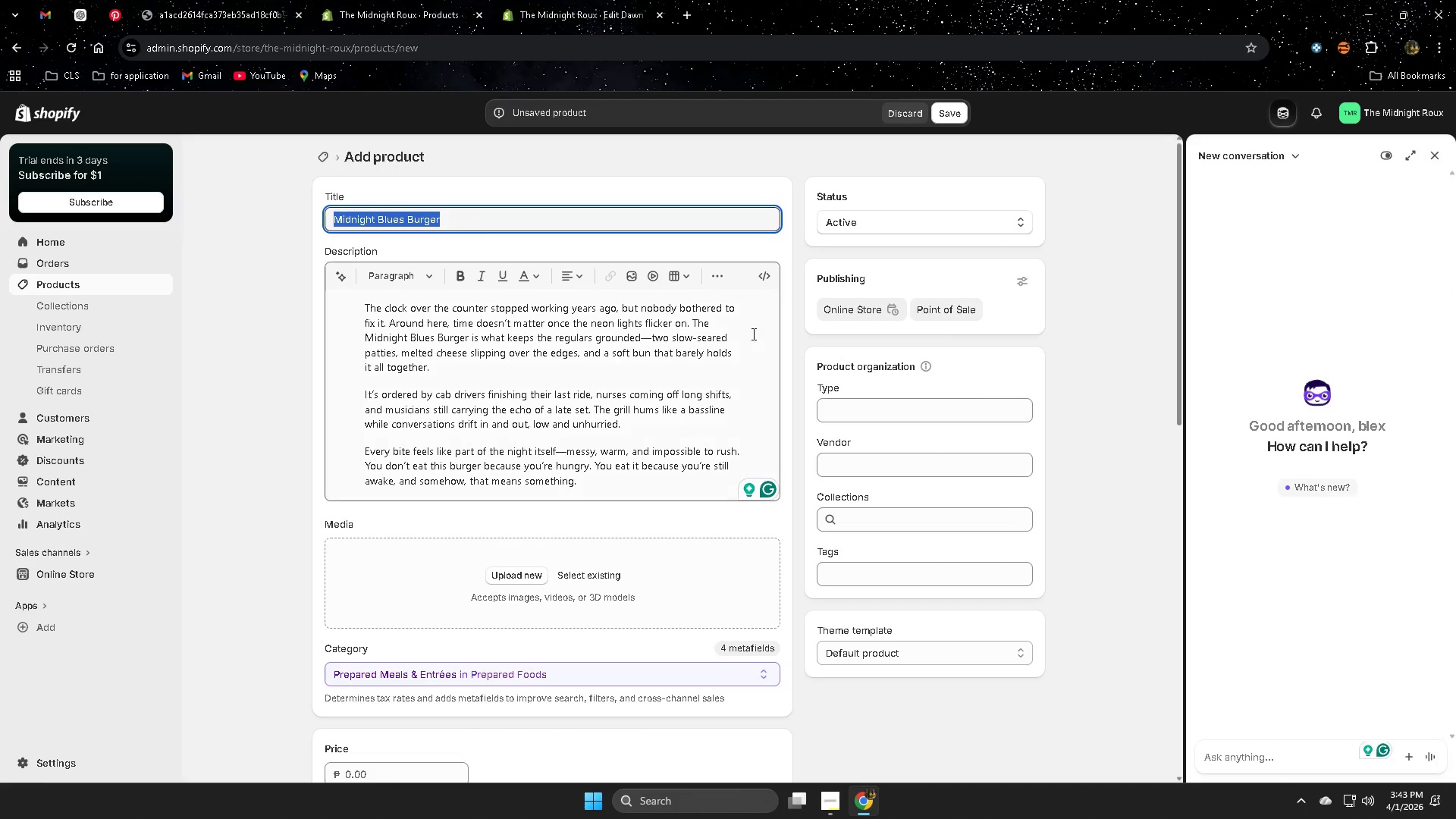 
key(Control+C)
 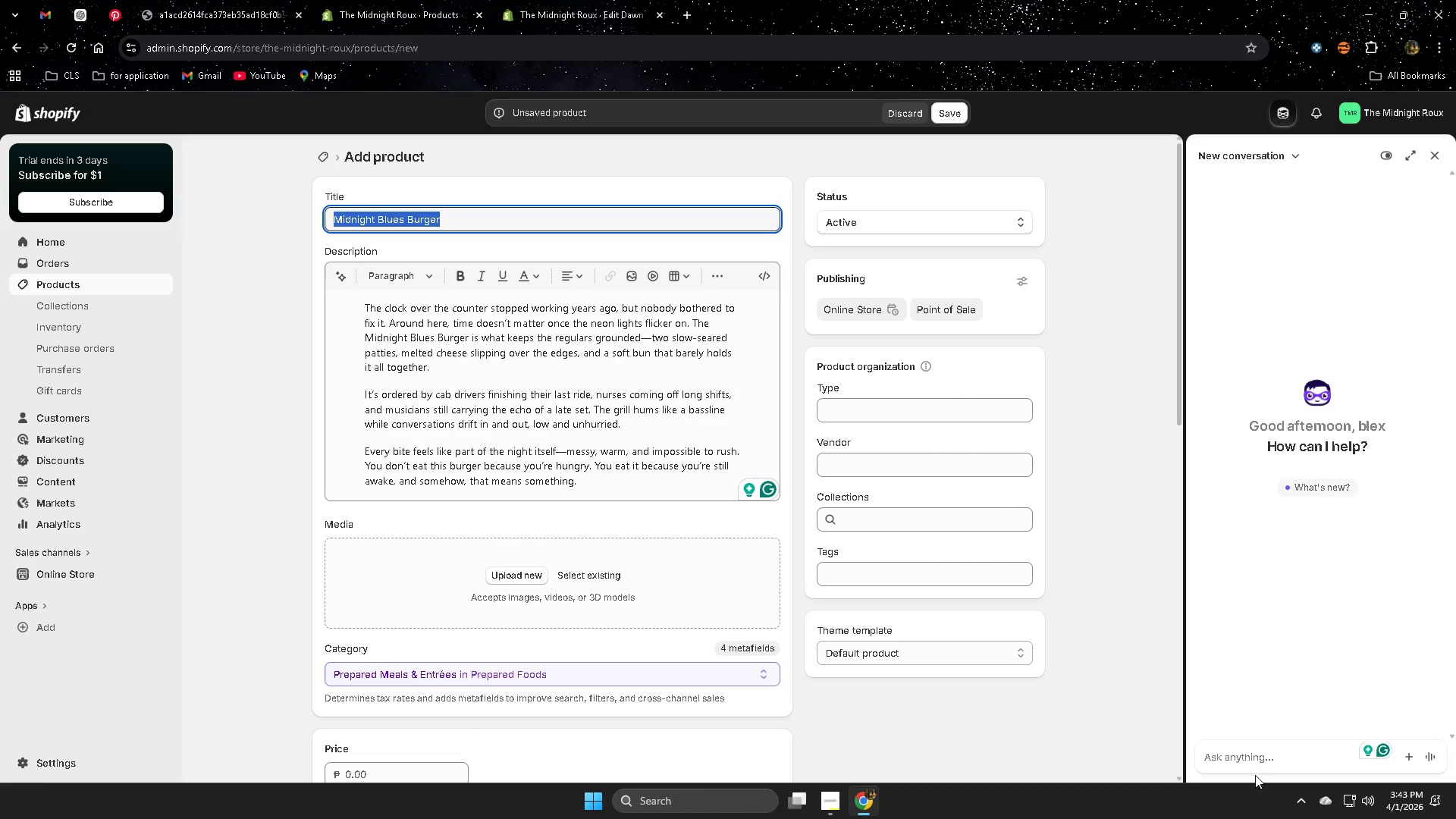 
left_click([1250, 758])
 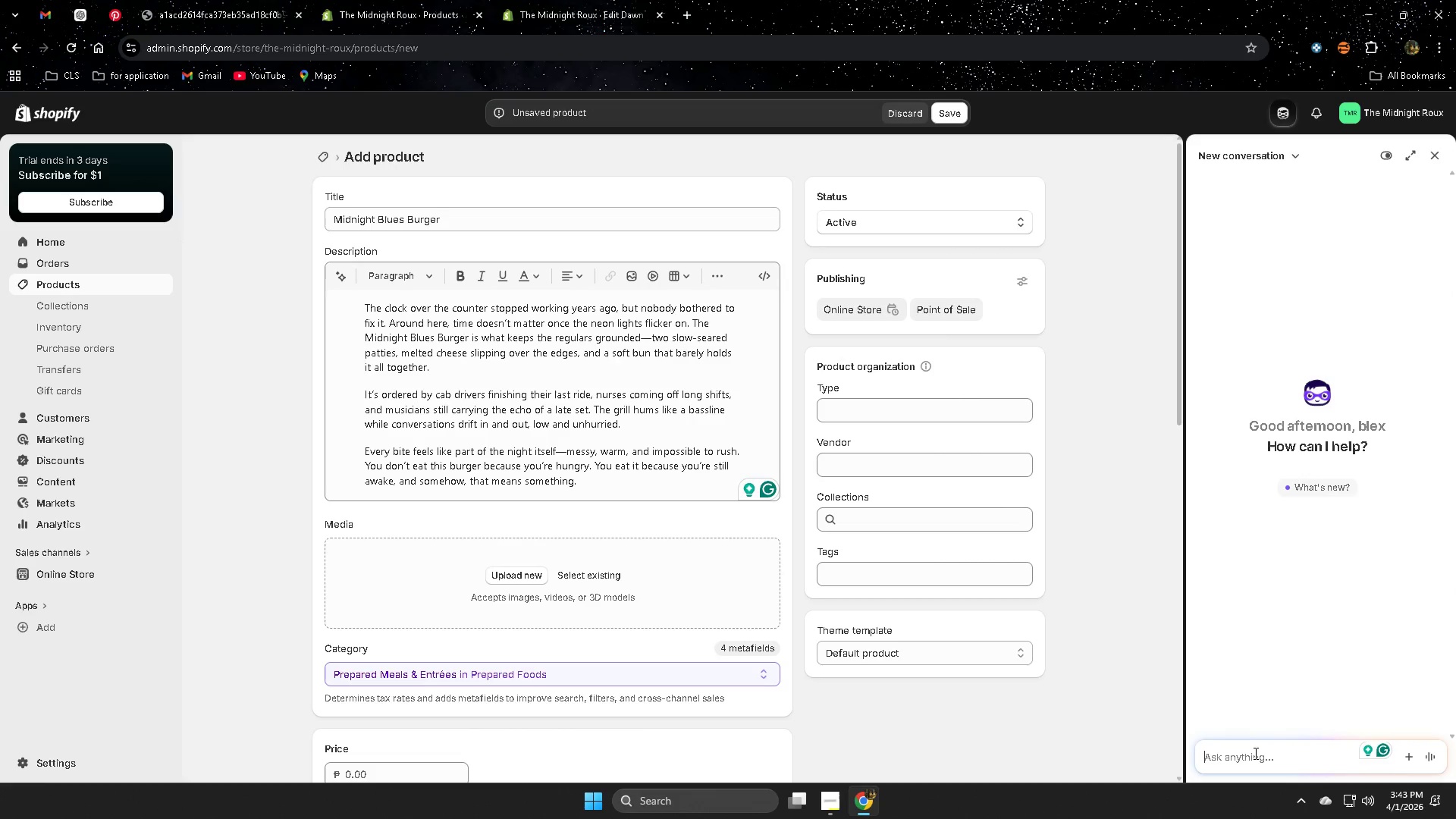 
type(can you make a high qul)
key(Backspace)
type(ality imga)
key(Backspace)
key(Backspace)
type(age for the por)
key(Backspace)
key(Backspace)
type(roduct )
 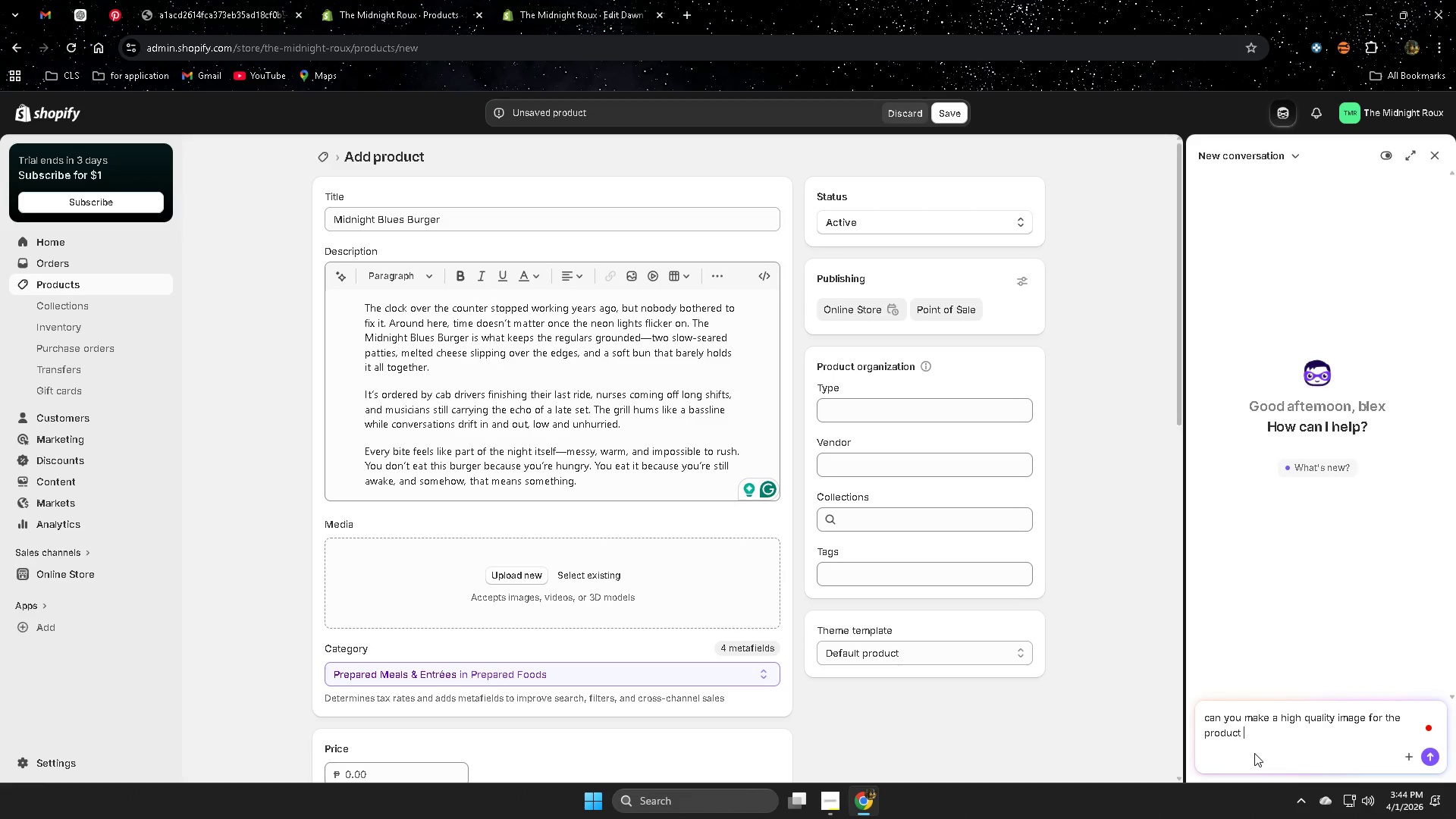 
key(Control+ControlLeft)
 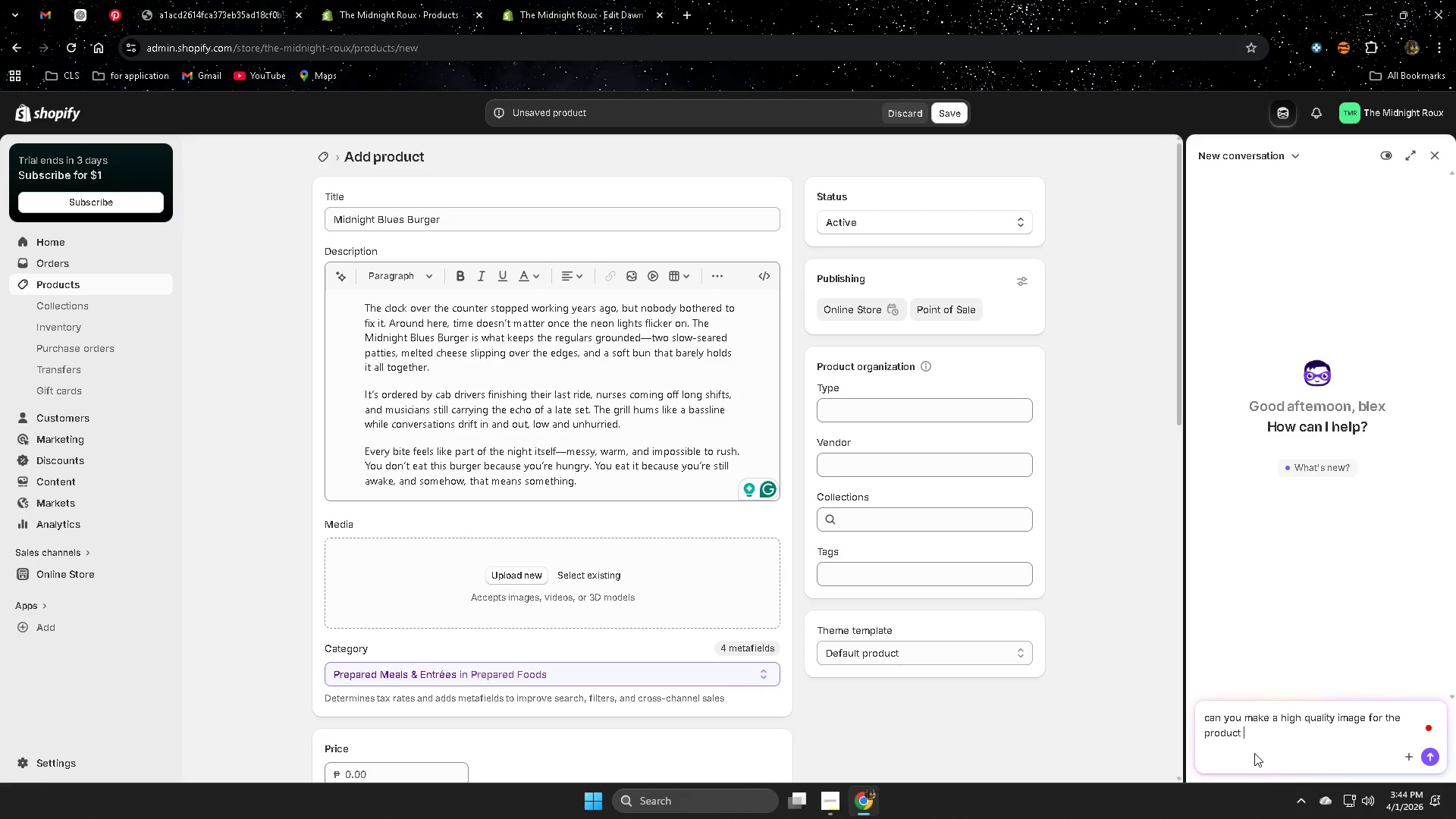 
key(Control+V)
 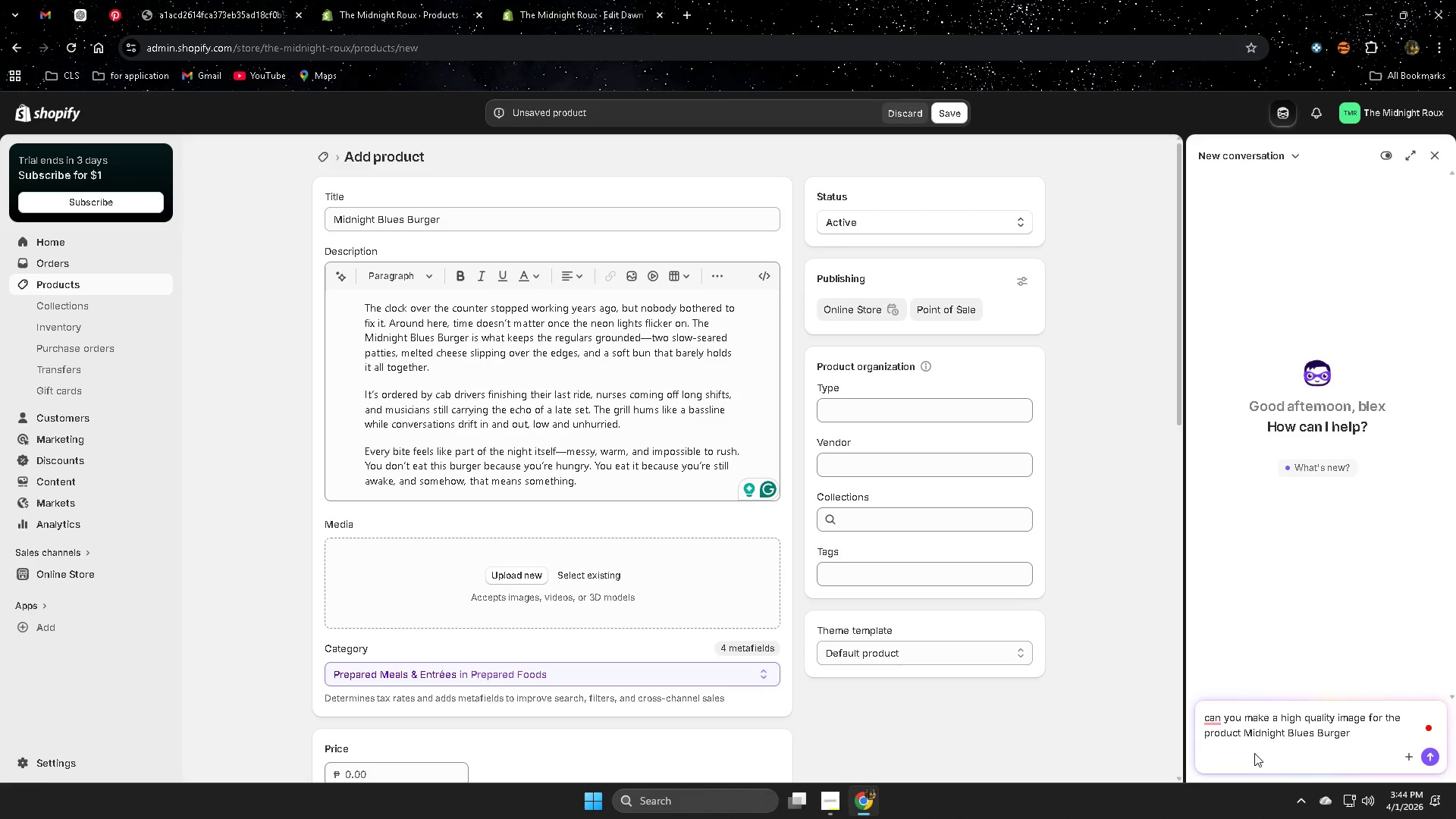 
key(Enter)
 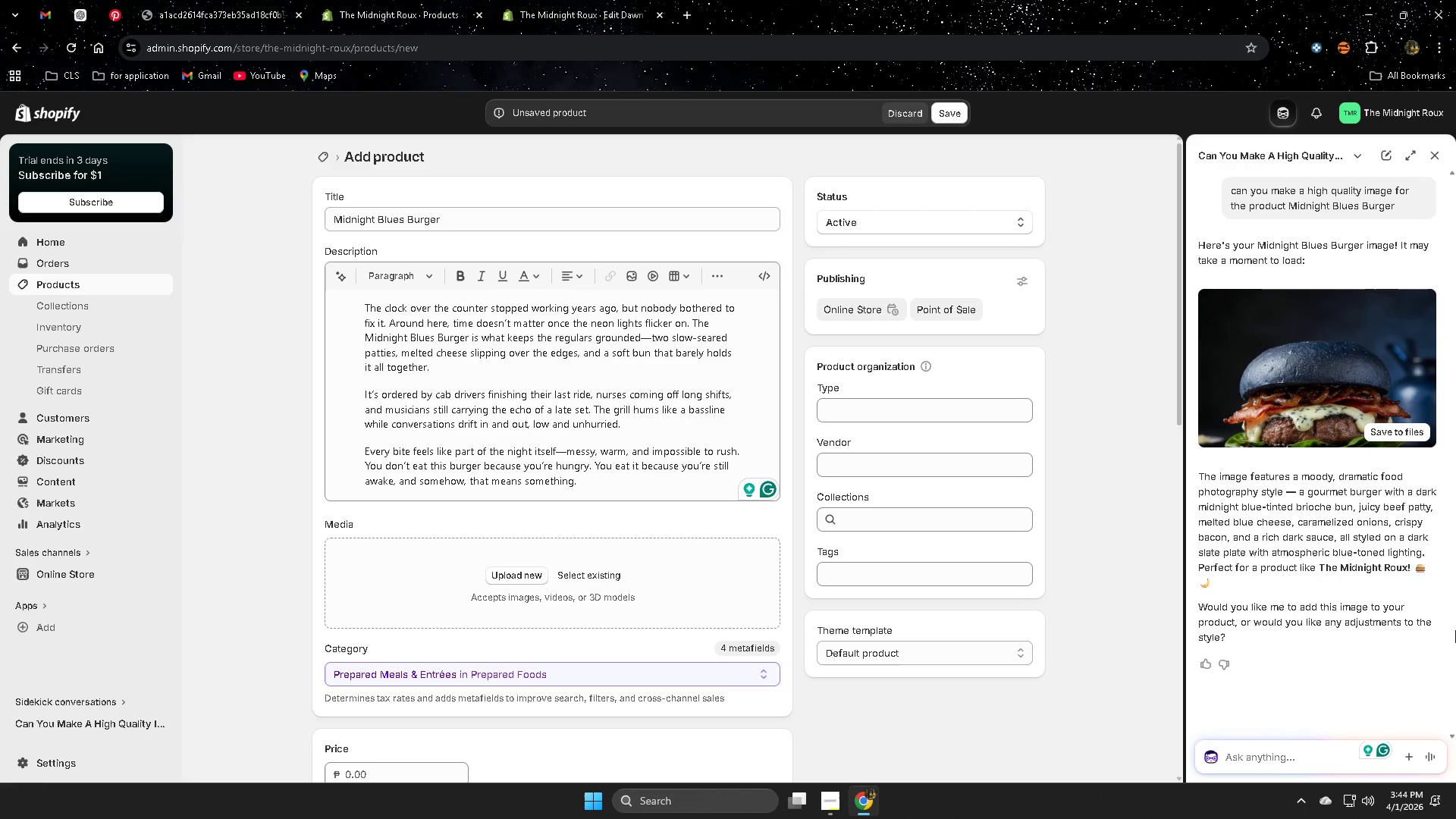 
wait(30.38)
 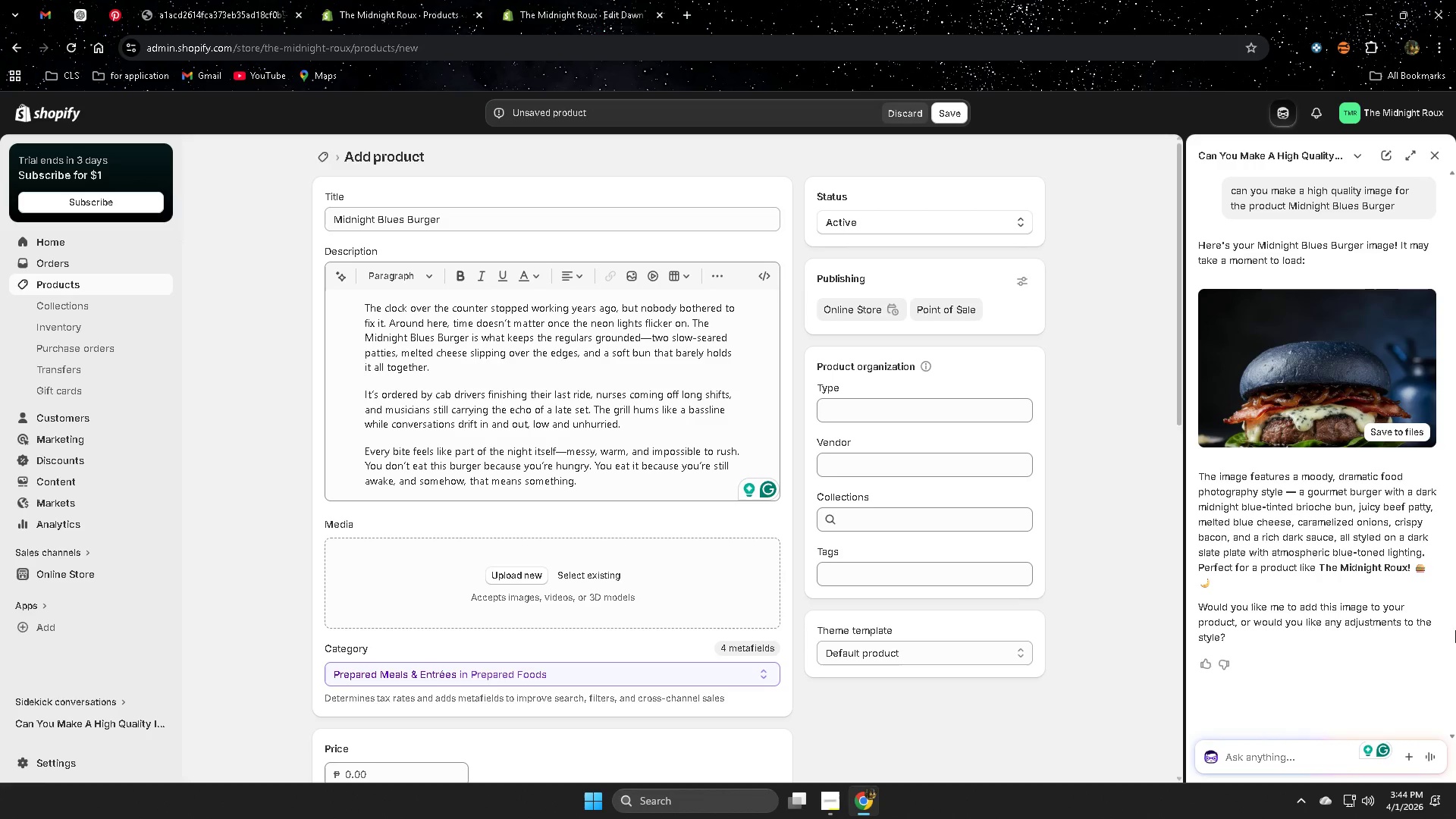 
left_click([1340, 347])
 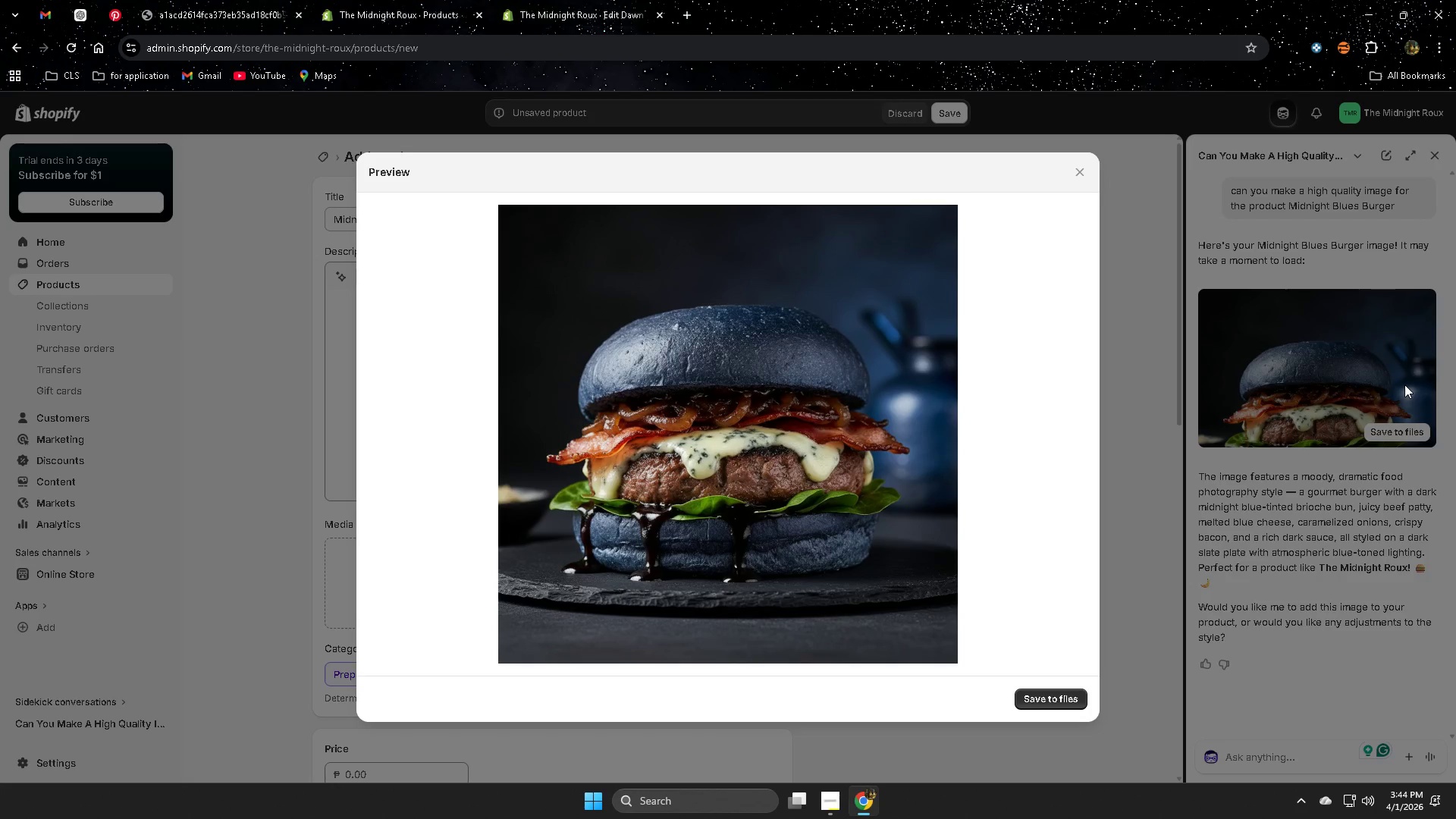 
wait(7.84)
 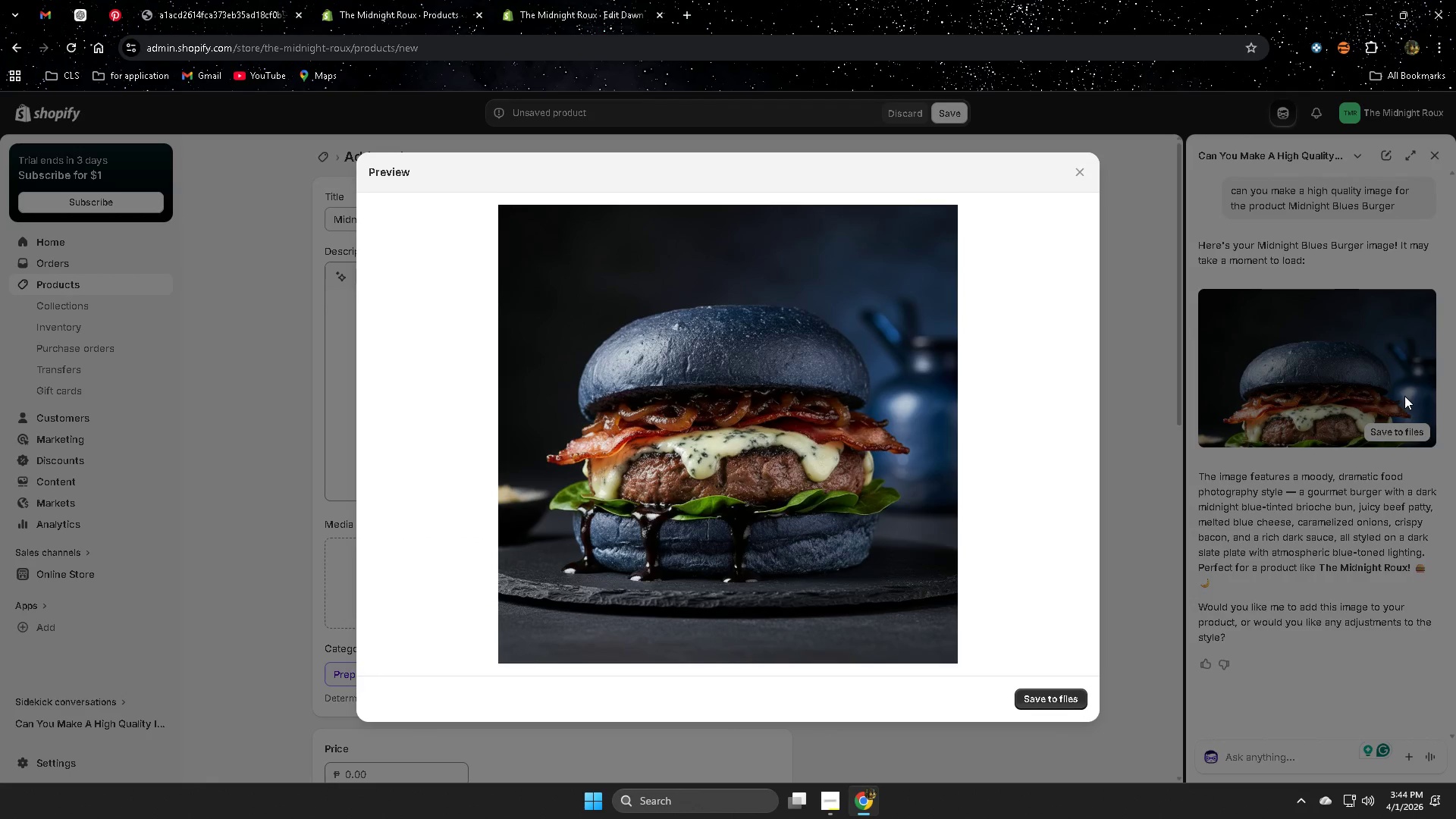 
key(Escape)
 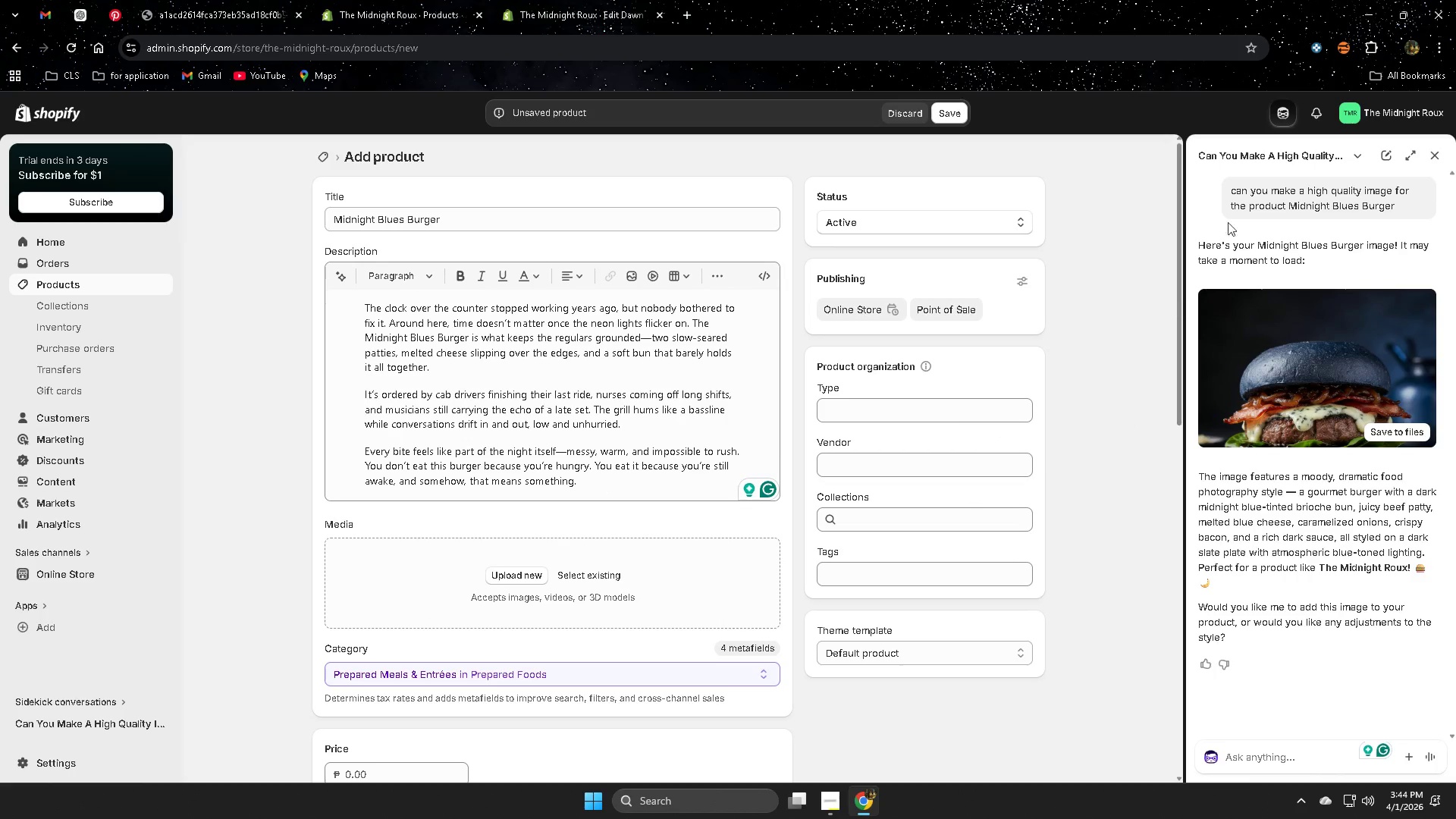 
scroll: coordinate [555, 379], scroll_direction: up, amount: 3.0
 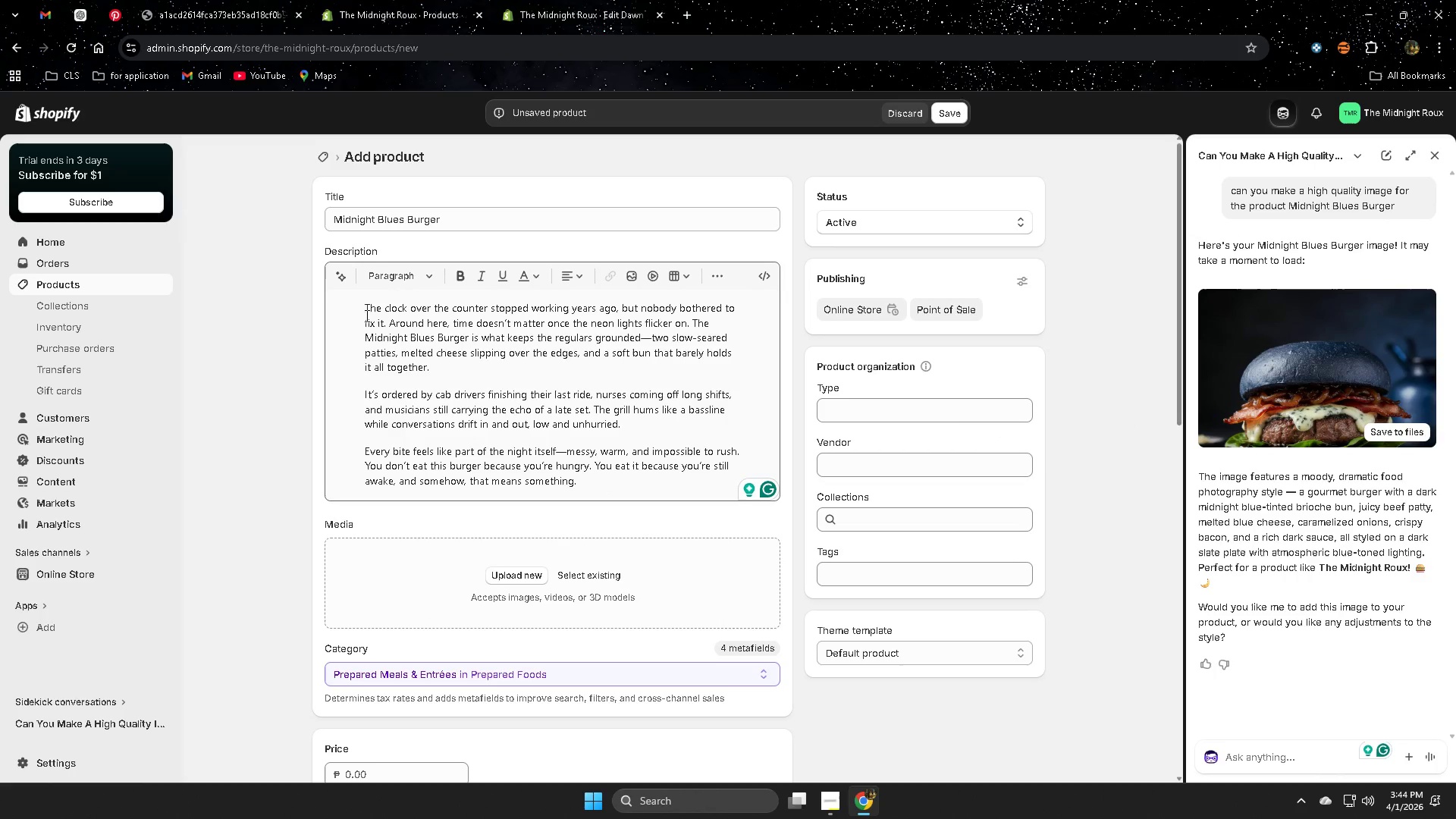 
left_click([372, 309])
 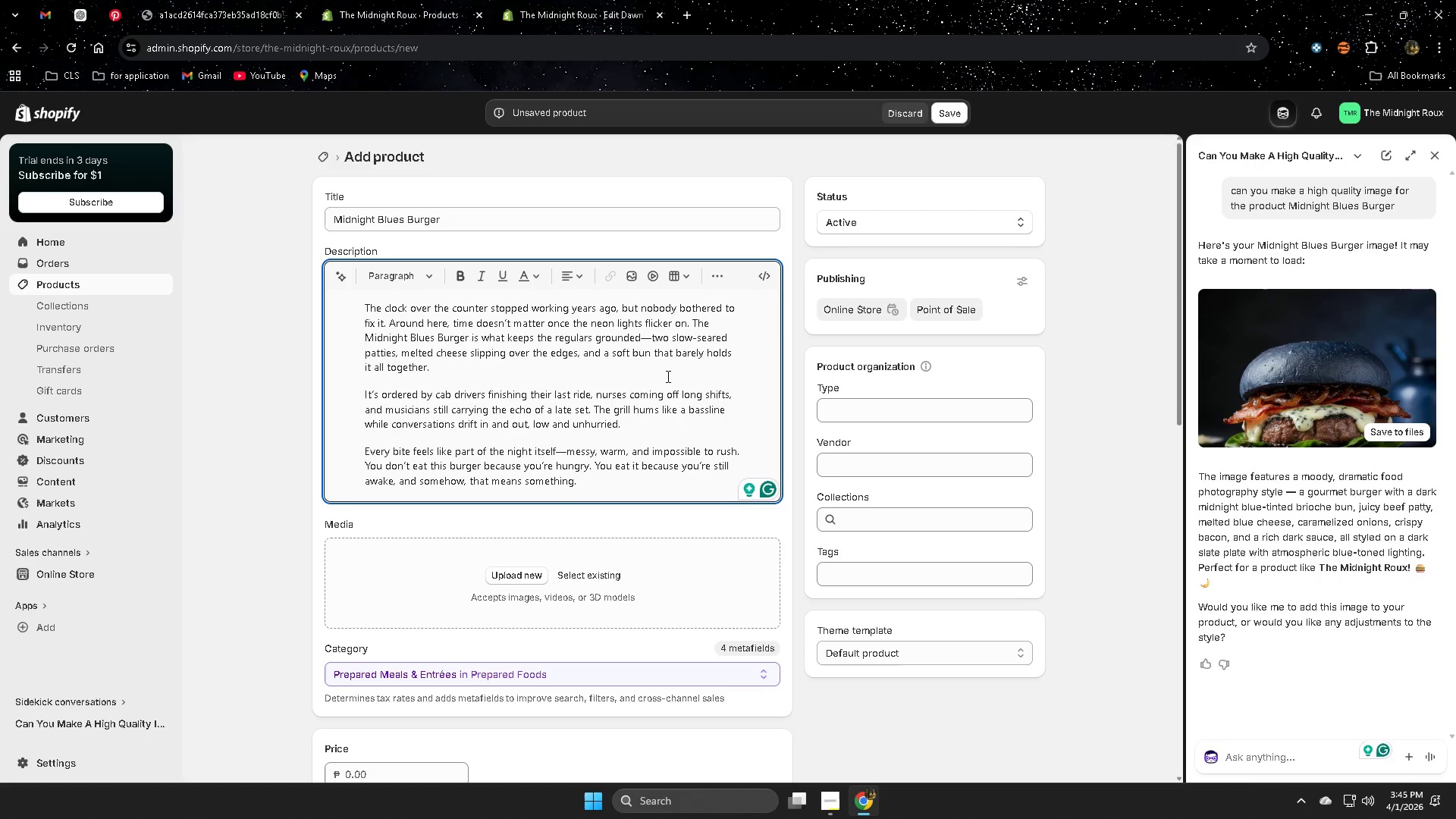 
wait(13.22)
 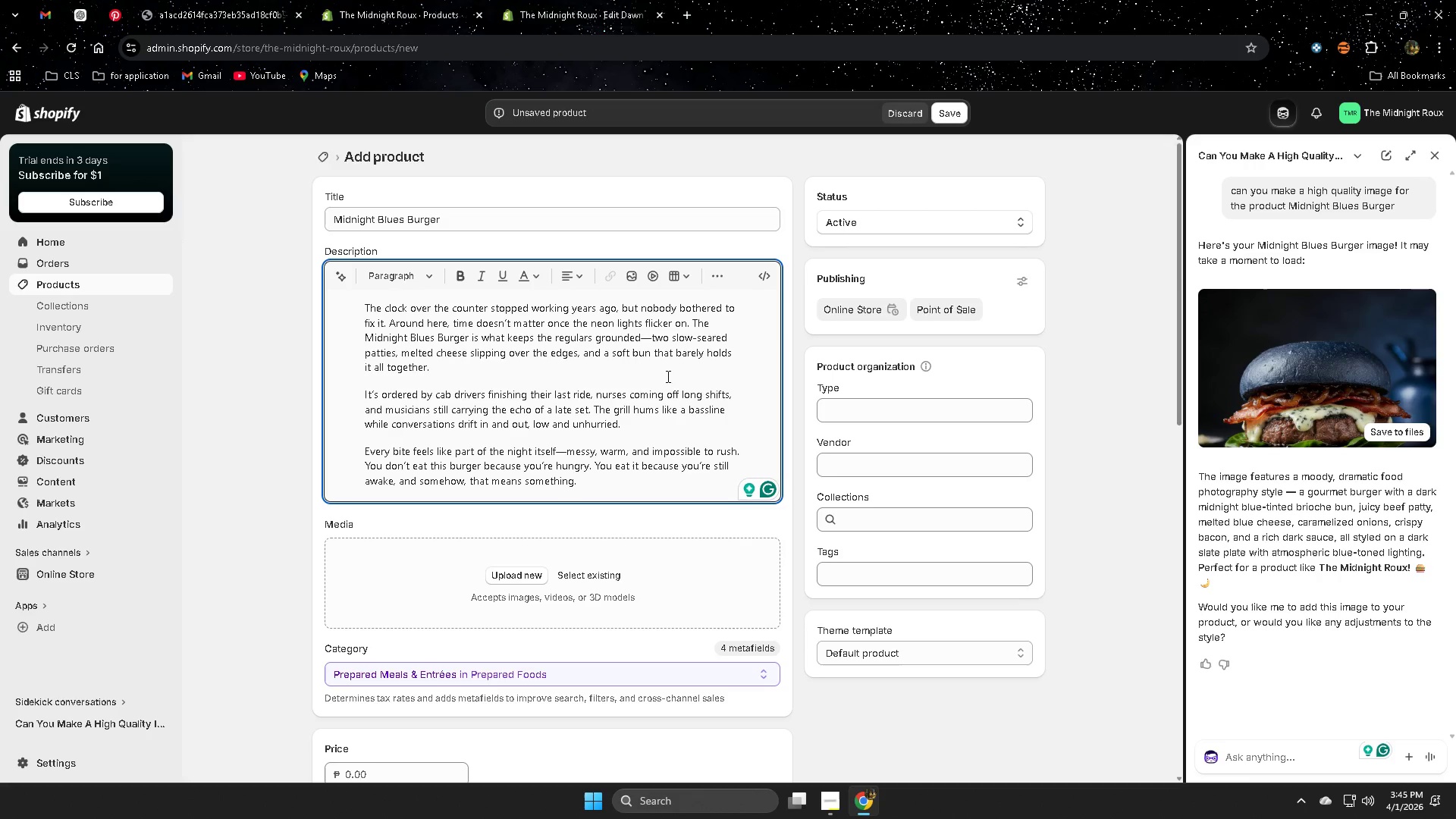 
type(can you mk)
key(Backspace)
type(ake the bun bri)
key(Backspace)
type(own)
 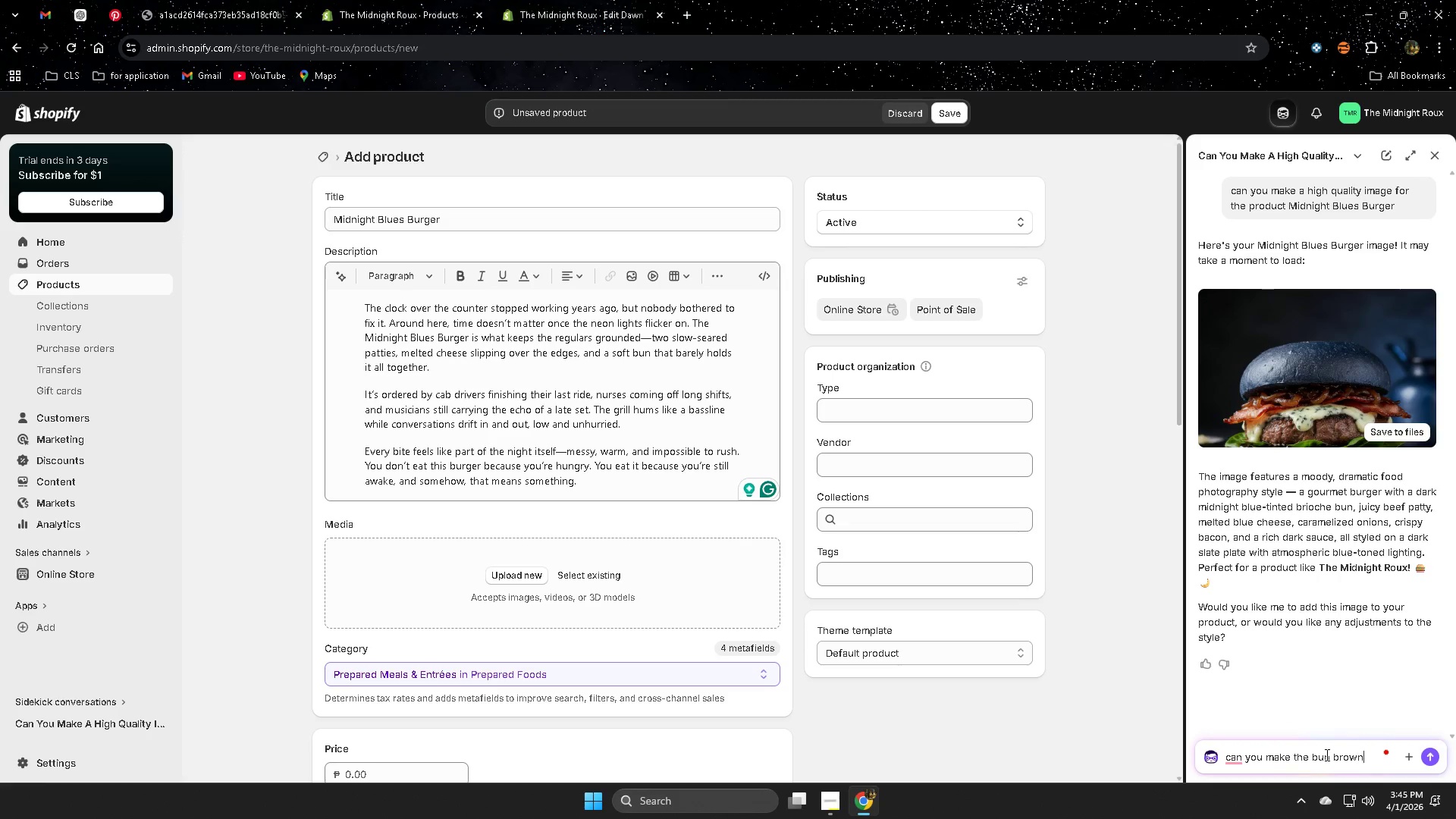 
key(Enter)
 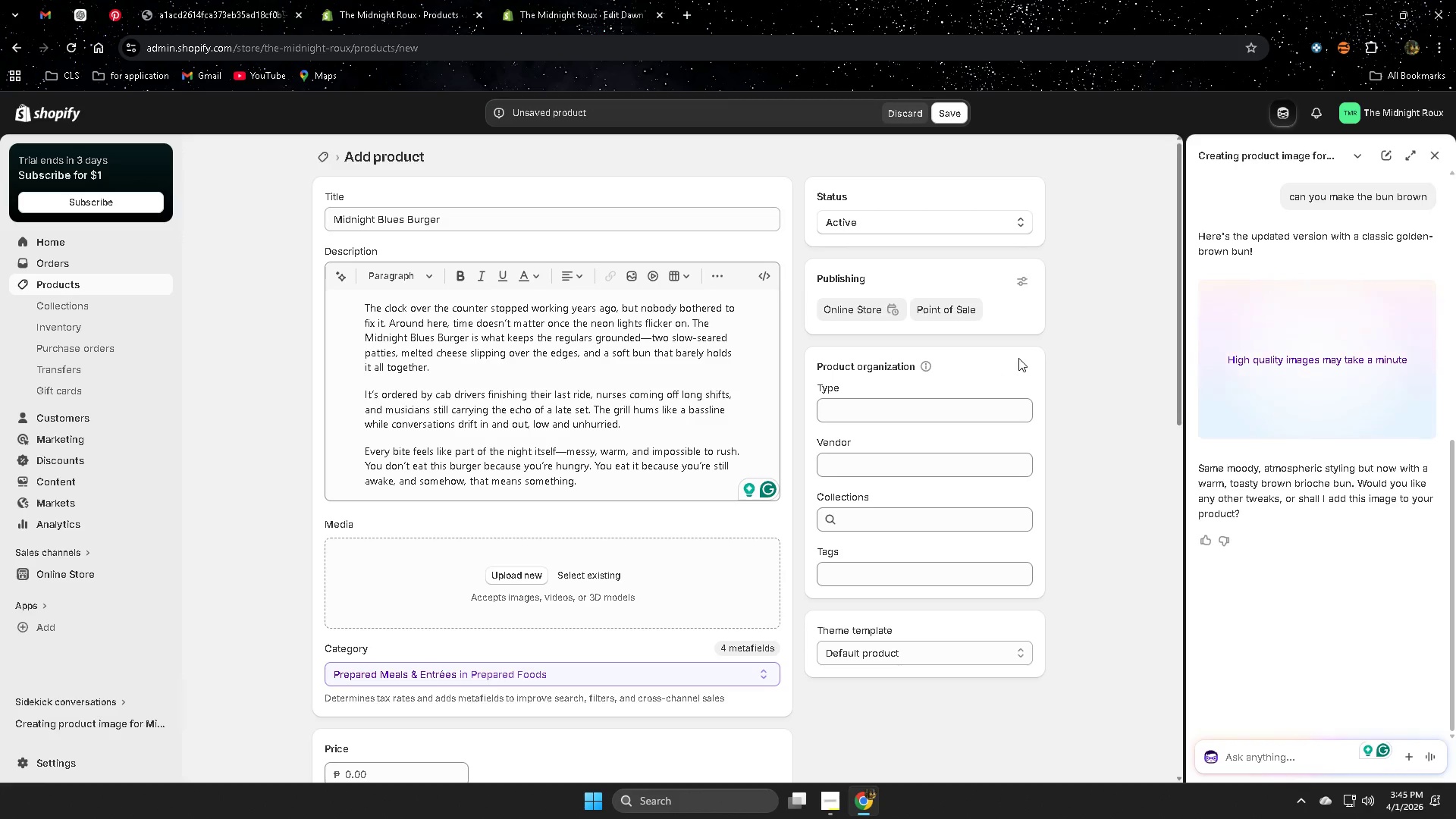 
wait(16.34)
 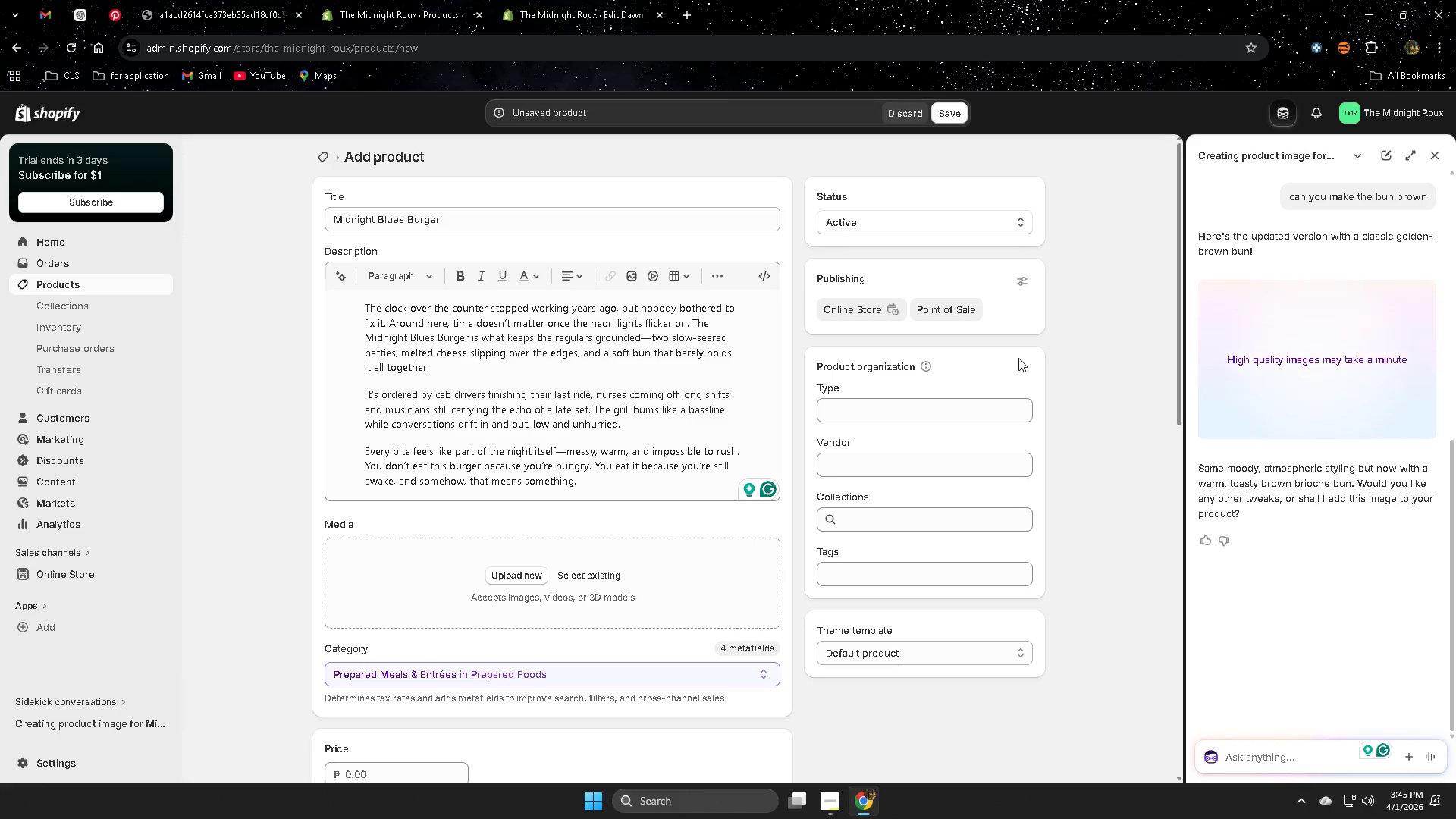 
scroll: coordinate [1087, 328], scroll_direction: none, amount: 0.0
 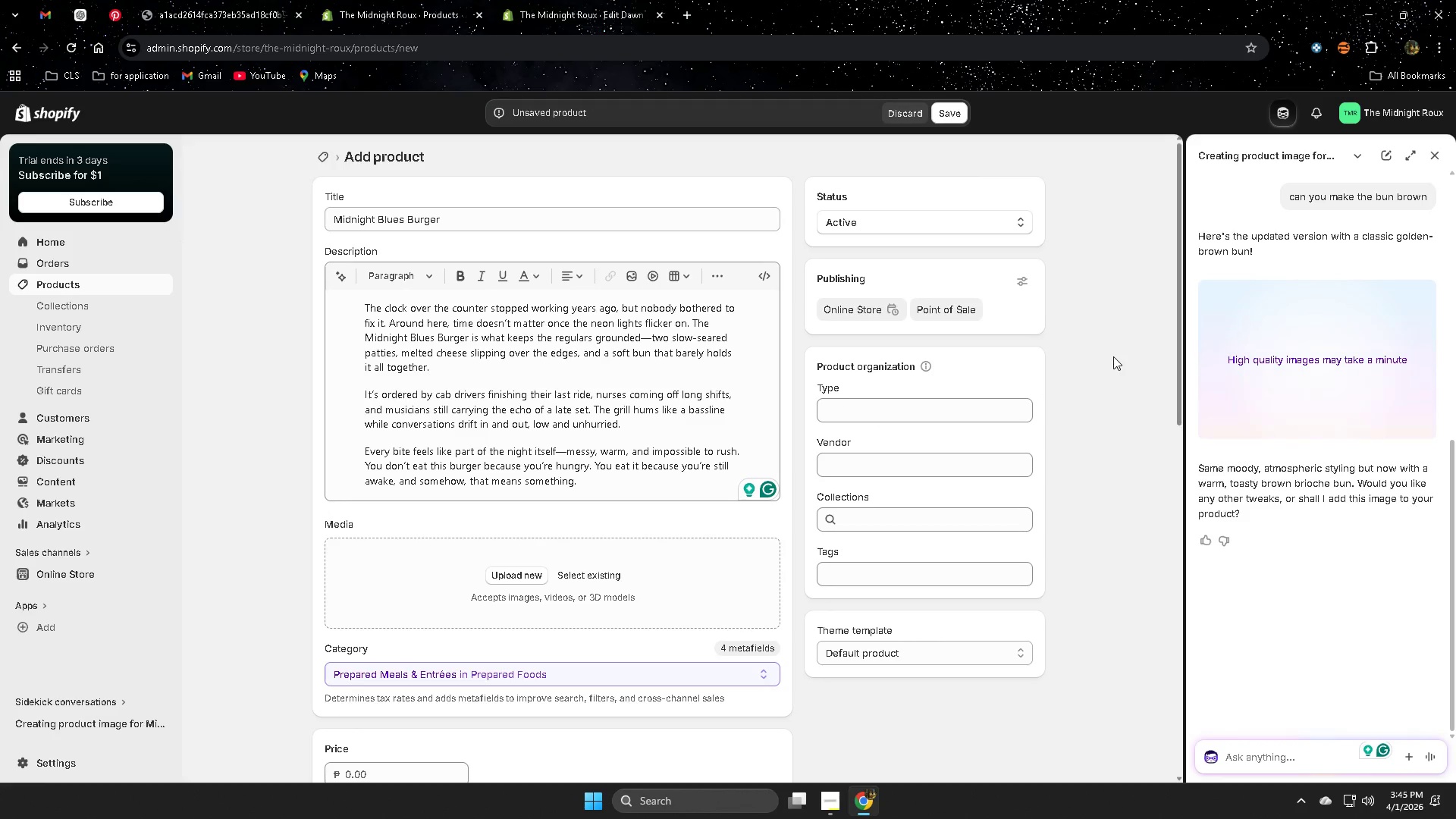 
scroll: coordinate [649, 403], scroll_direction: up, amount: 2.0
 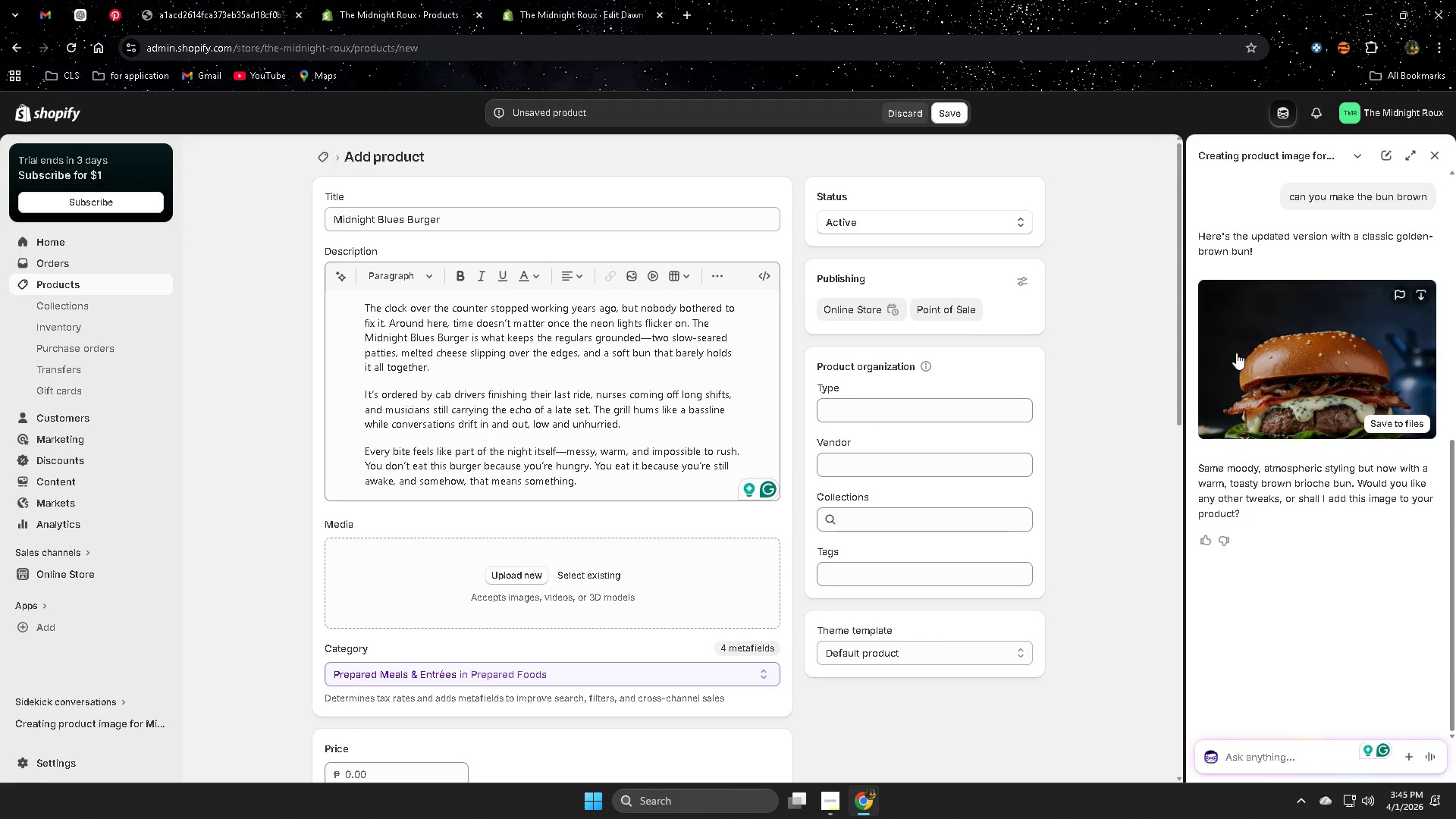 
left_click([1332, 362])
 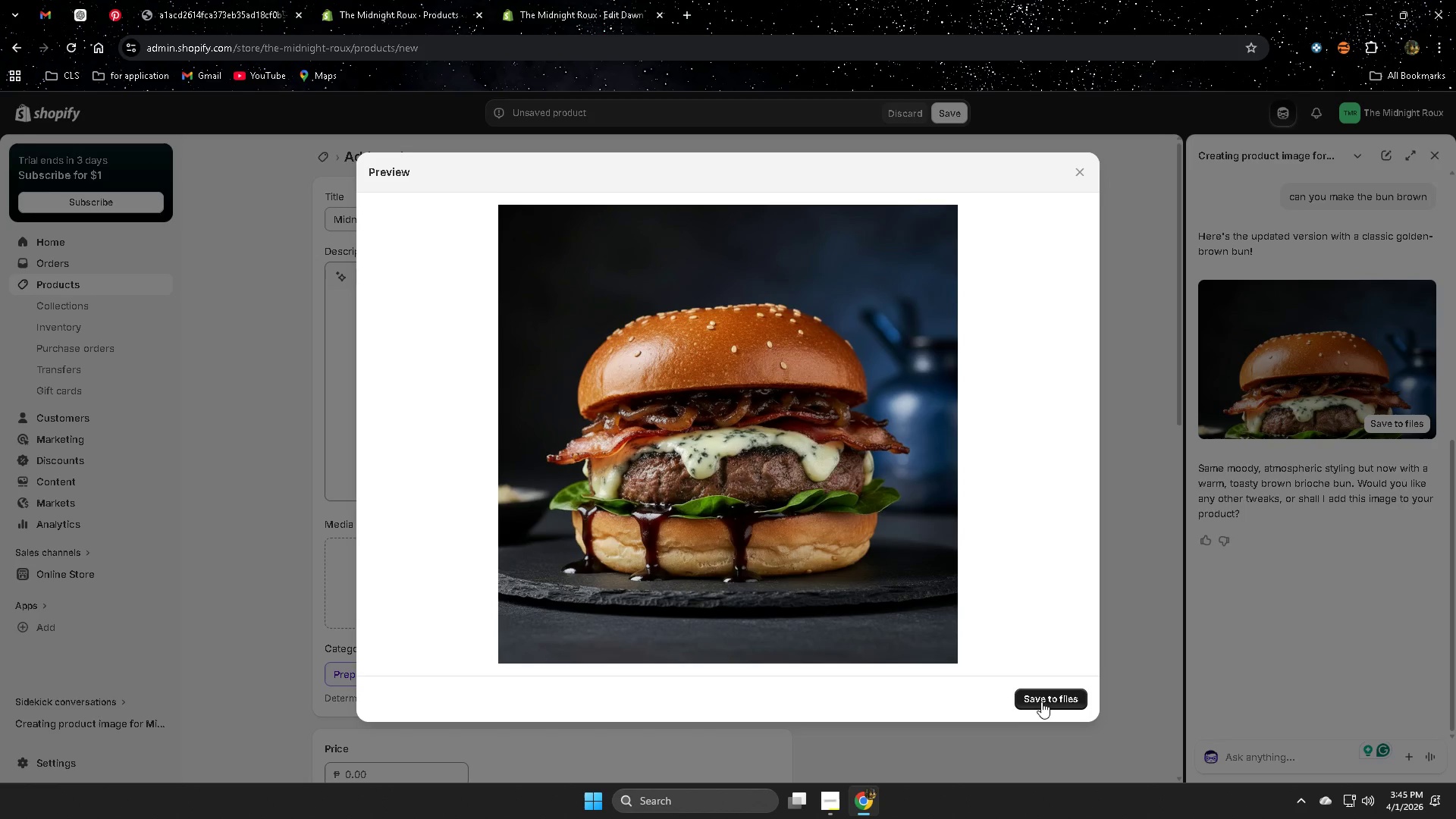 
left_click([1041, 701])
 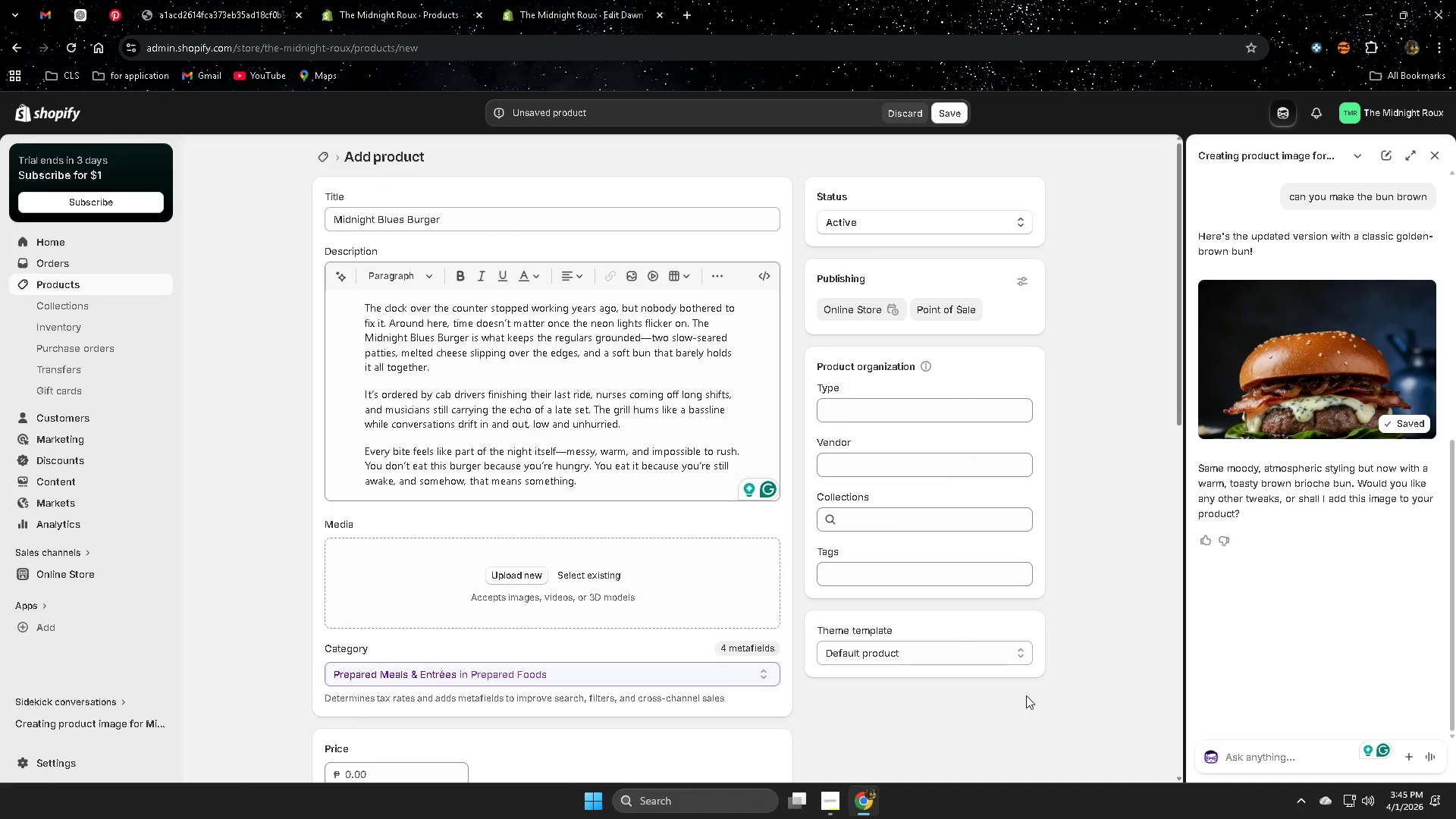 
left_click([1436, 150])
 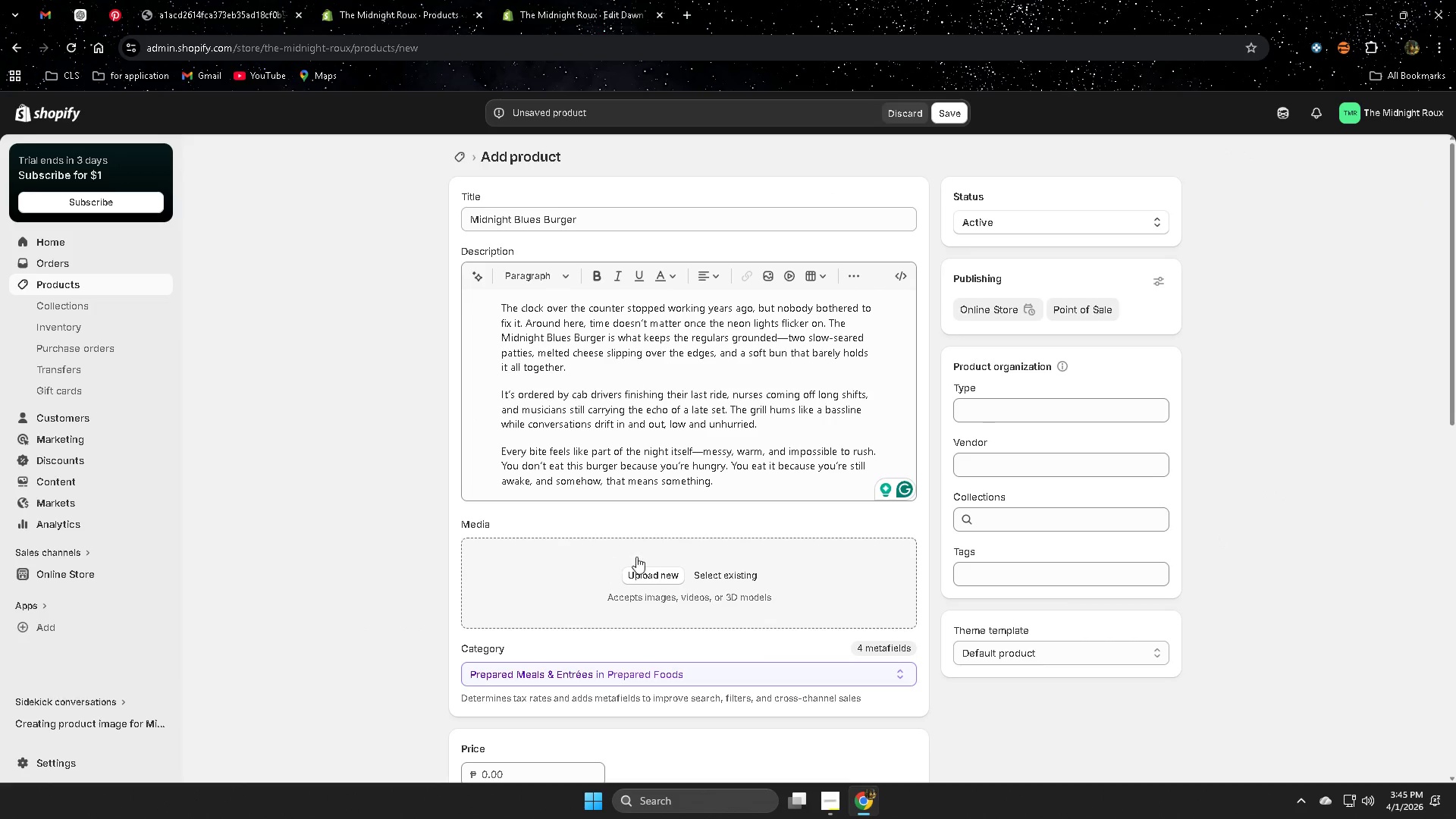 
left_click([745, 557])
 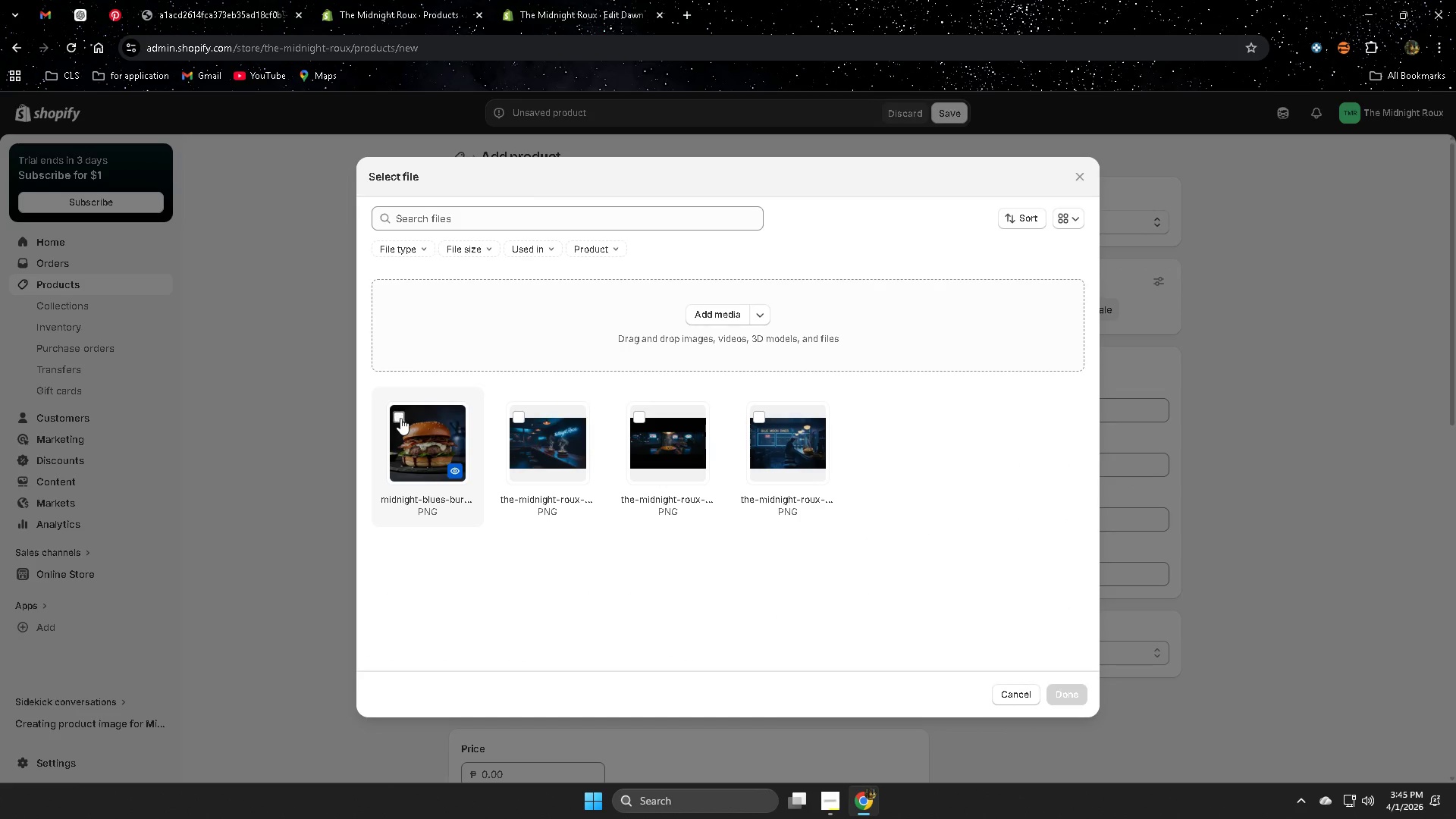 
left_click([1067, 703])
 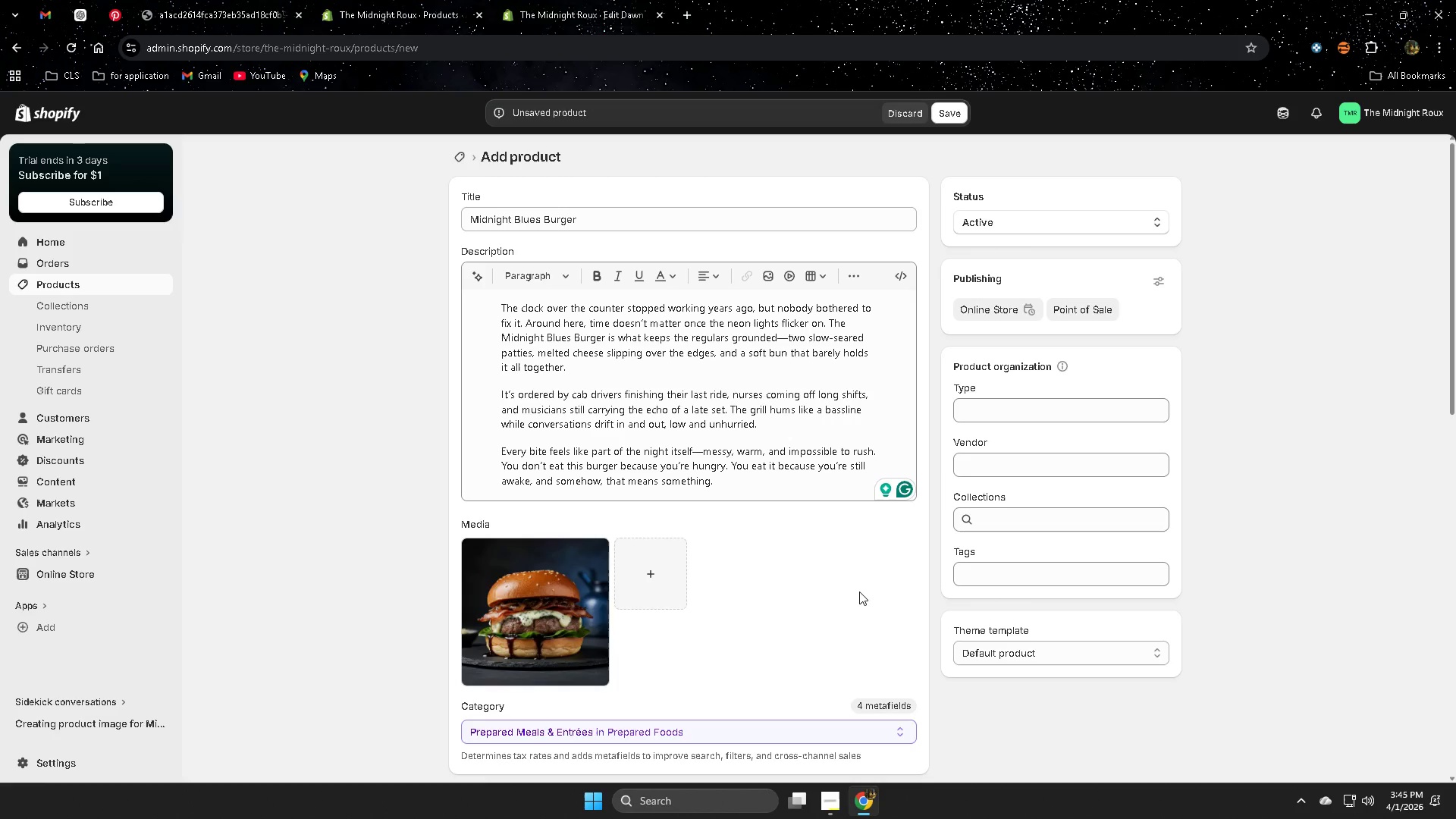 
scroll: coordinate [836, 590], scroll_direction: none, amount: 0.0
 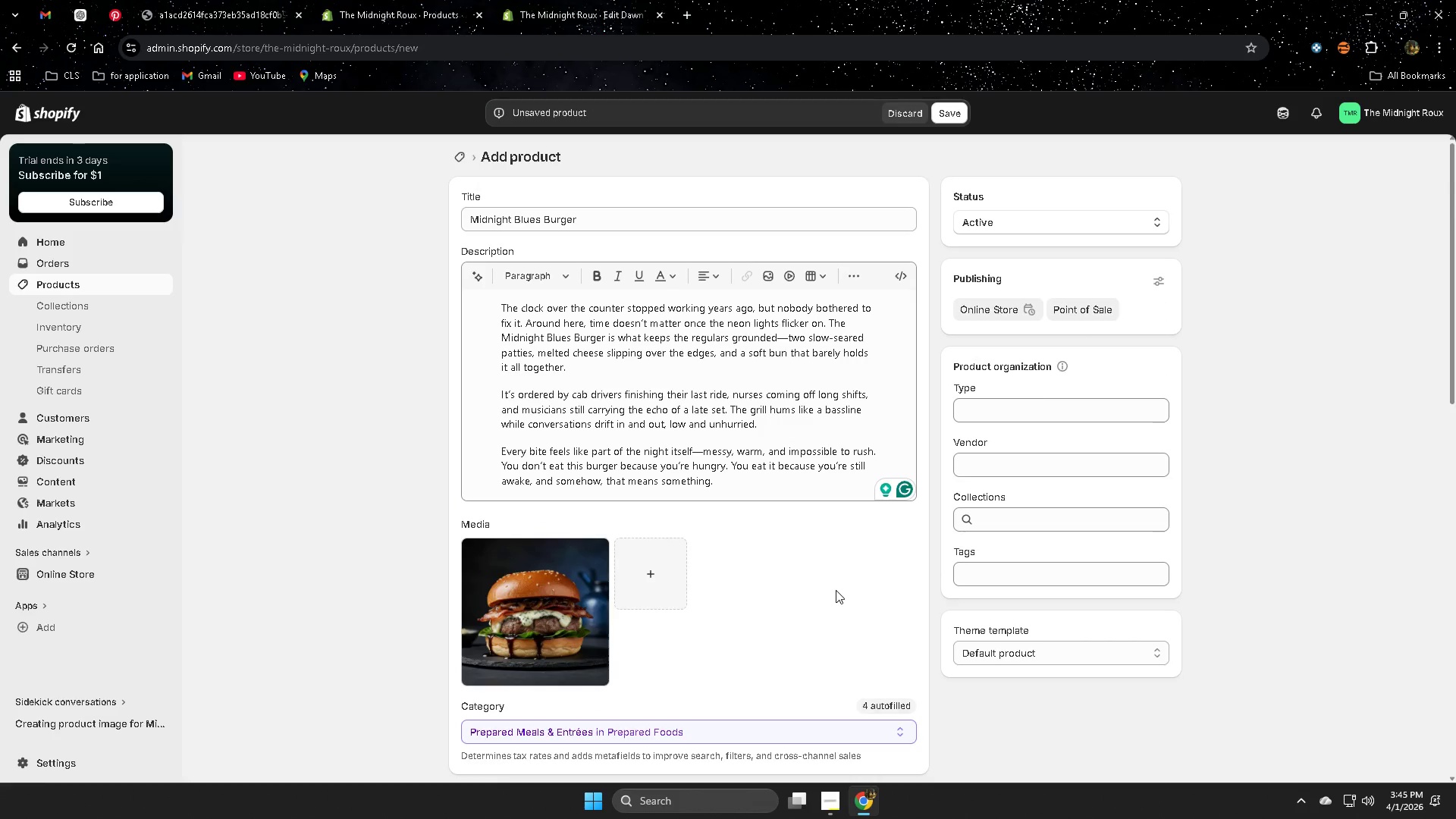 
scroll: coordinate [566, 551], scroll_direction: down, amount: 2.0
 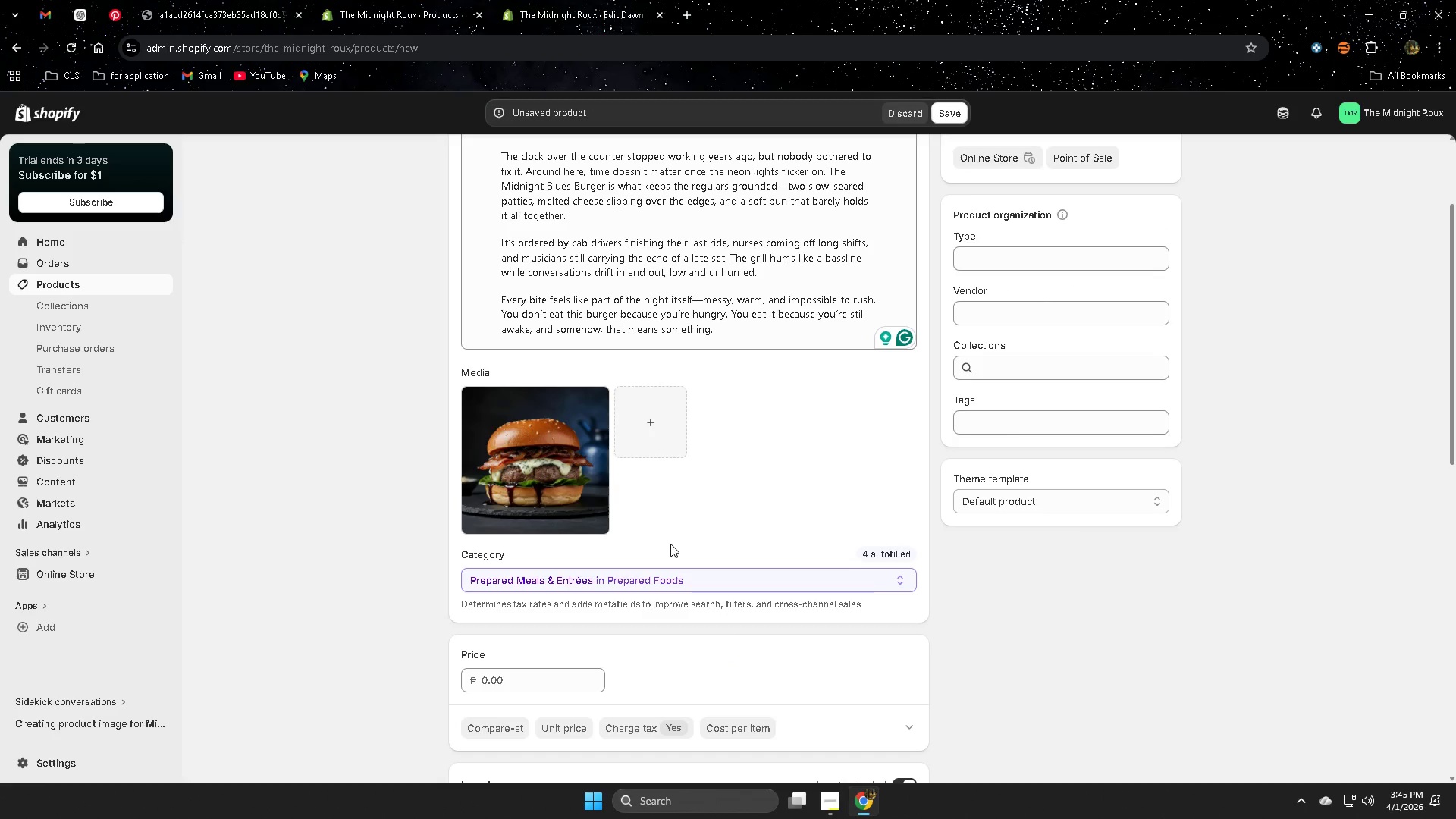 
left_click([540, 483])
 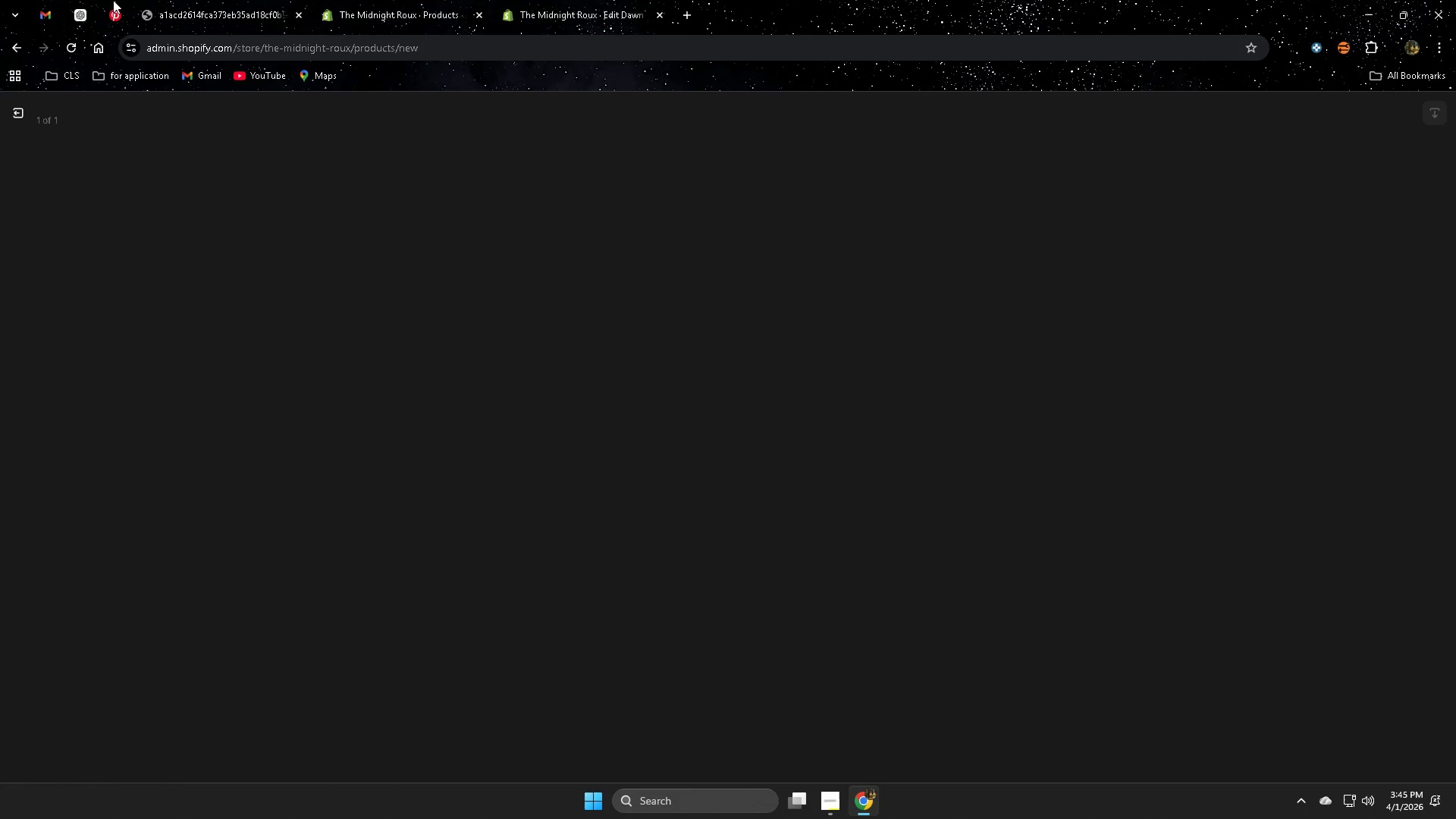 
left_click([77, 13])
 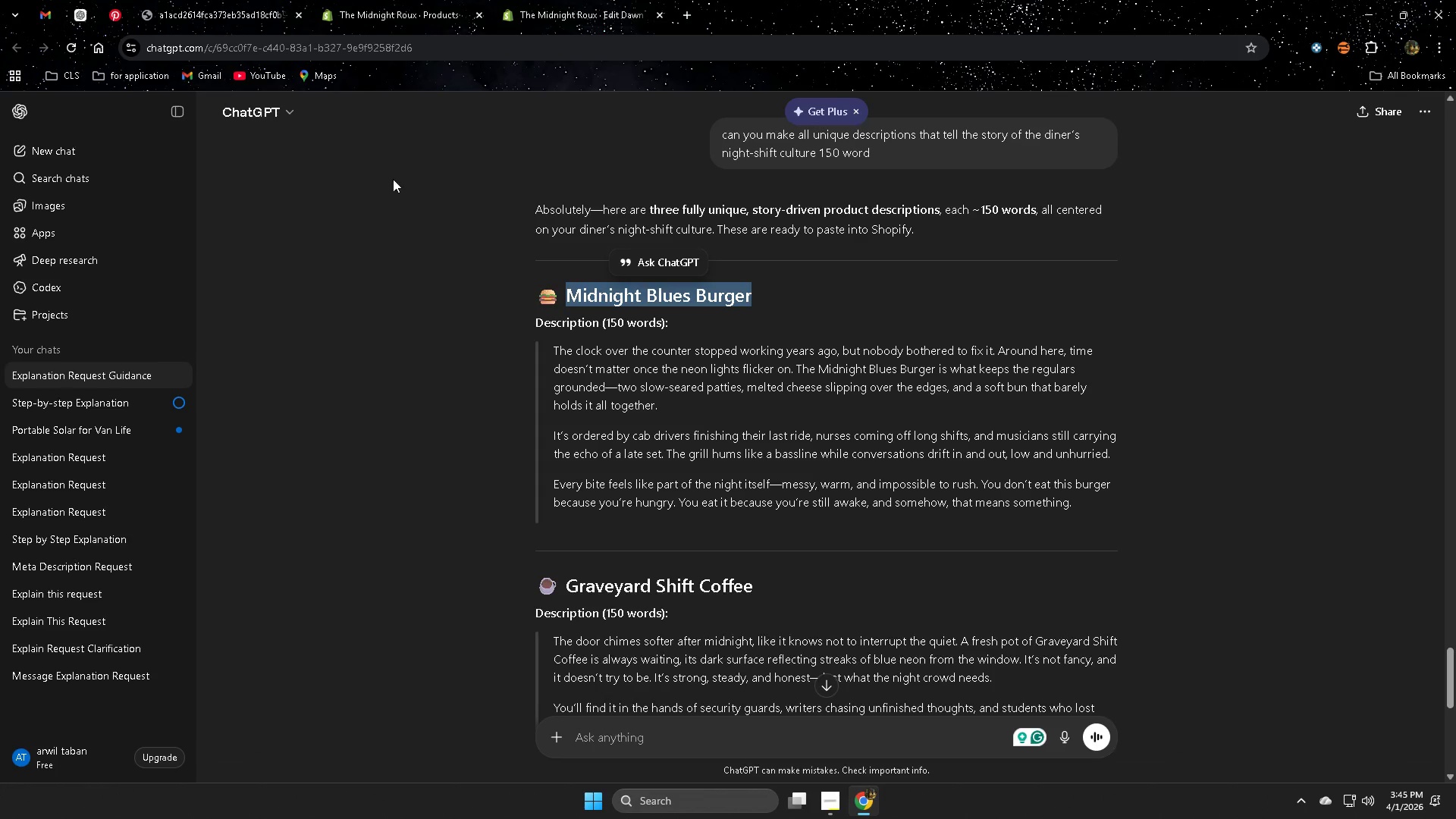 
scroll: coordinate [1167, 479], scroll_direction: up, amount: 18.0
 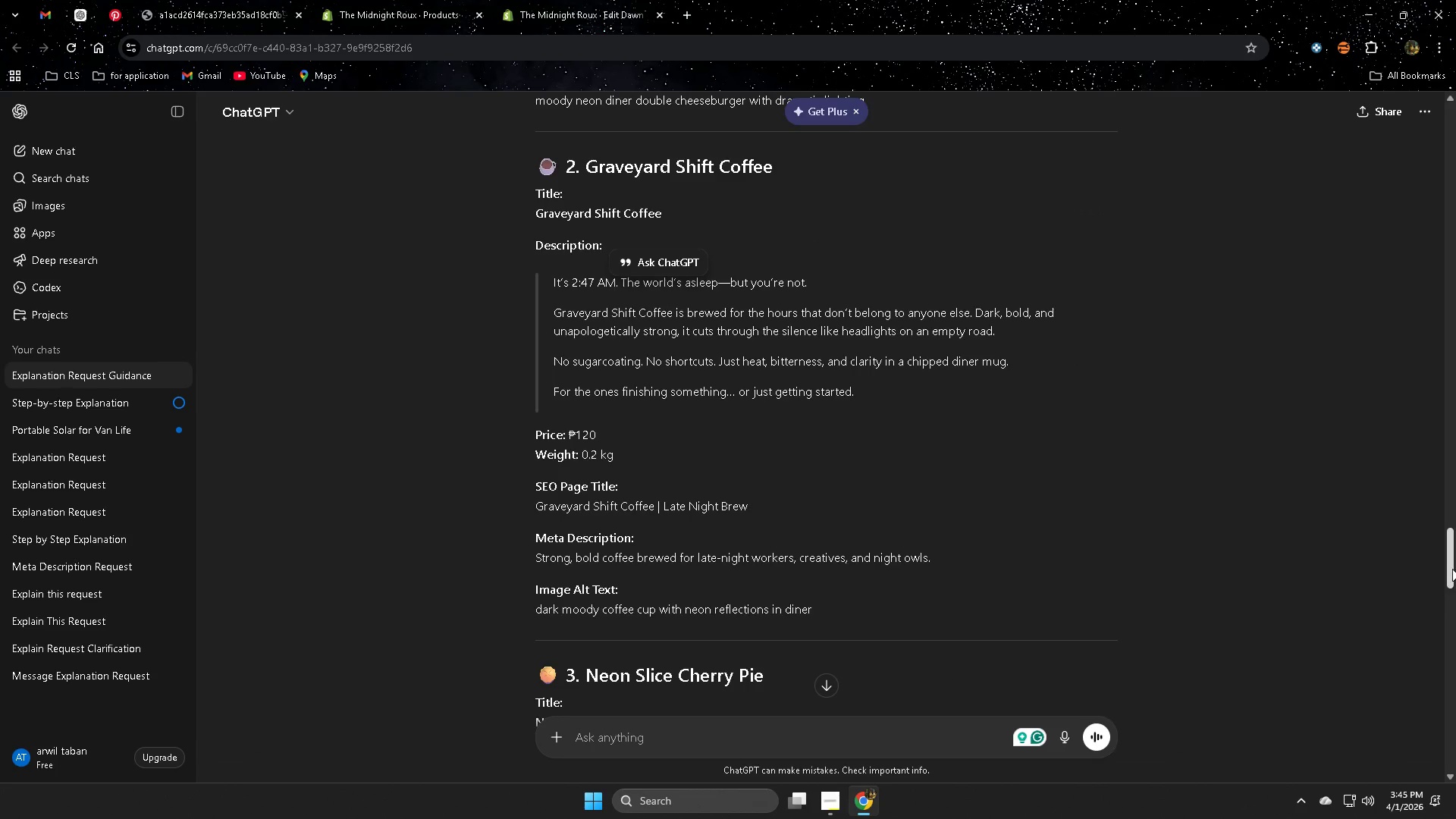 
left_click_drag(start_coordinate=[1451, 568], to_coordinate=[1445, 514])
 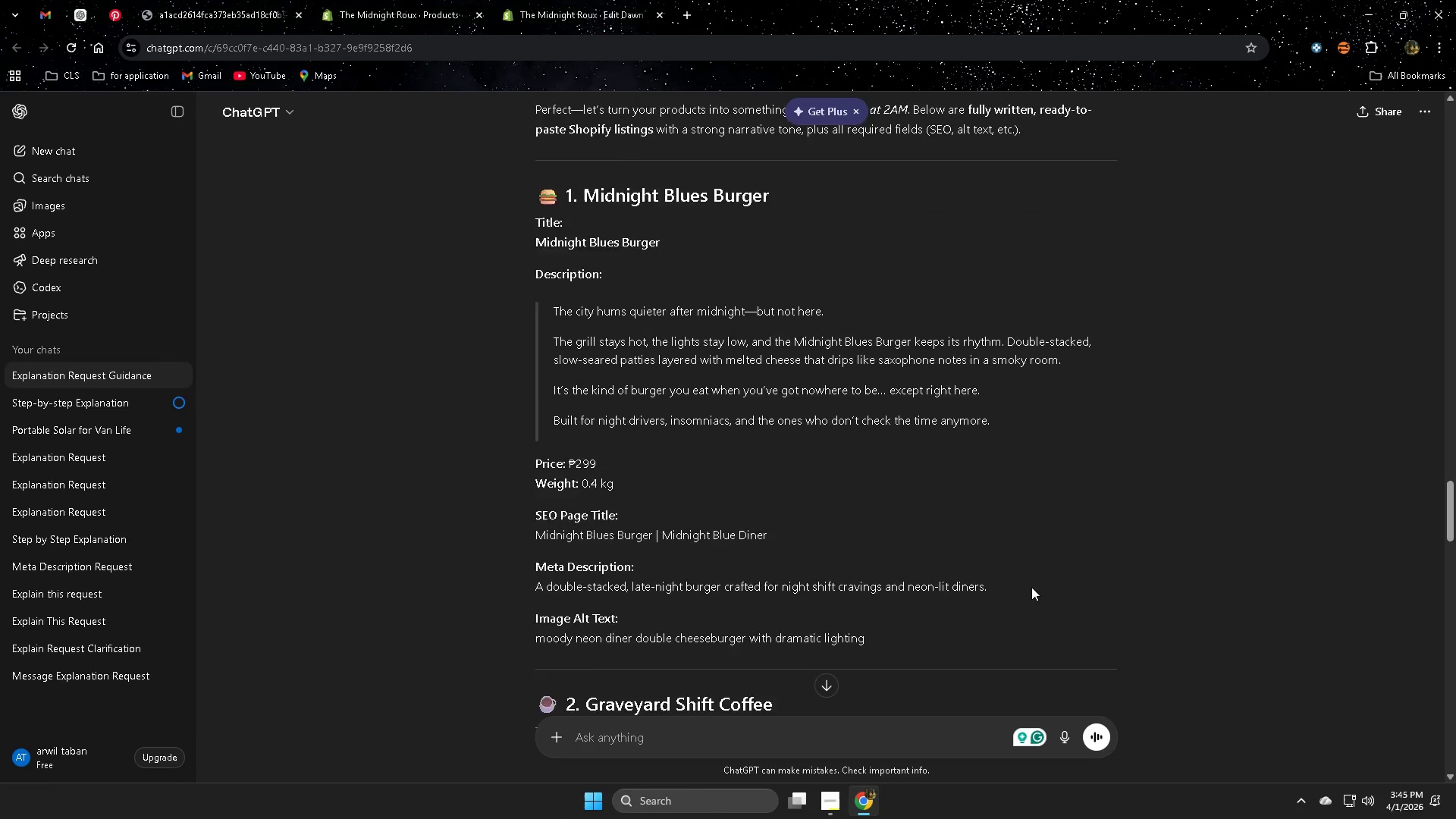 
scroll: coordinate [1031, 587], scroll_direction: down, amount: 2.0
 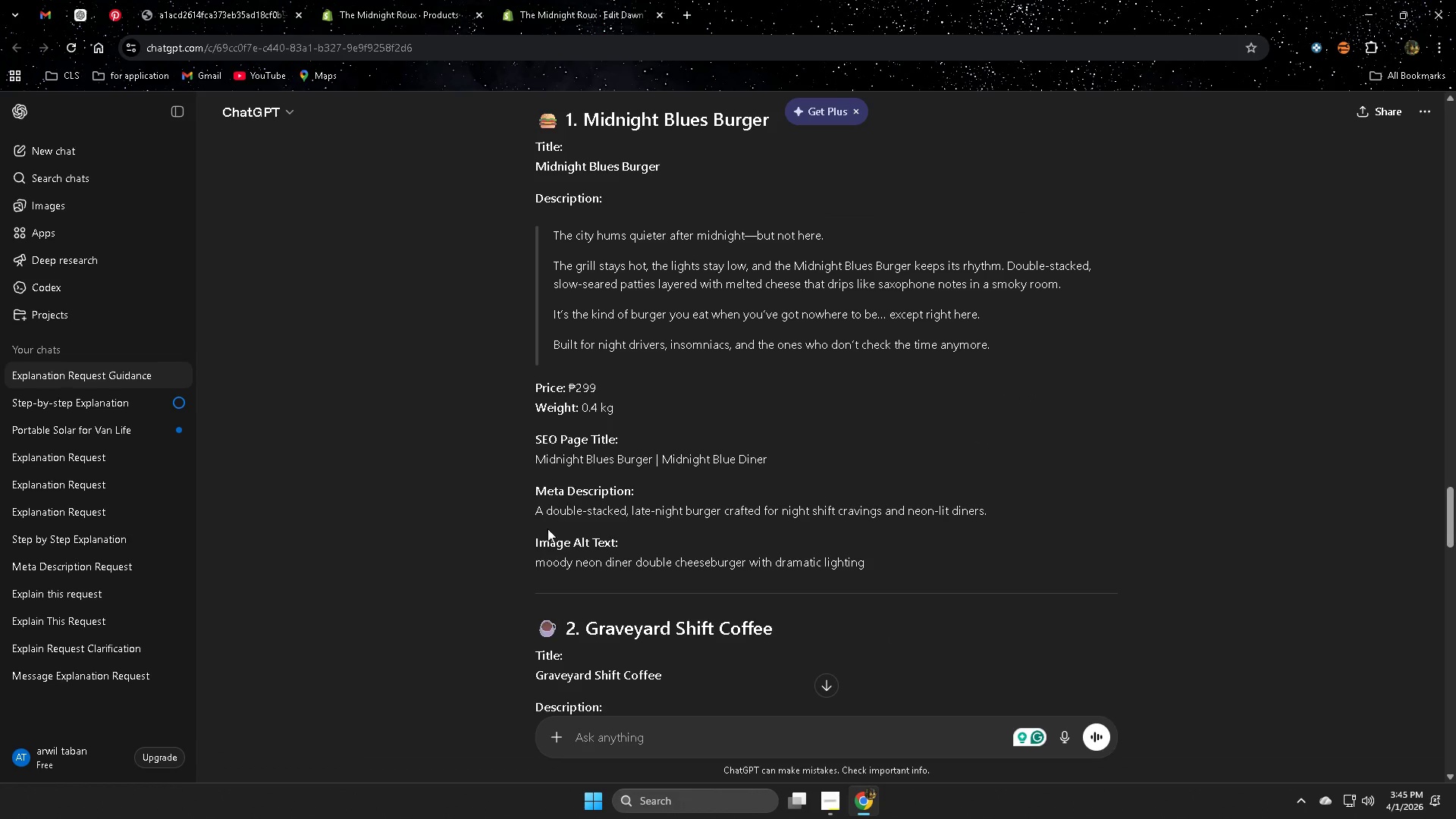 
left_click([551, 563])
 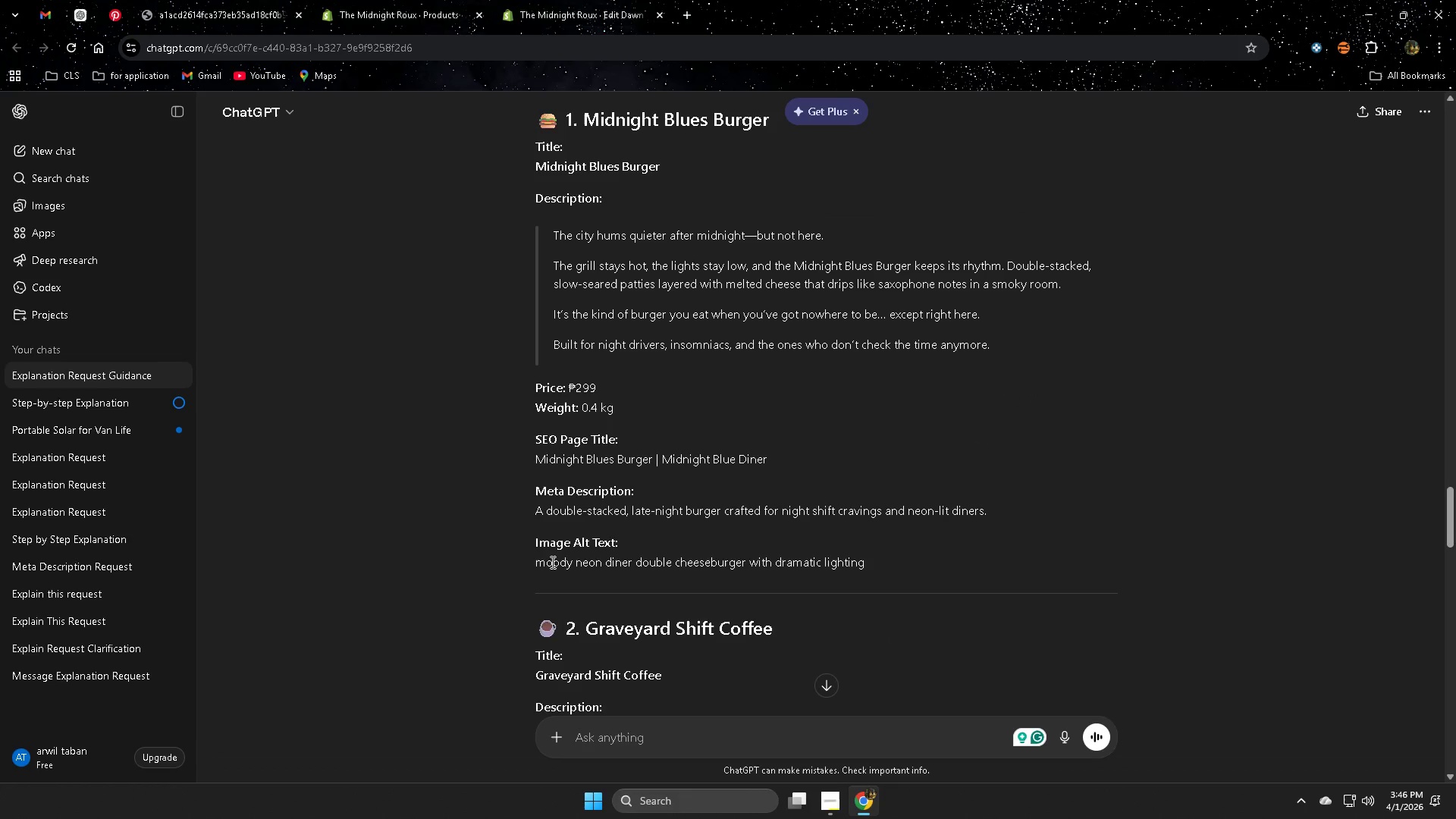 
left_click_drag(start_coordinate=[551, 562], to_coordinate=[850, 570])
 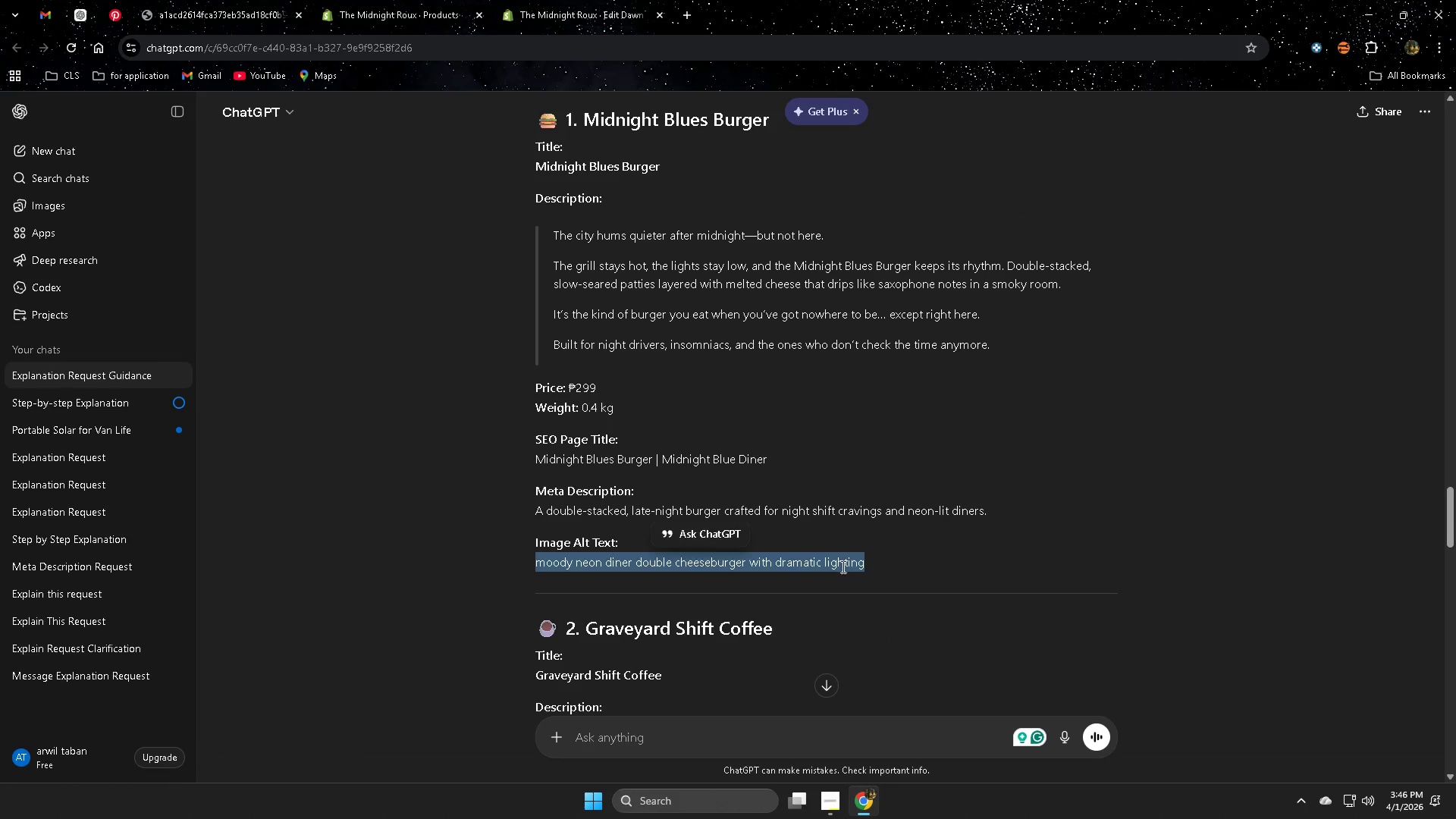 
key(Control+ControlLeft)
 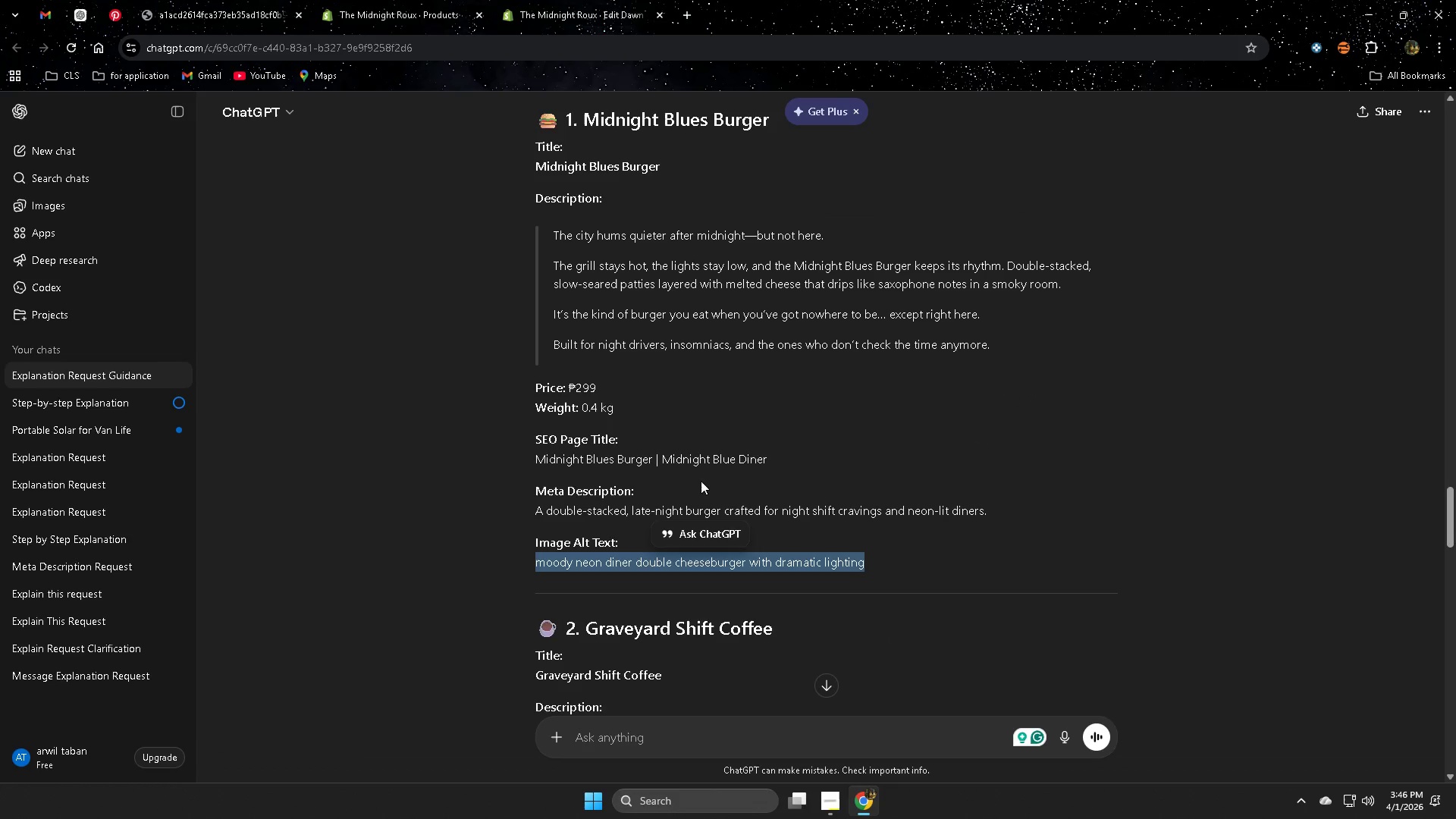 
key(Control+C)
 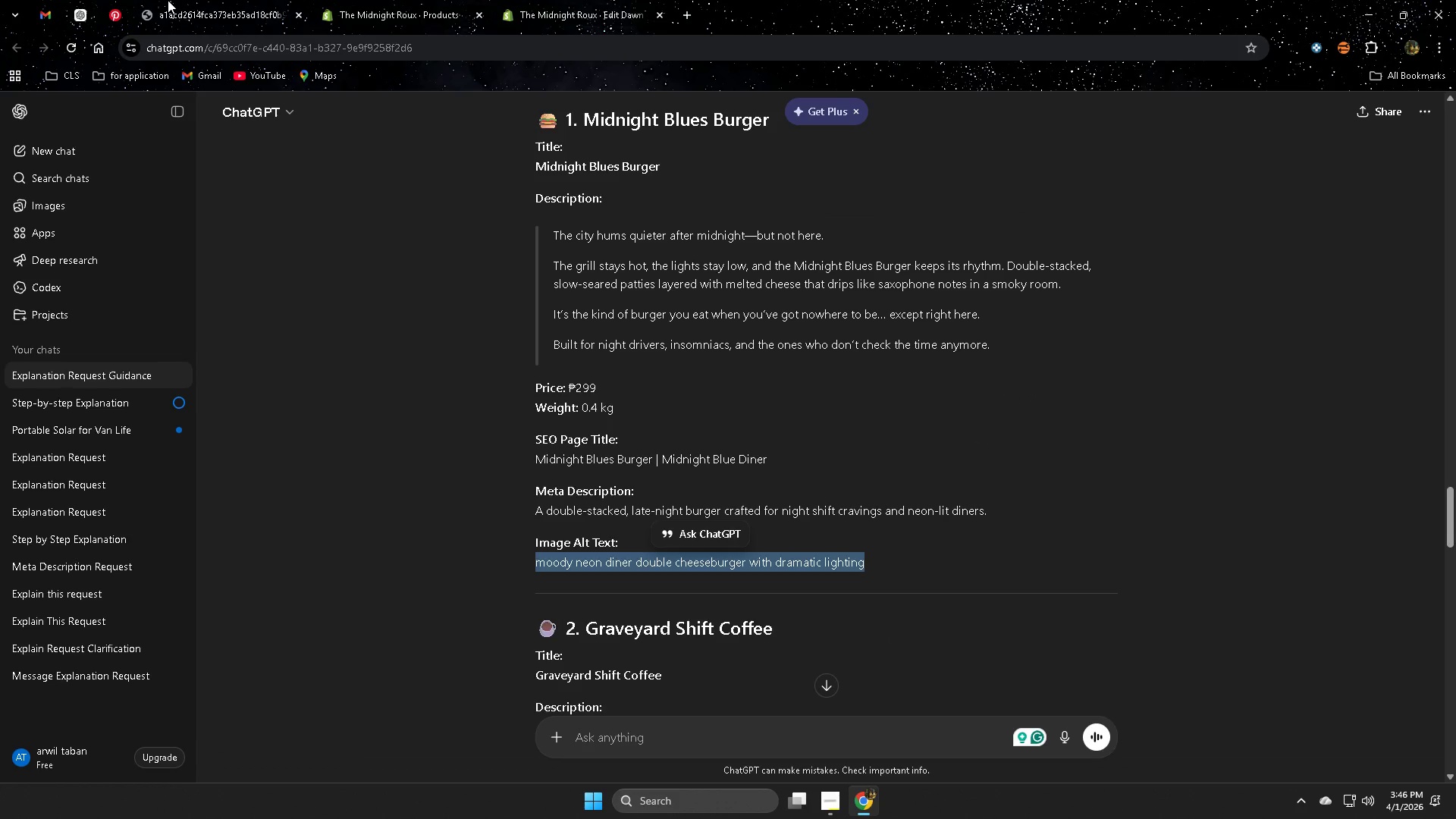 
left_click([168, 0])
 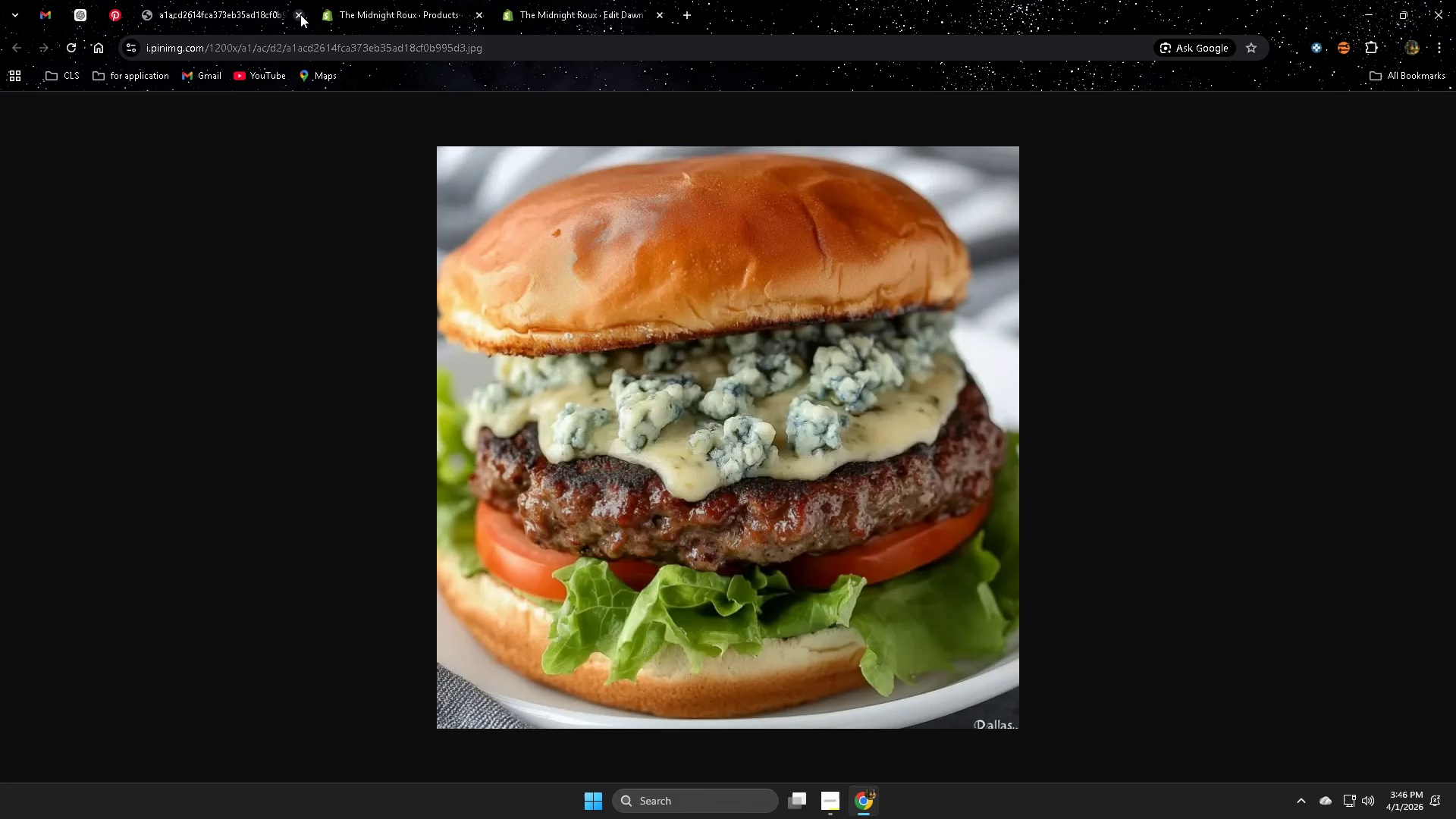 
left_click([294, 14])
 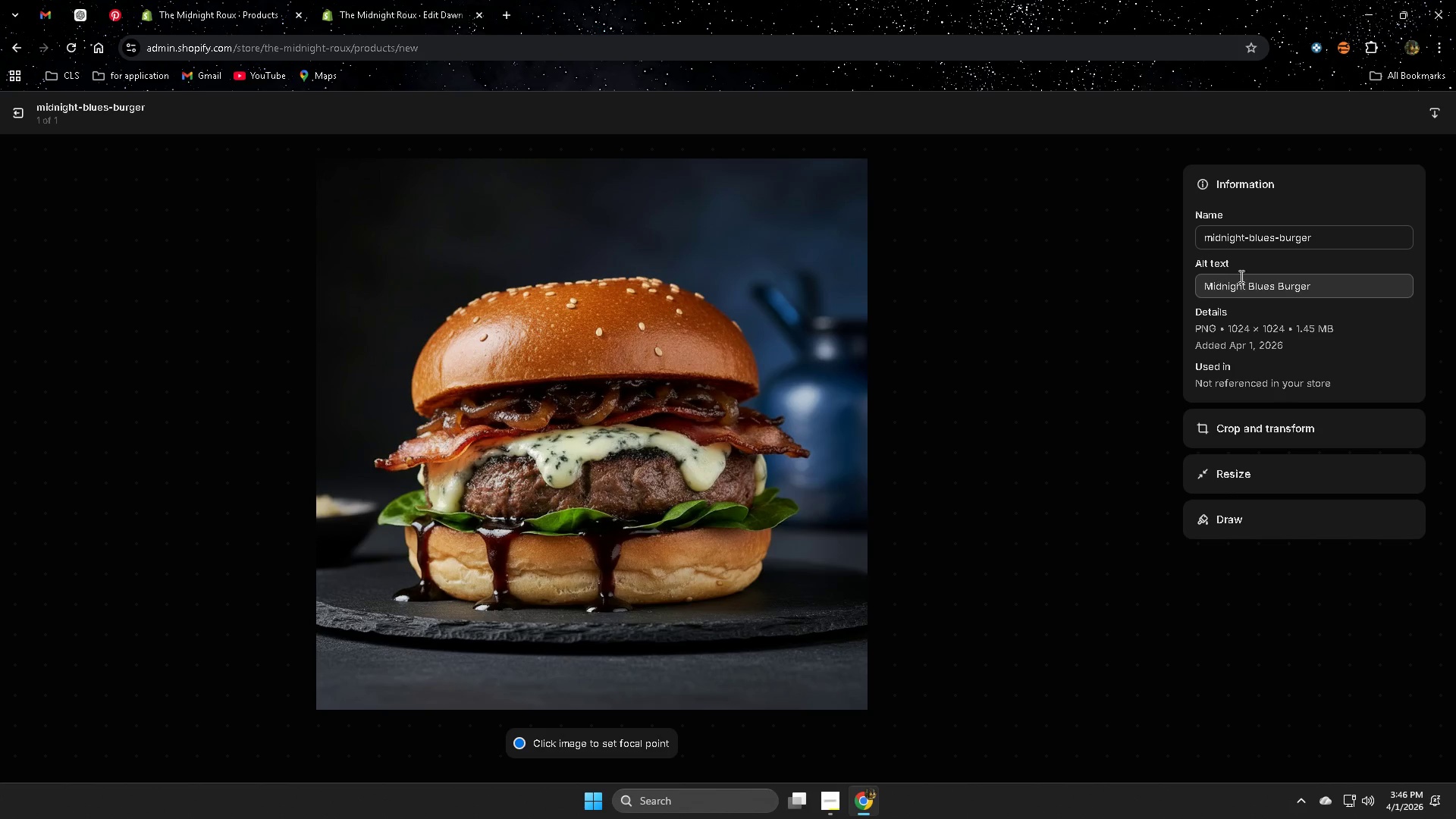 
double_click([1333, 286])
 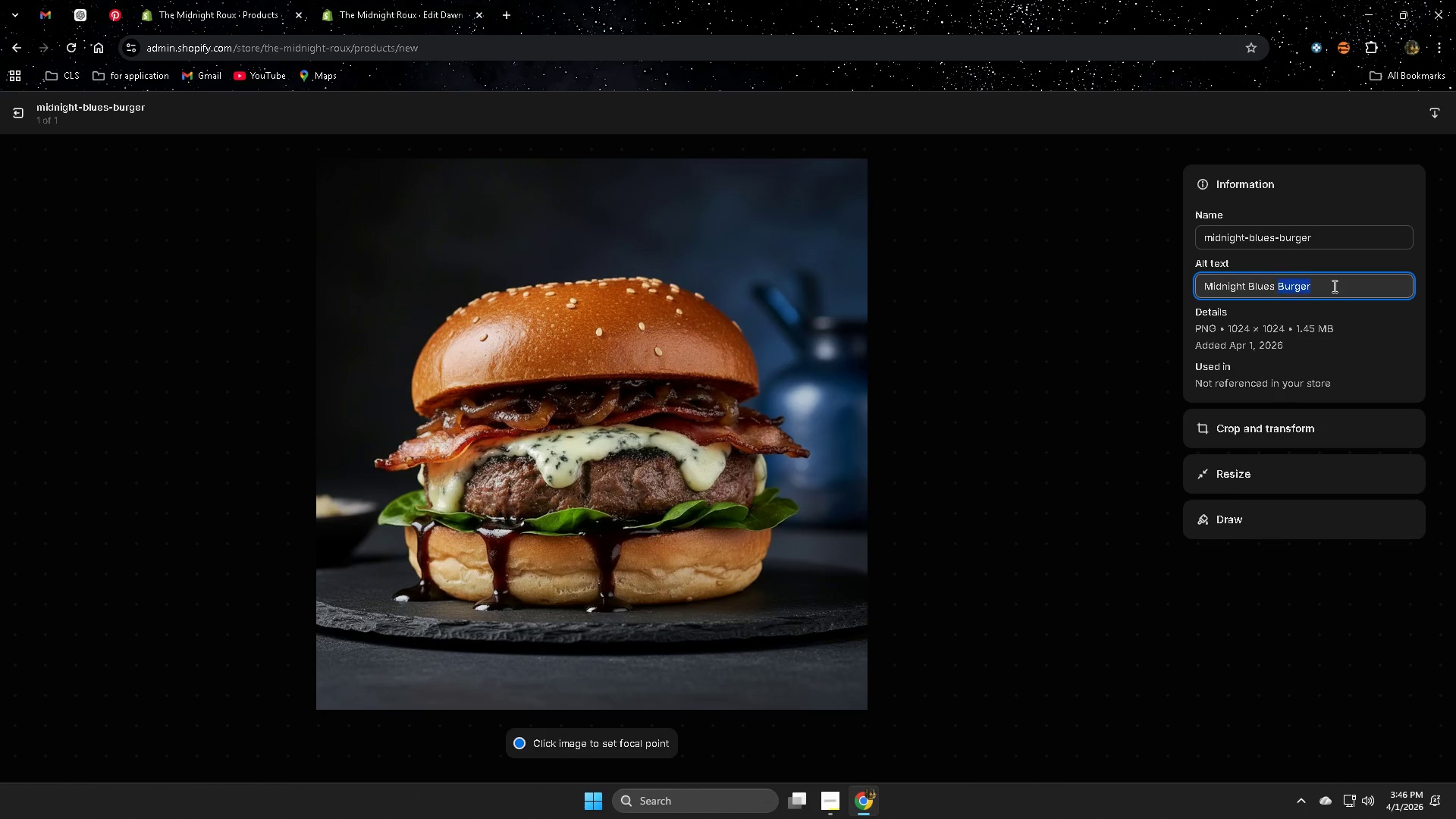 
triple_click([1333, 286])
 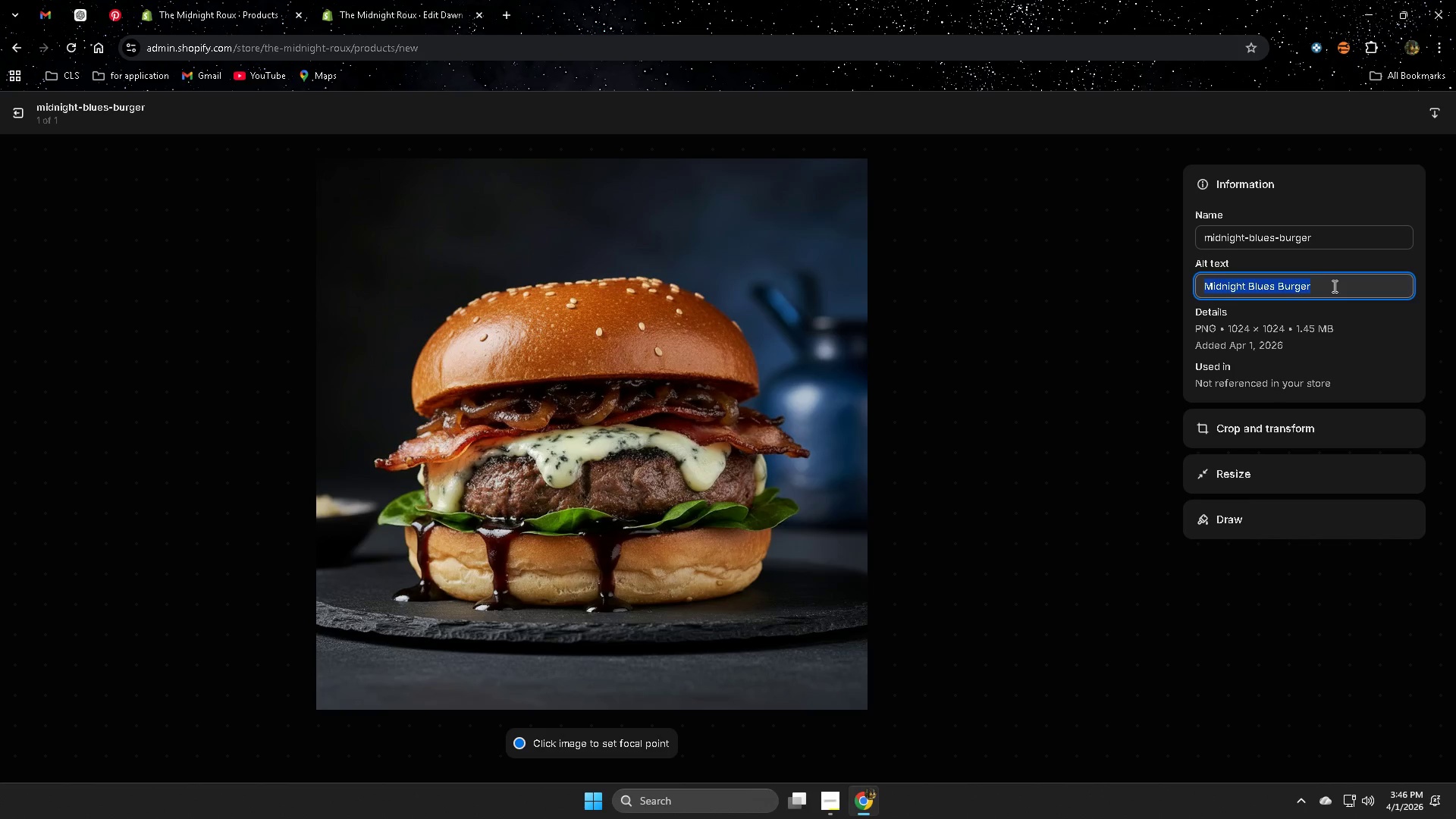 
key(Control+ControlLeft)
 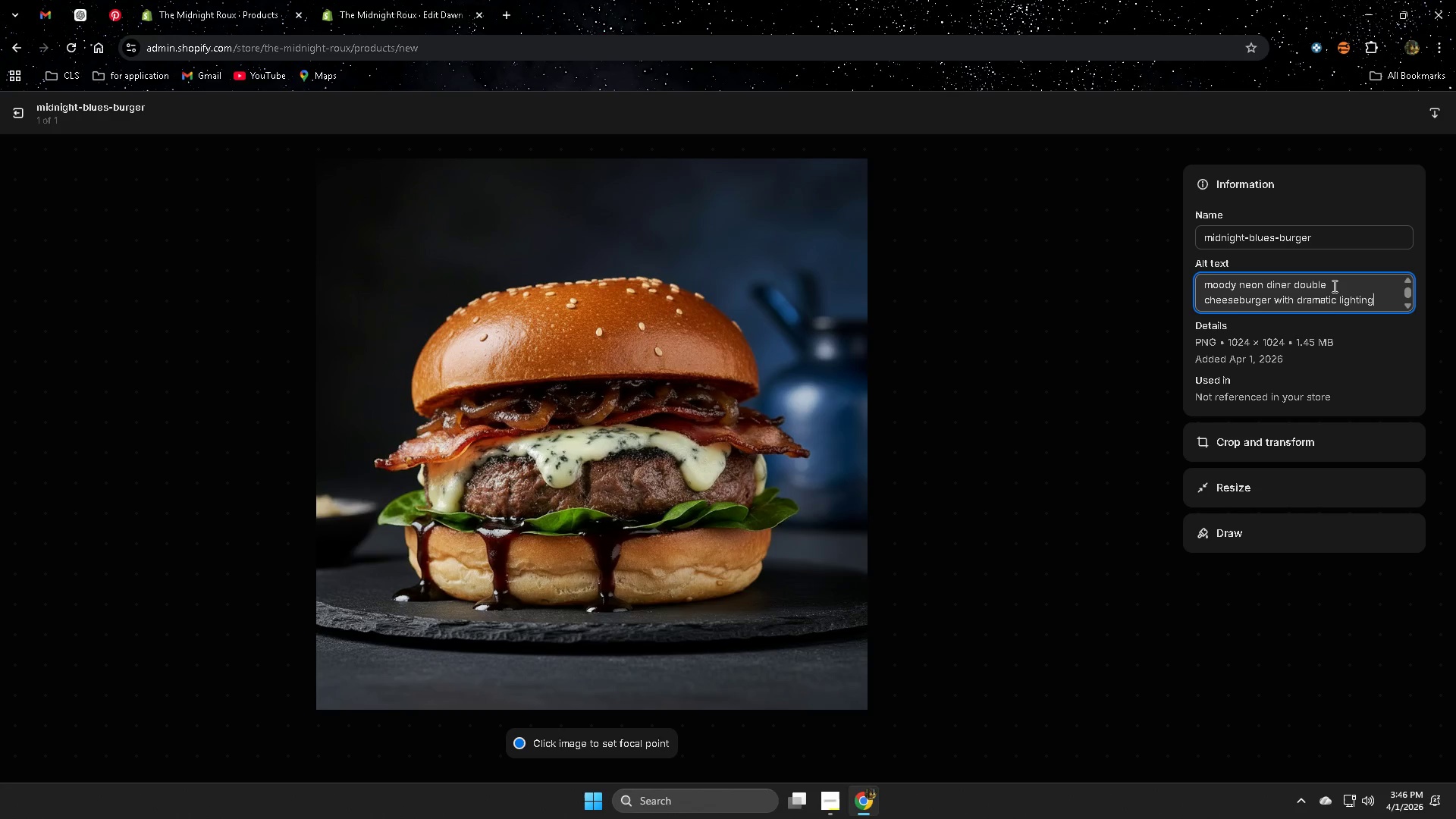 
key(Control+V)
 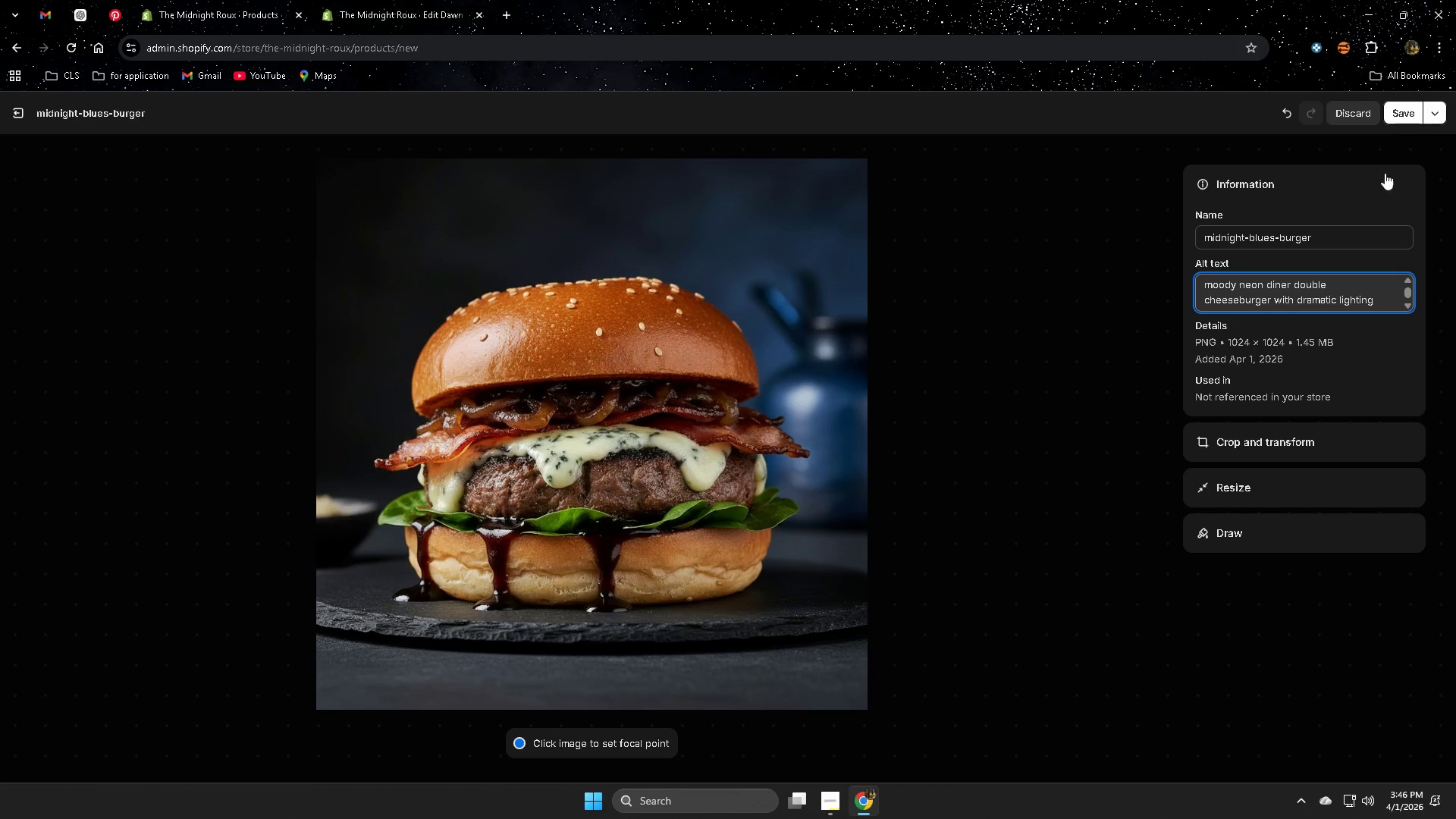 
left_click([1397, 111])
 